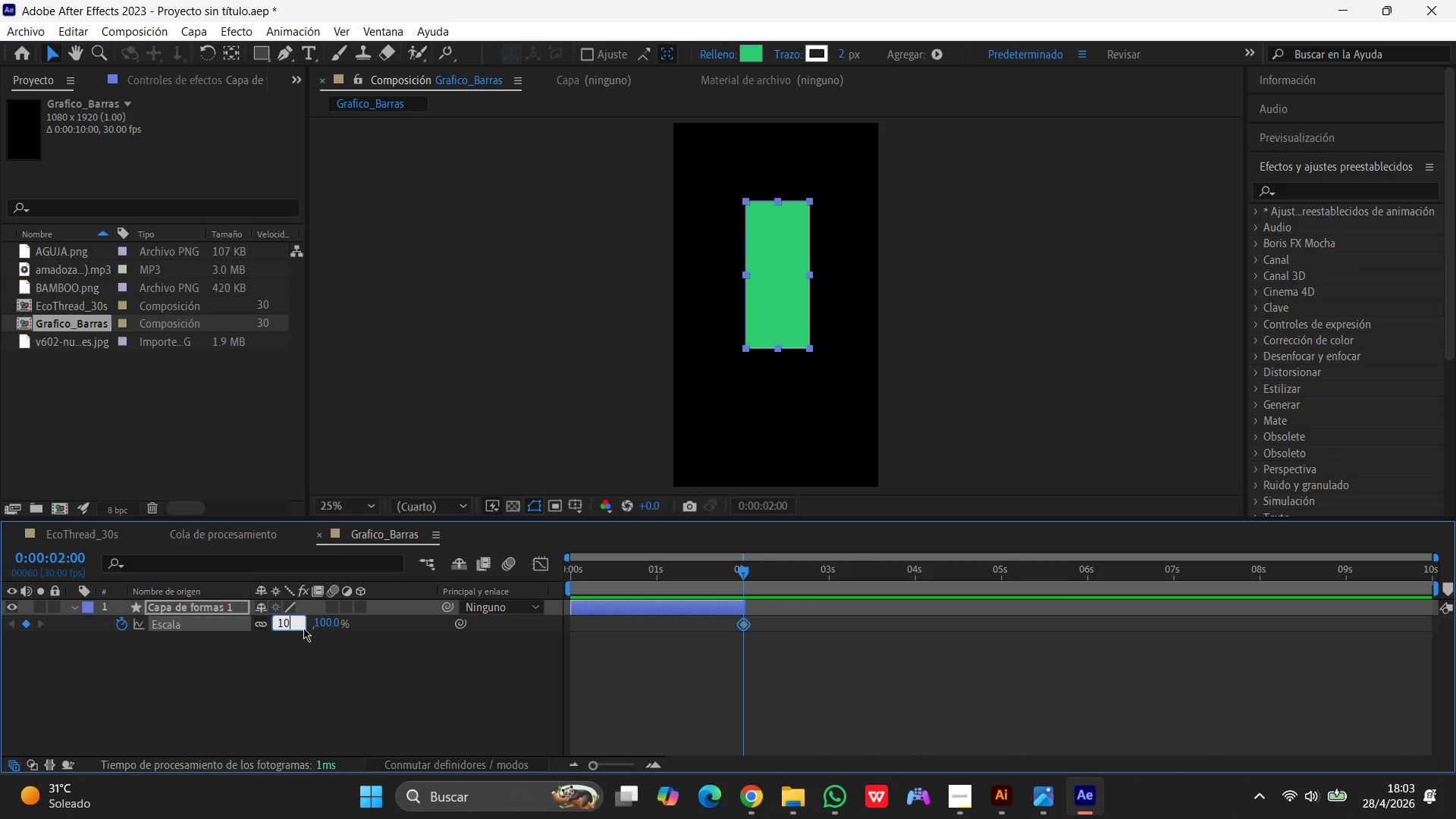 
key(Numpad0)
 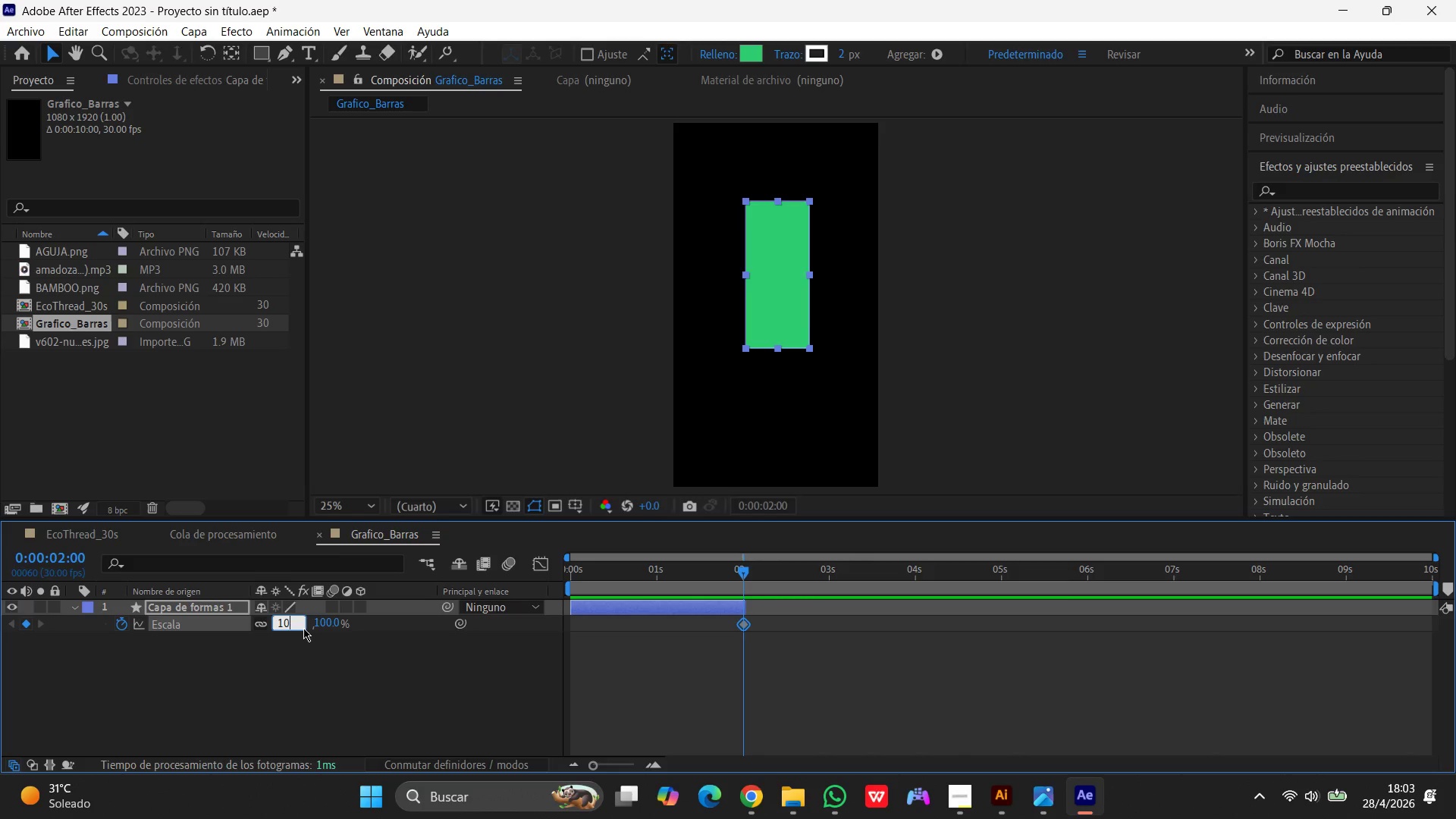 
key(Numpad0)
 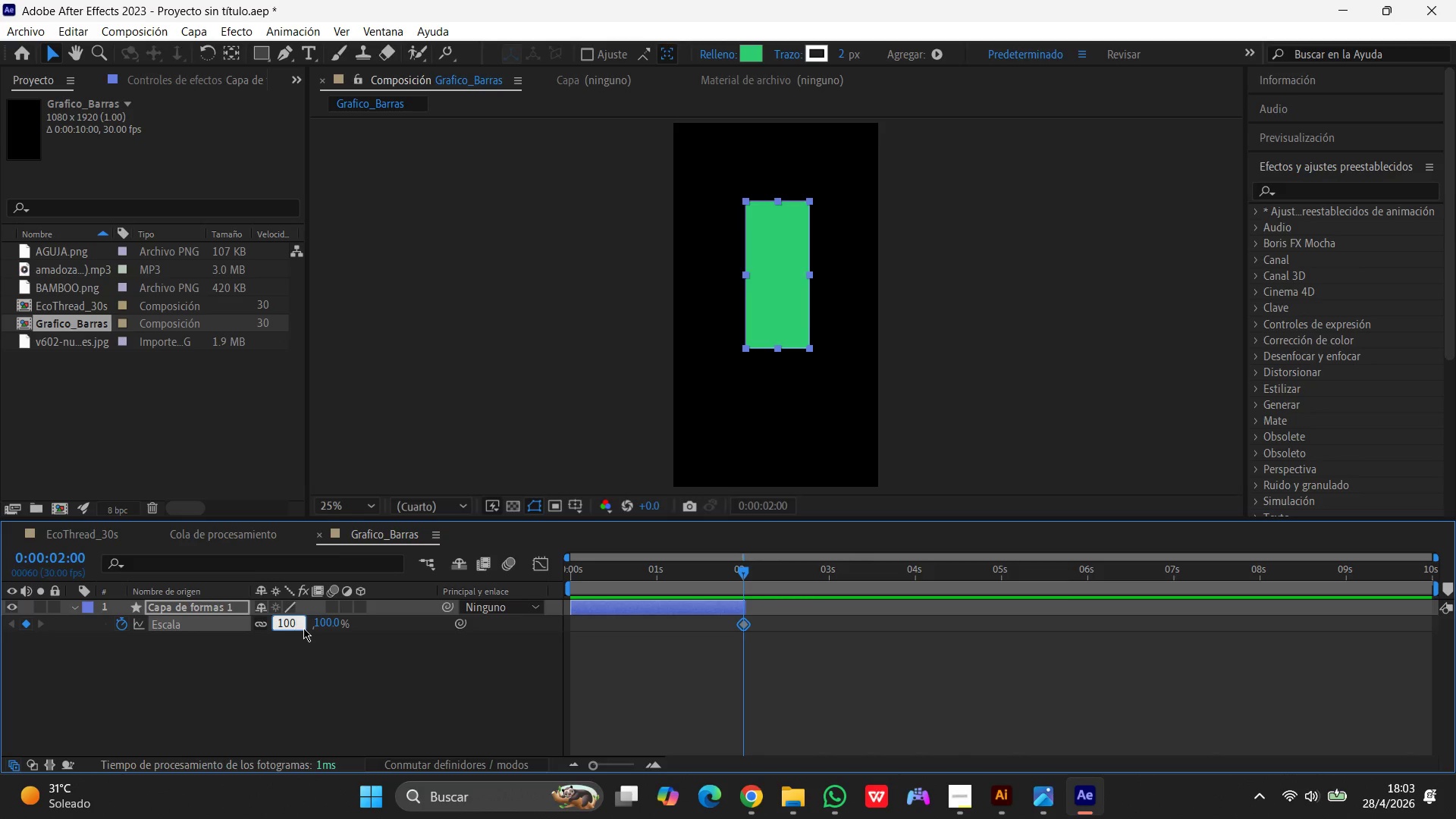 
key(Enter)
 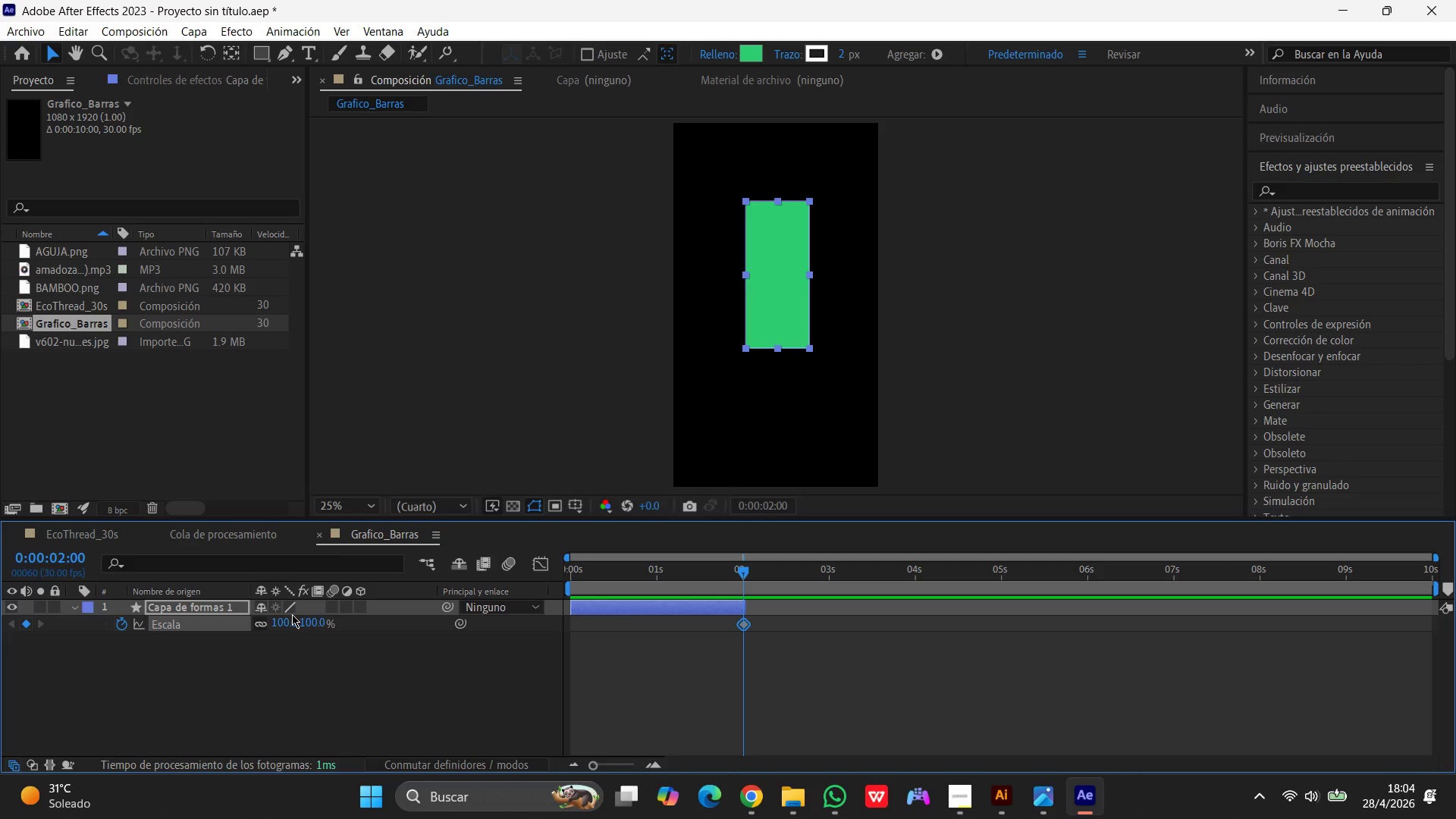 
wait(14.05)
 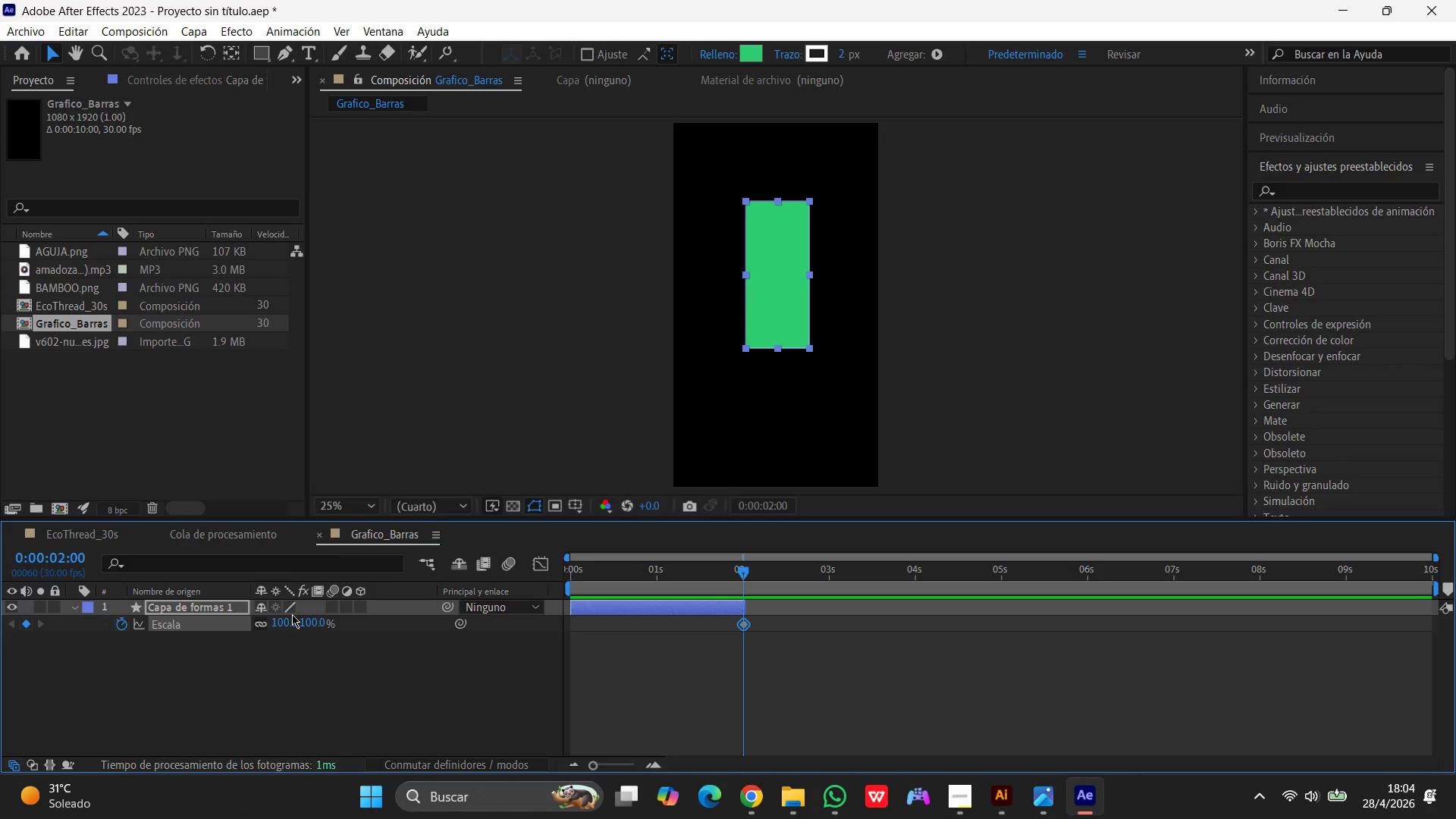 
left_click([610, 686])
 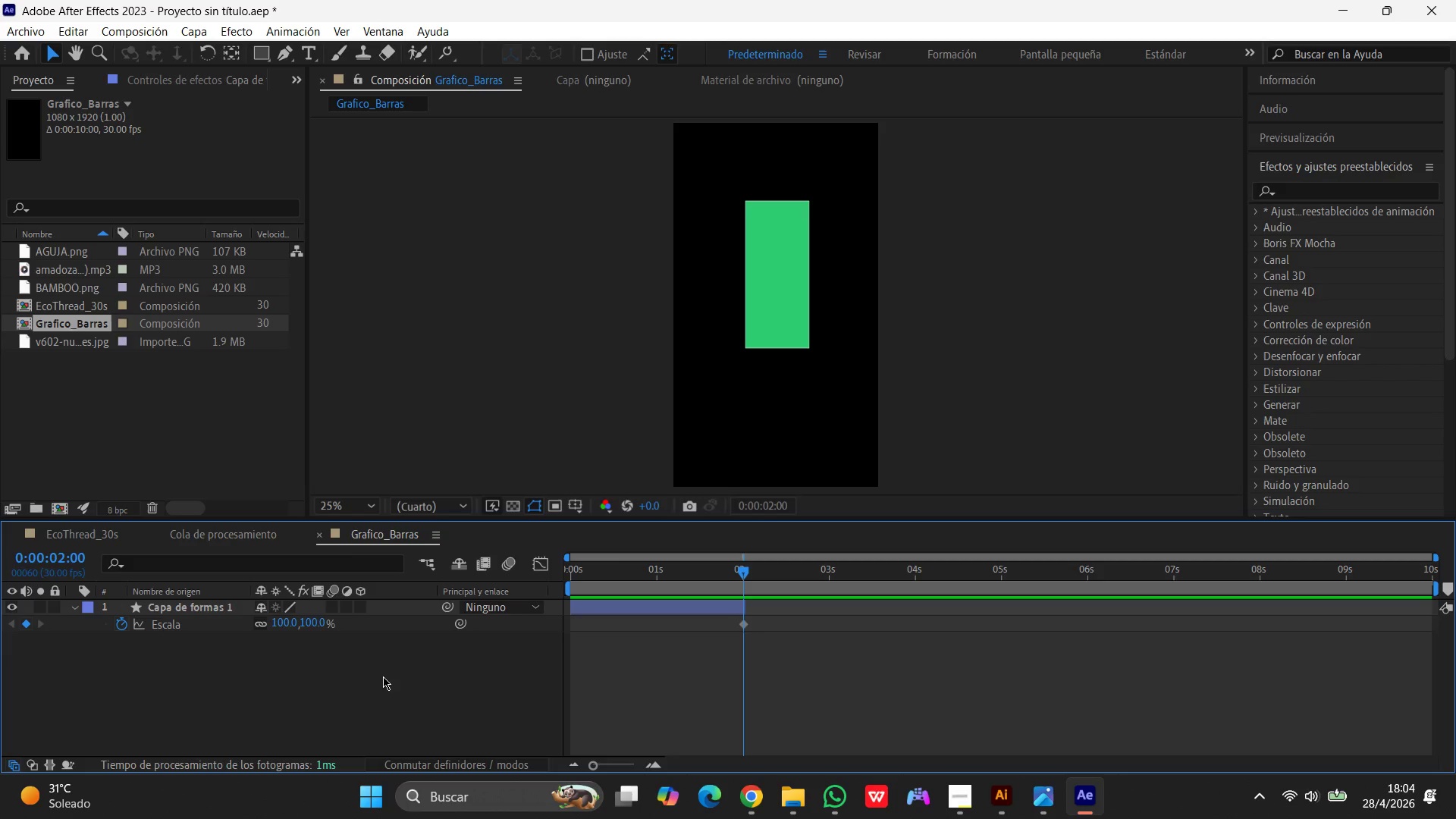 
wait(21.14)
 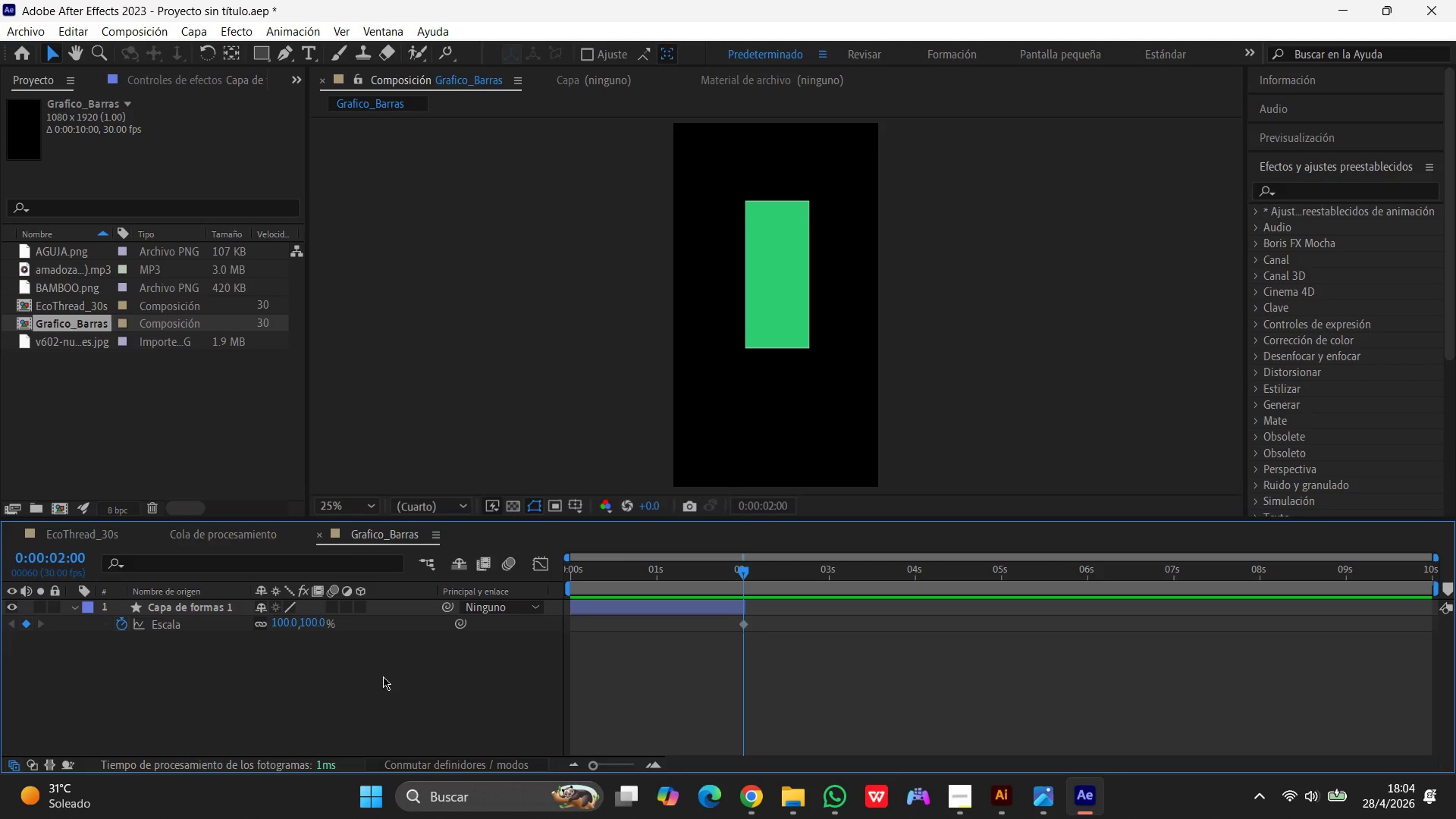 
left_click([317, 626])
 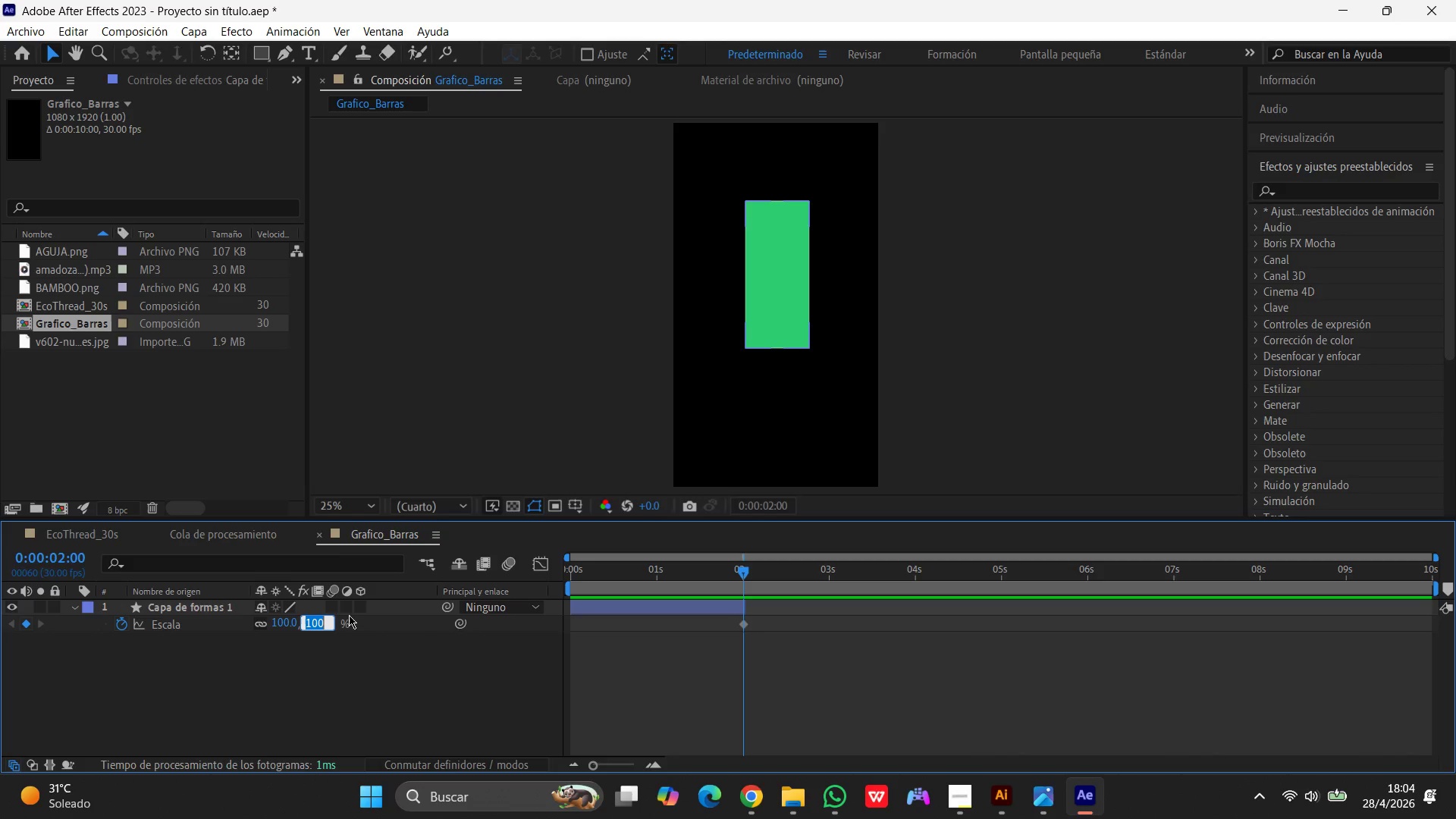 
key(Numpad1)
 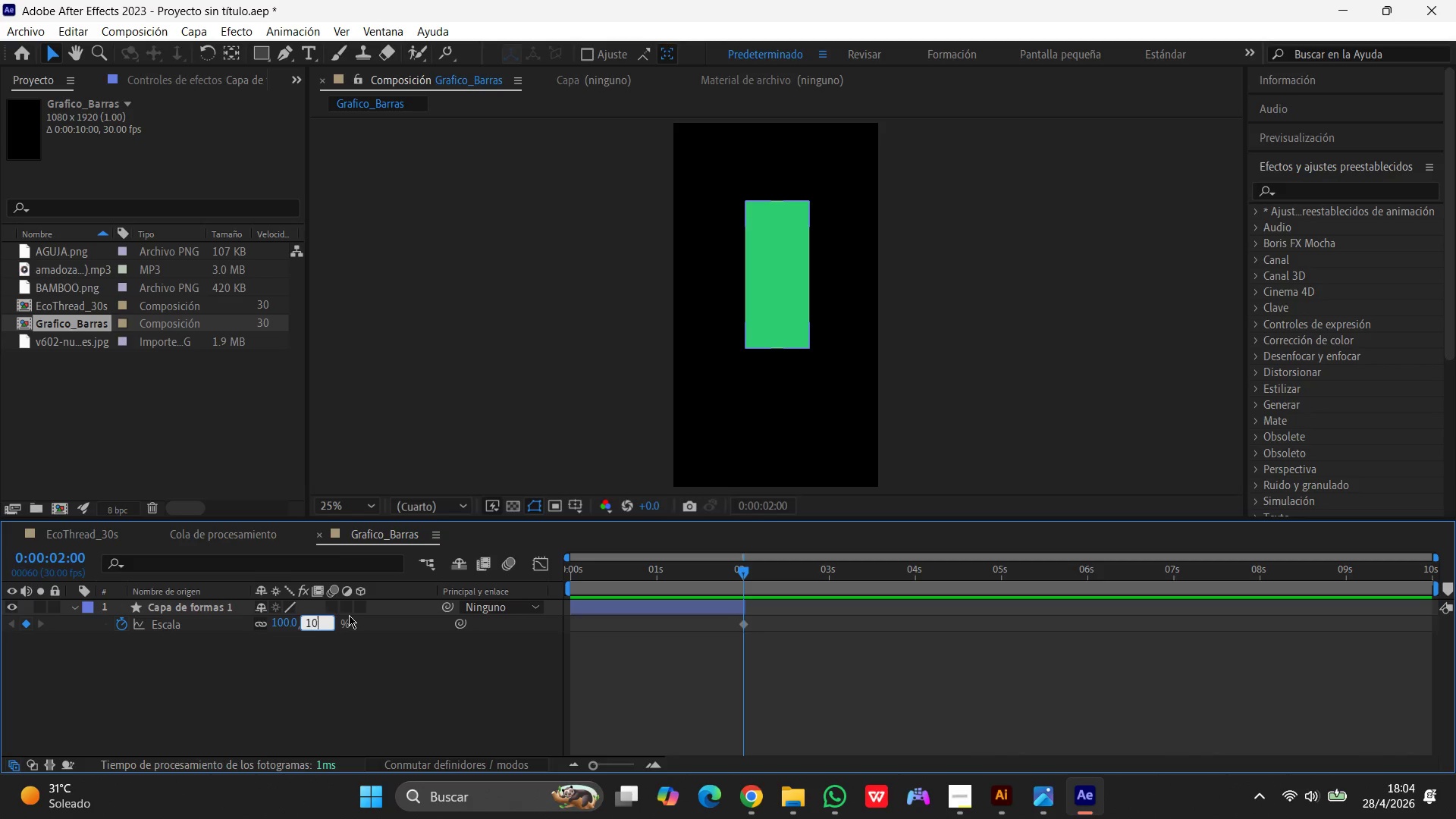 
key(Numpad0)
 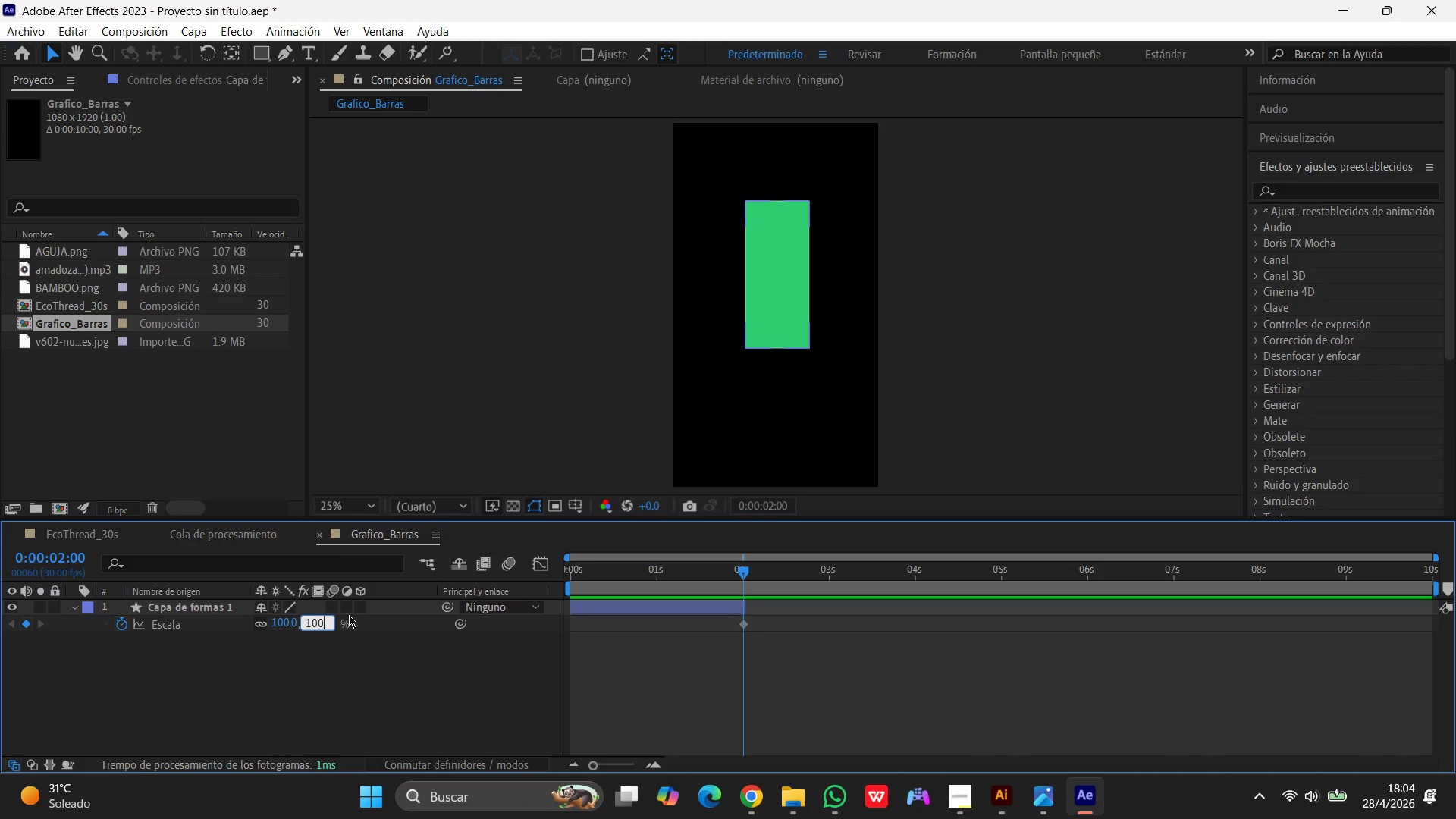 
key(Numpad0)
 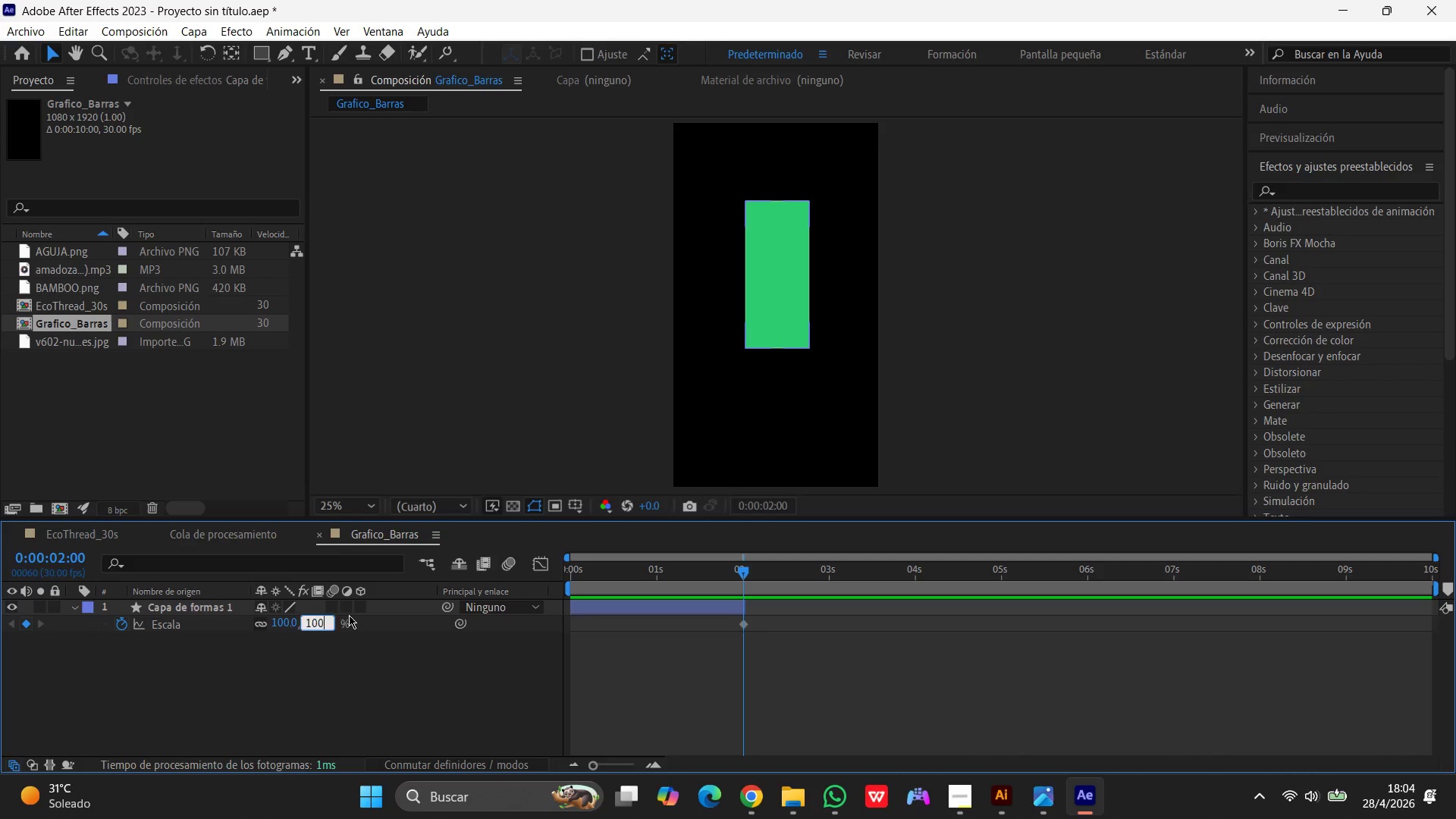 
key(Enter)
 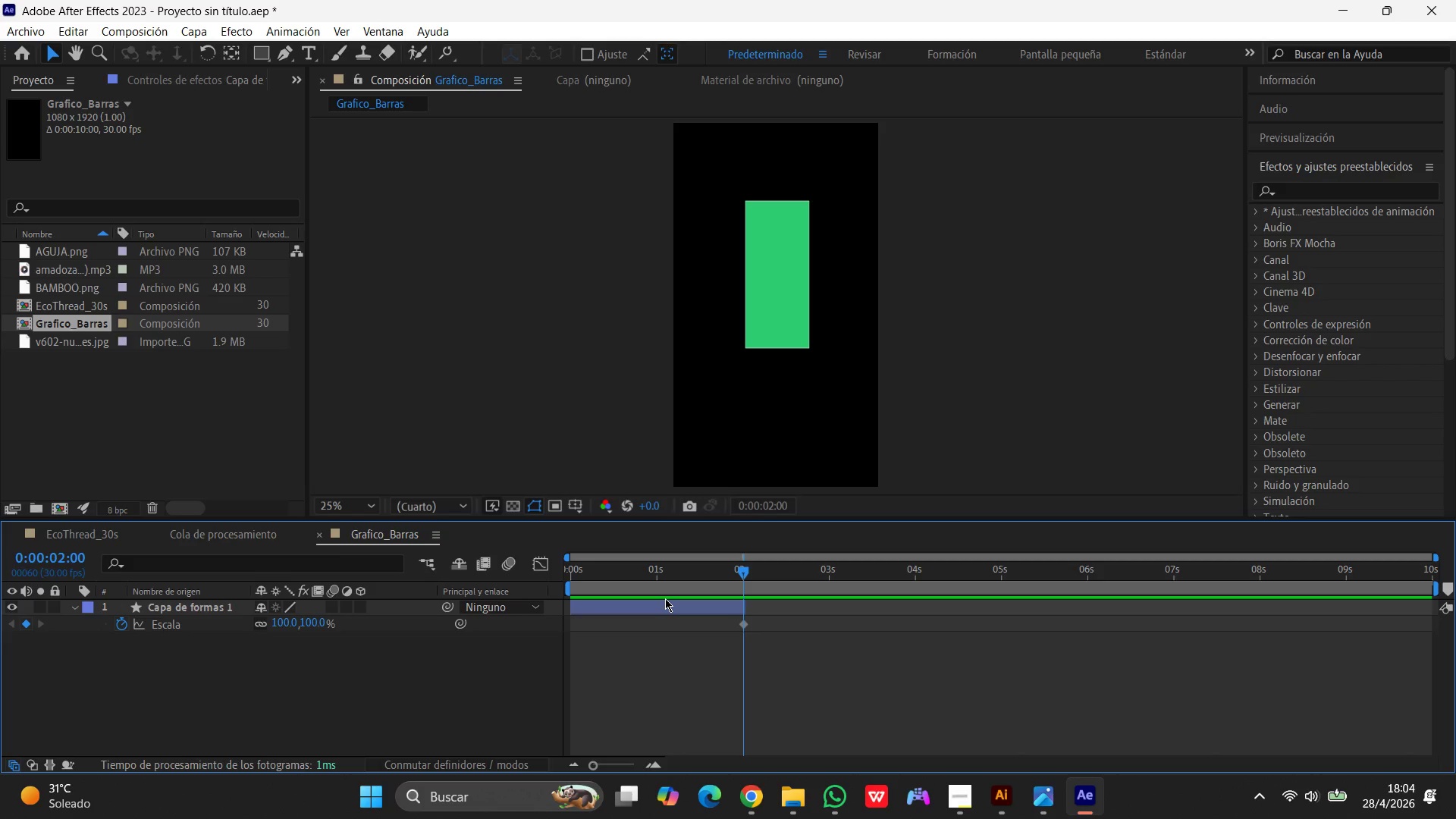 
wait(6.73)
 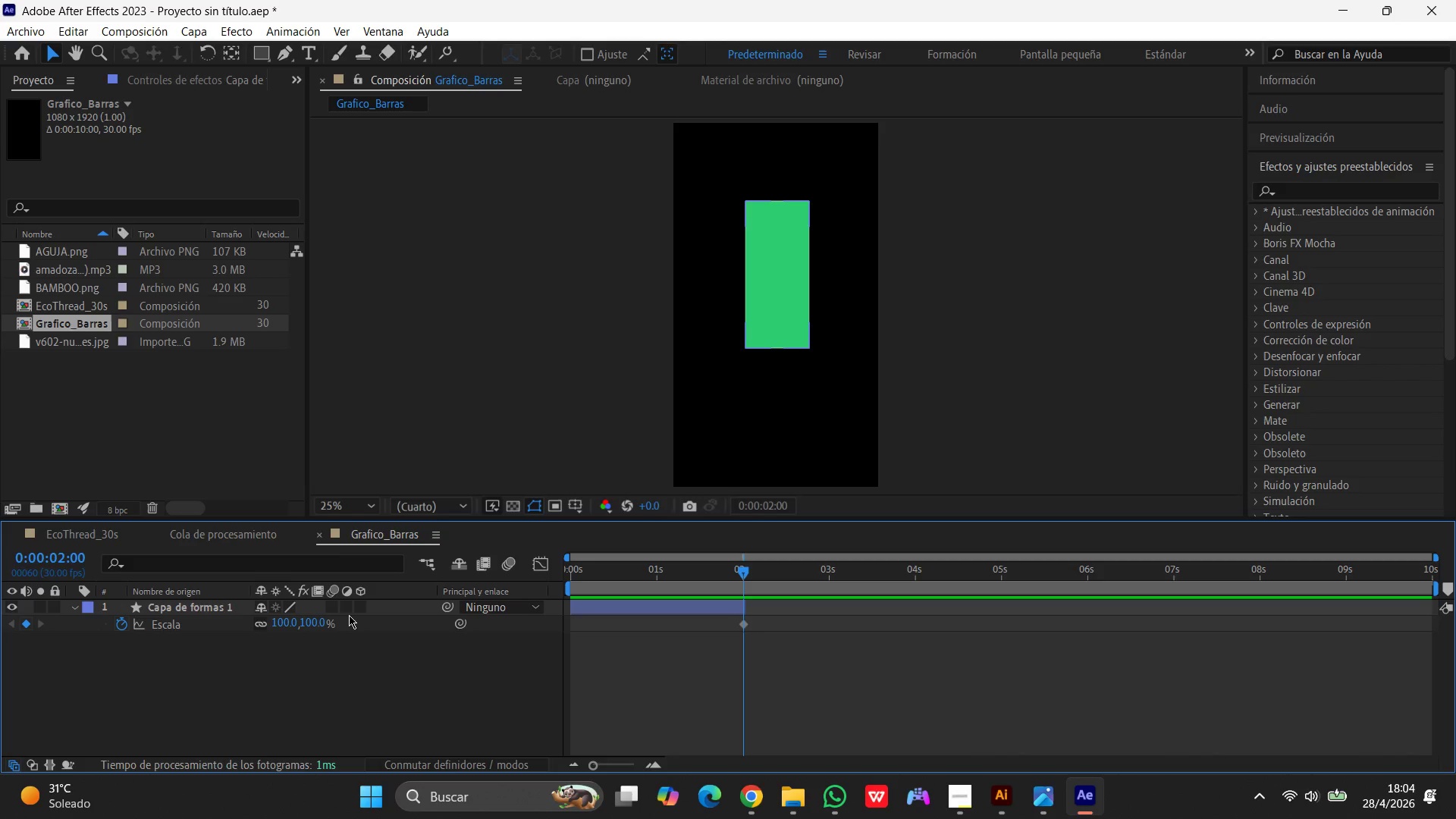 
left_click([120, 626])
 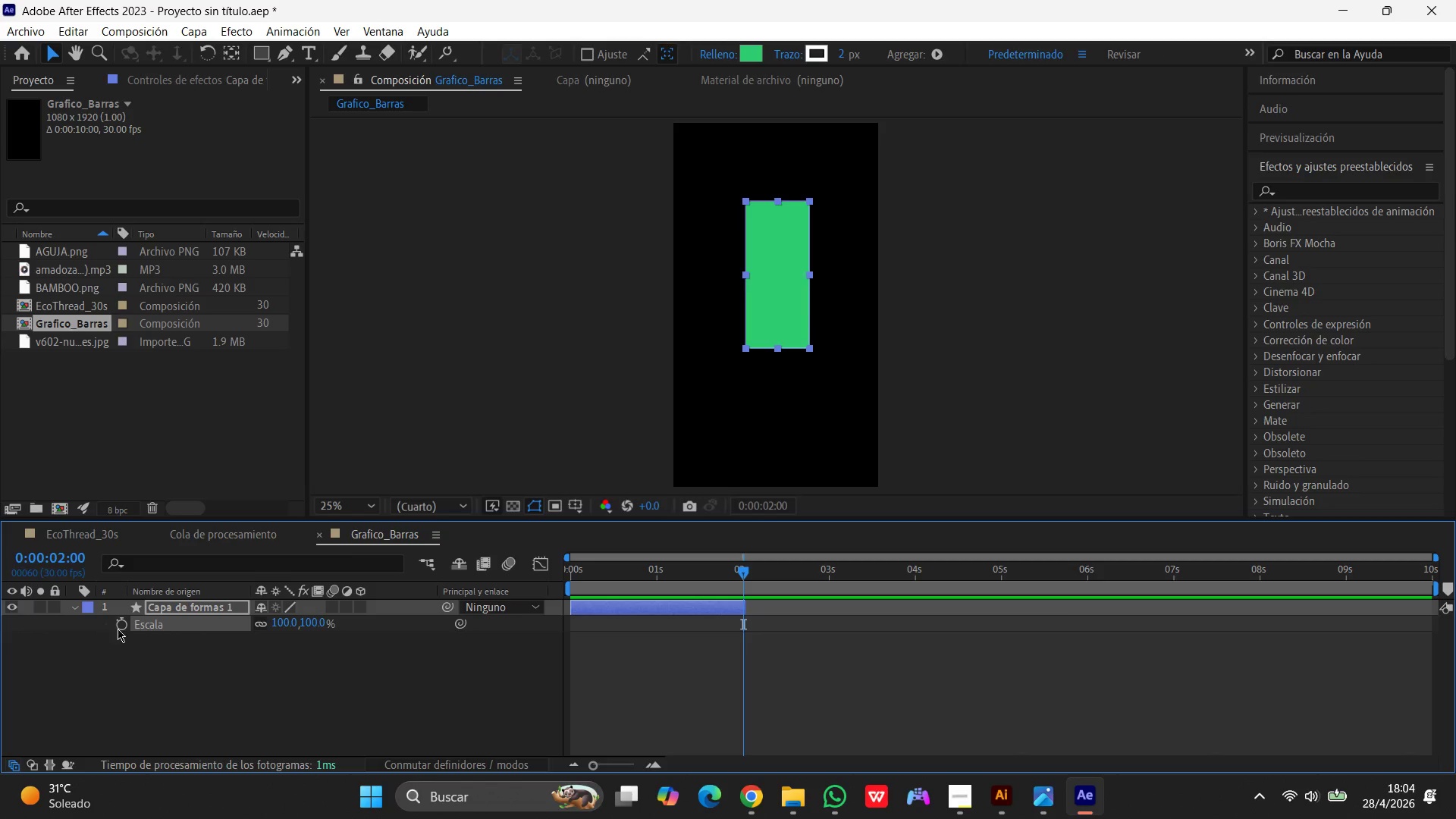 
left_click([123, 629])
 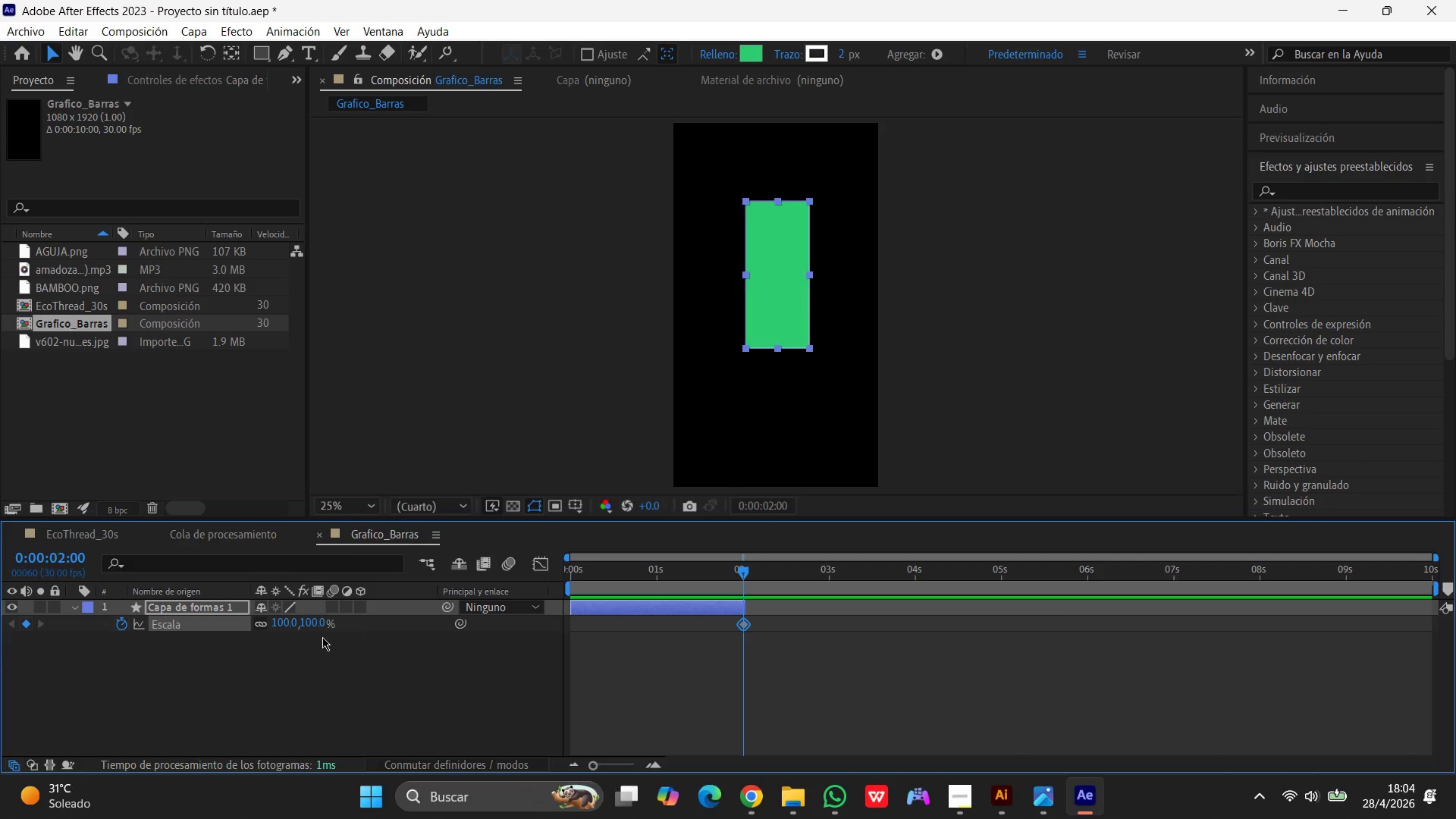 
left_click([312, 623])
 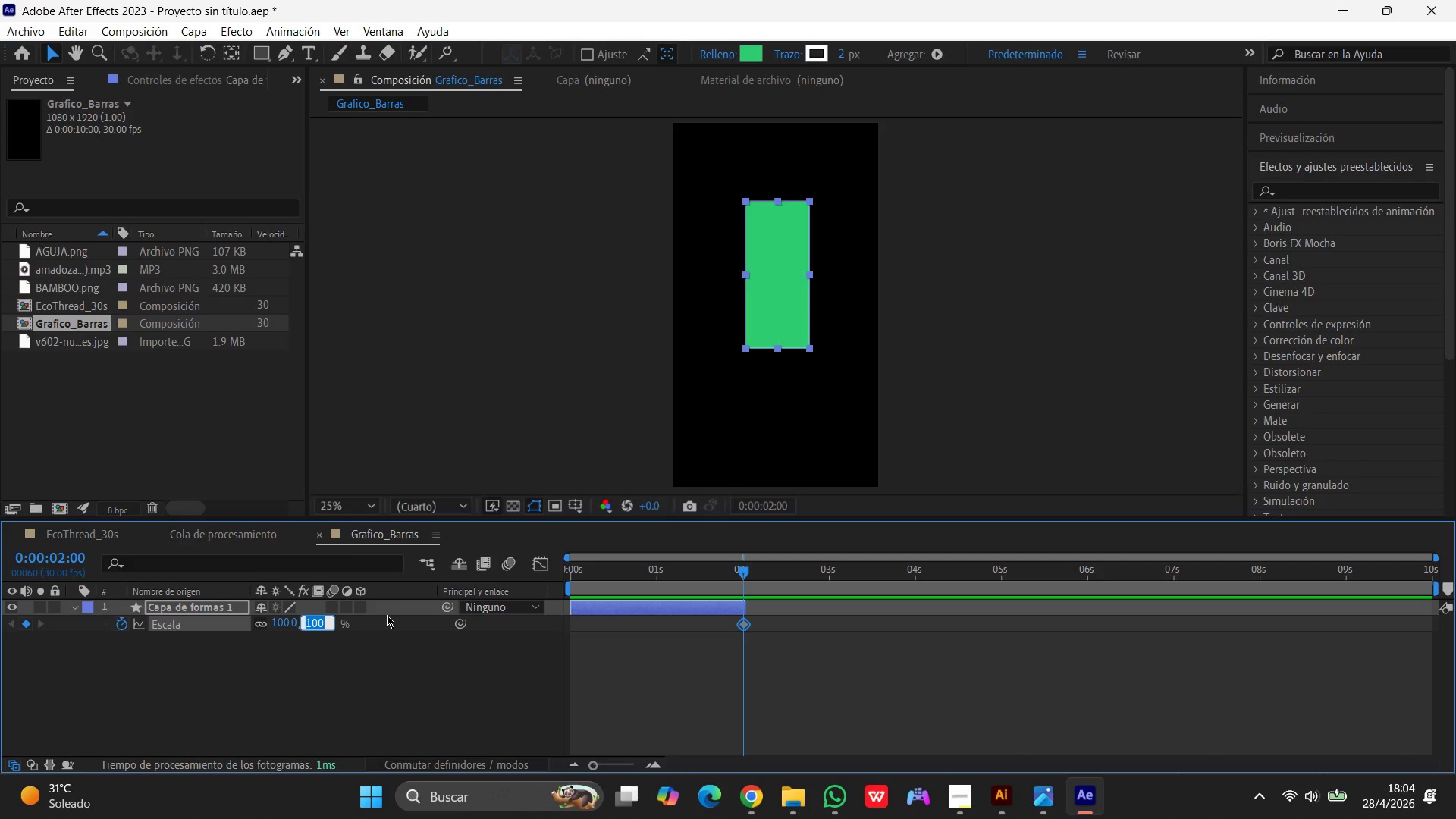 
key(Numpad1)
 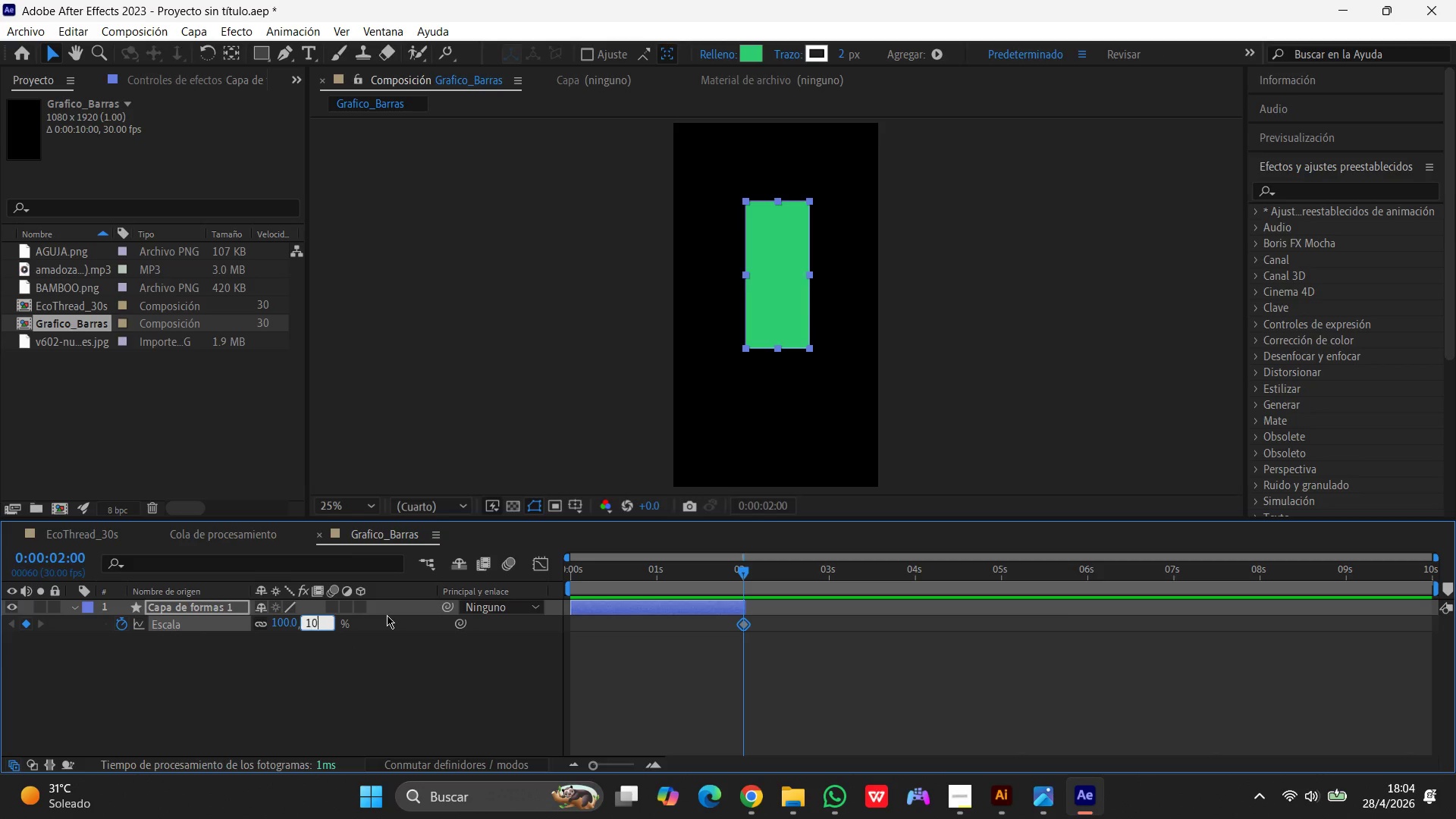 
key(Numpad0)
 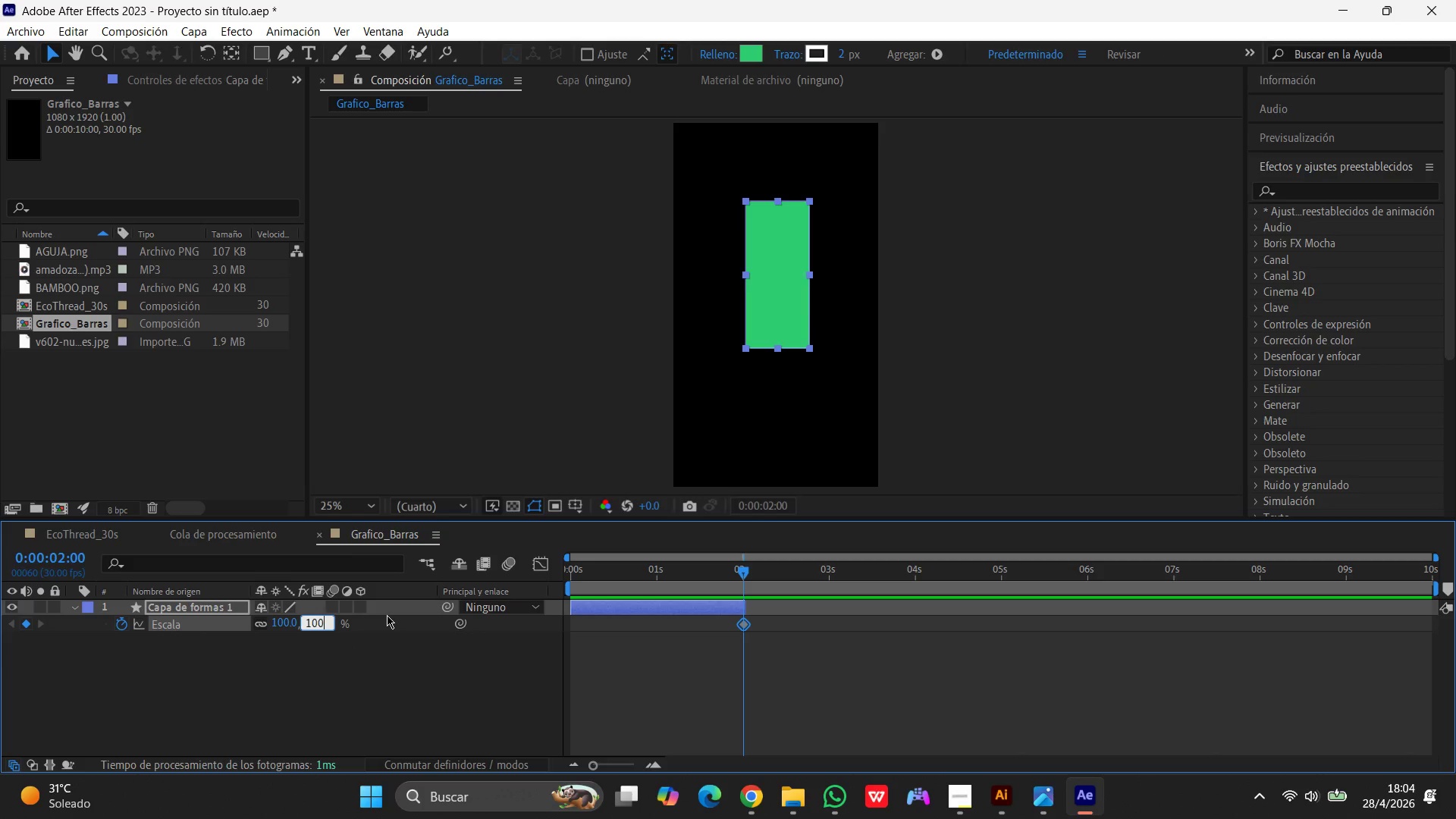 
key(Numpad0)
 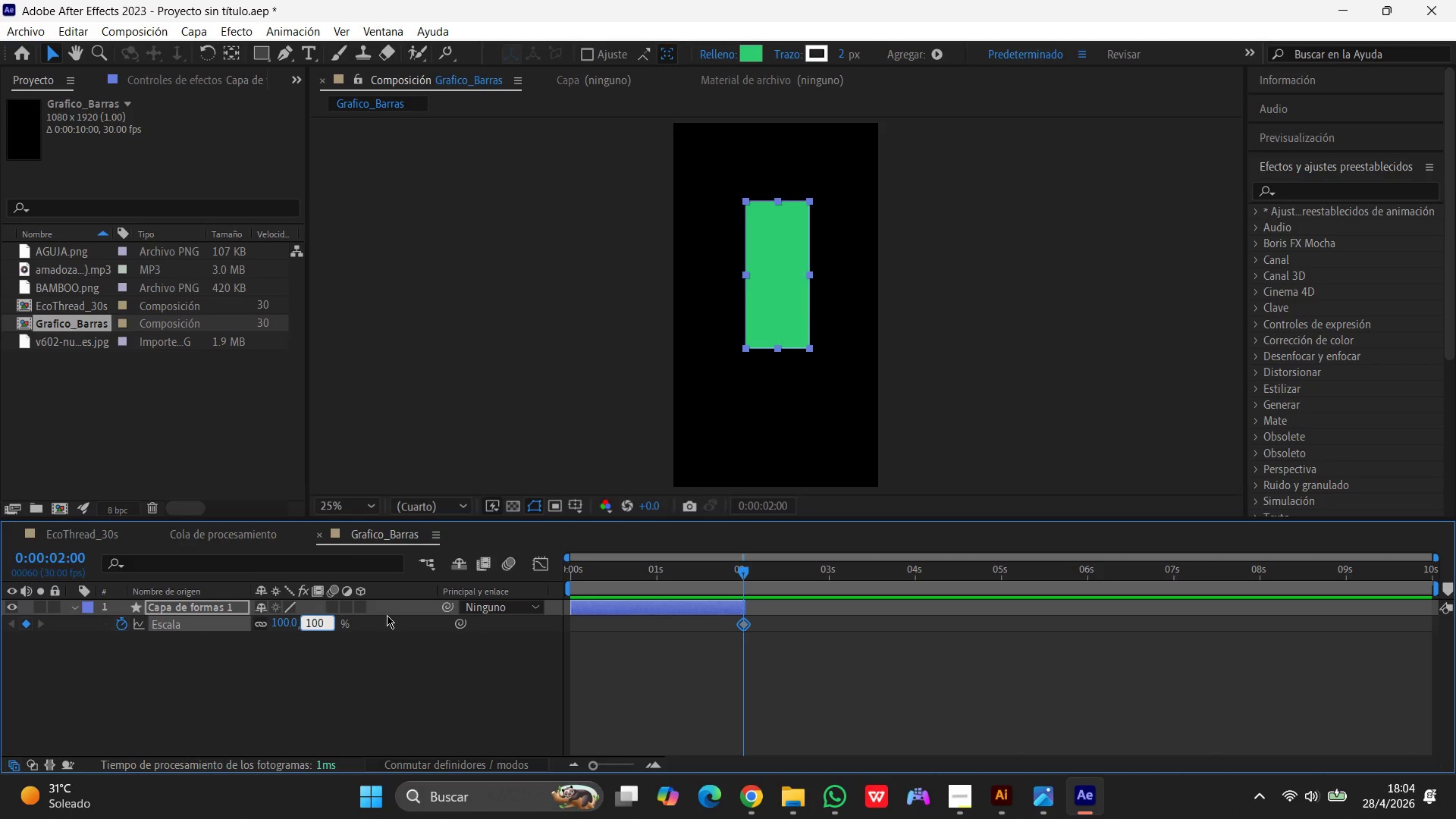 
key(Enter)
 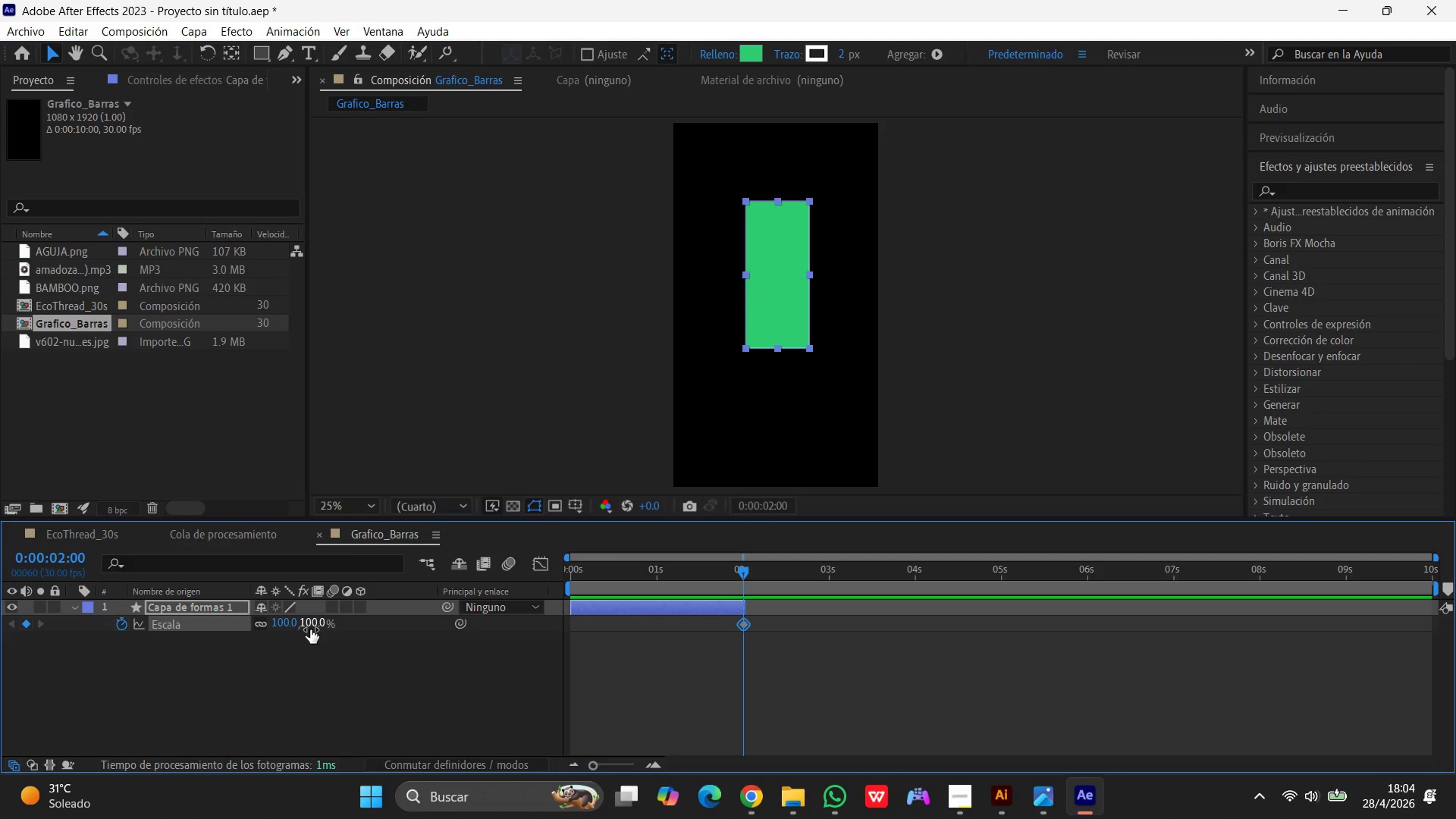 
wait(6.52)
 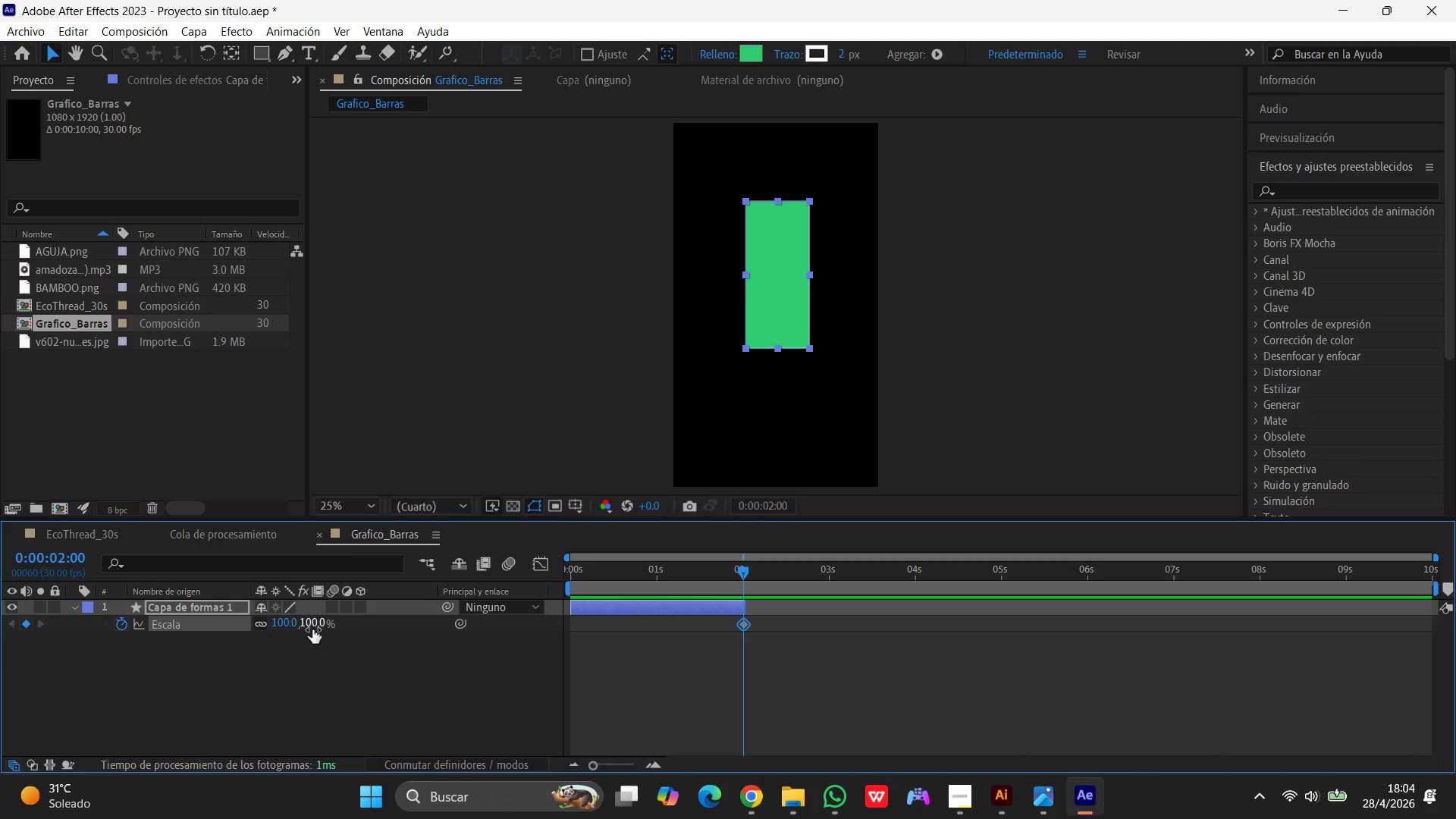 
left_click([285, 617])
 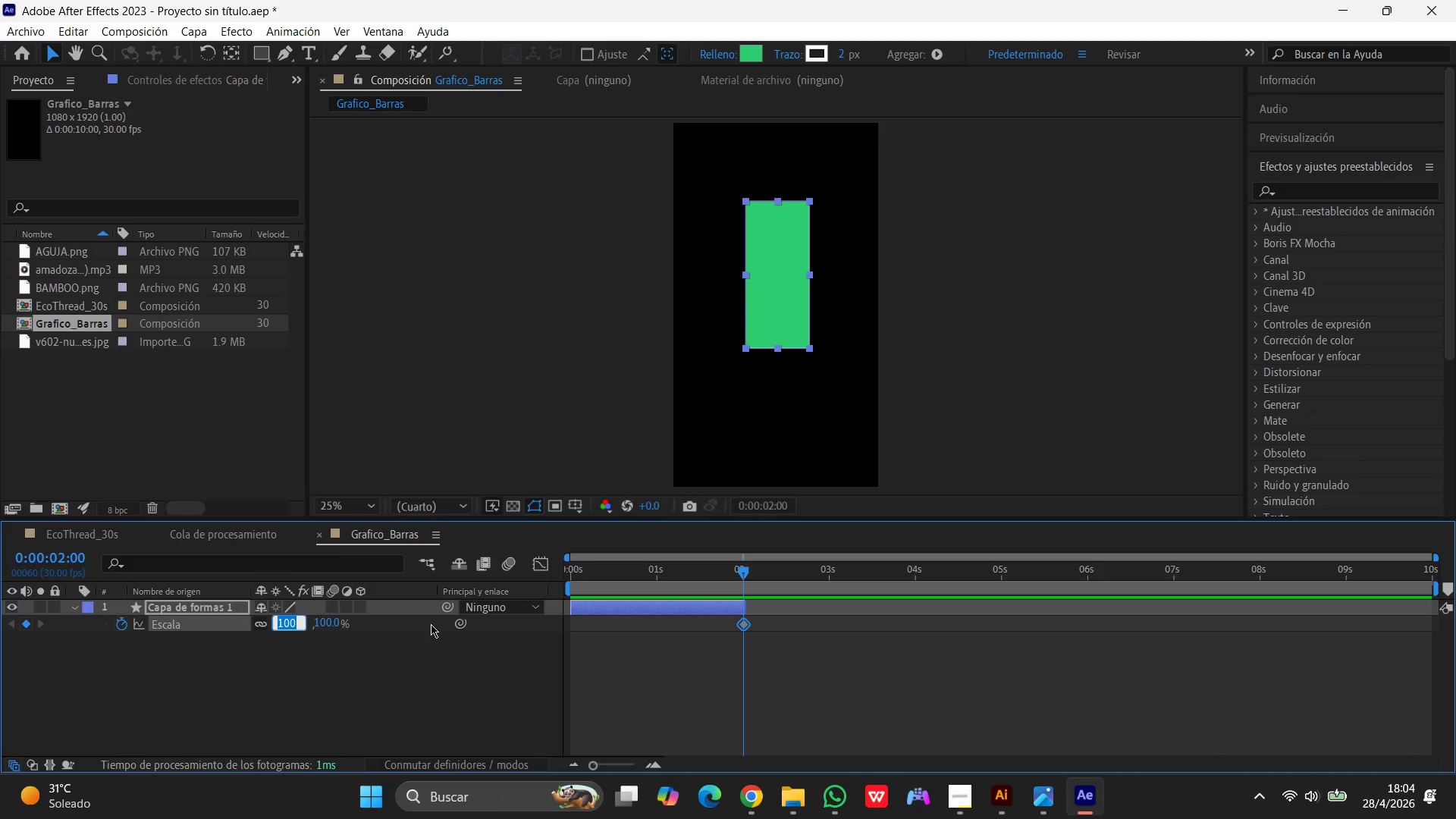 
key(Numpad1)
 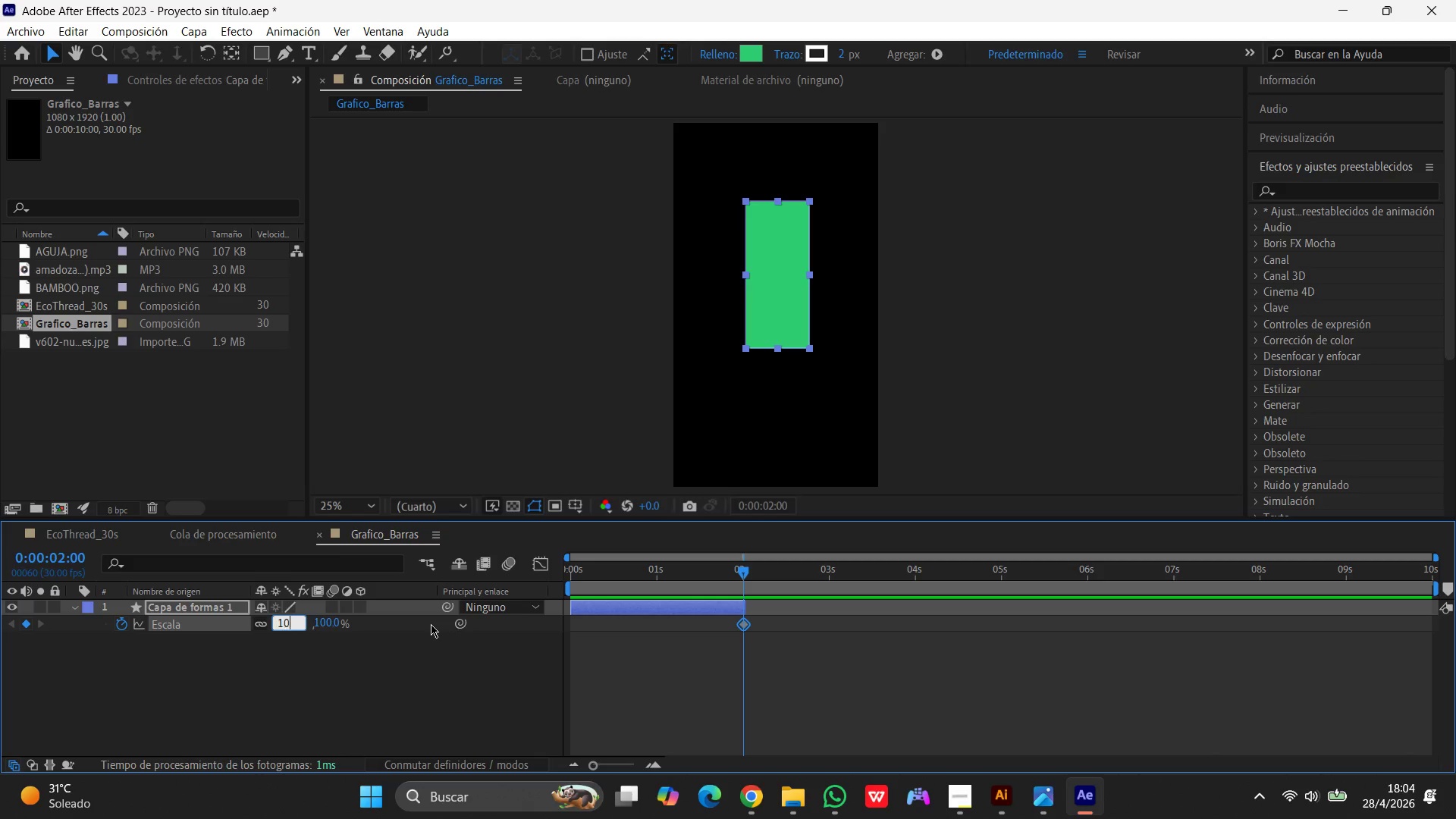 
key(Numpad0)
 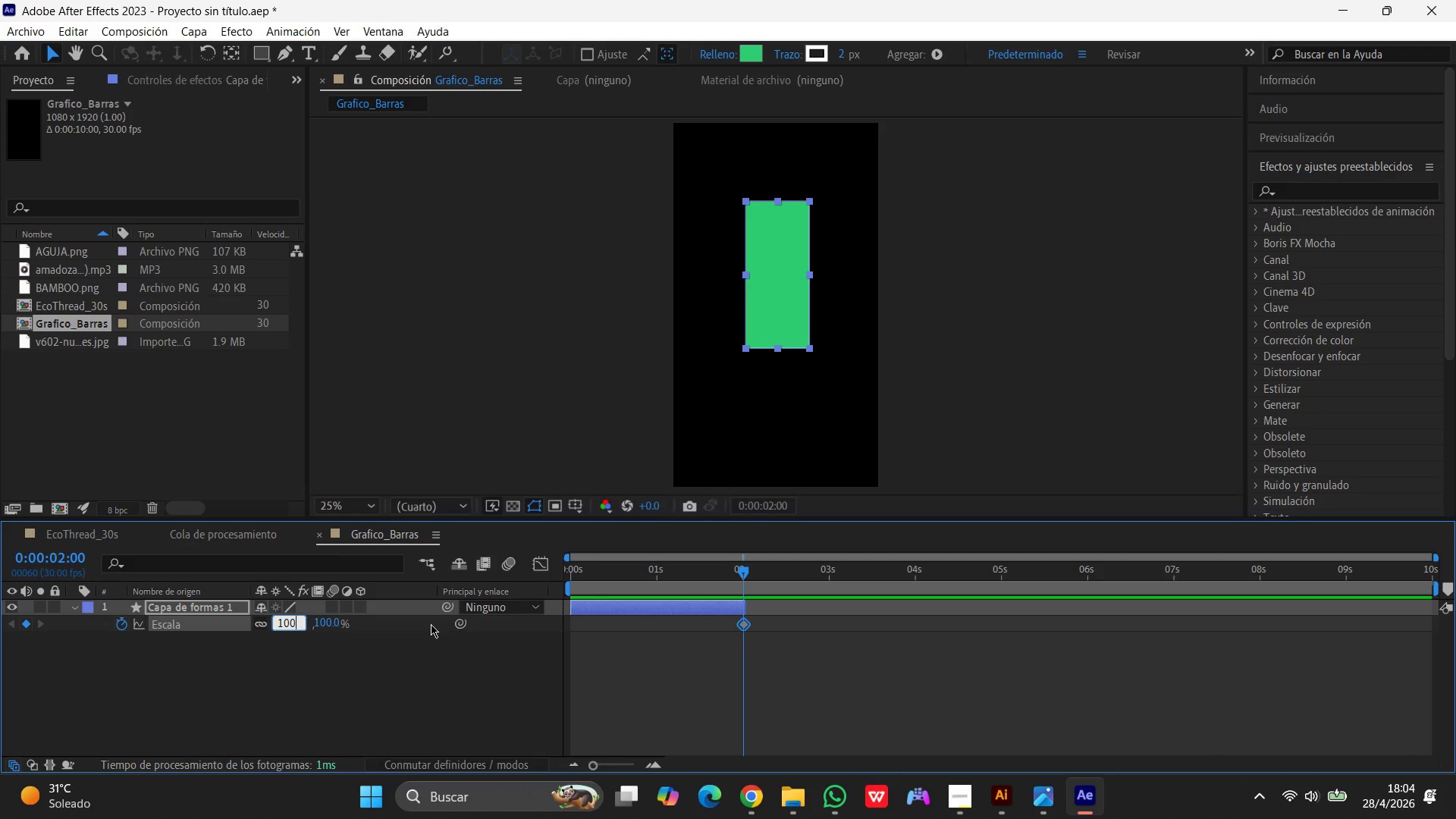 
key(Numpad0)
 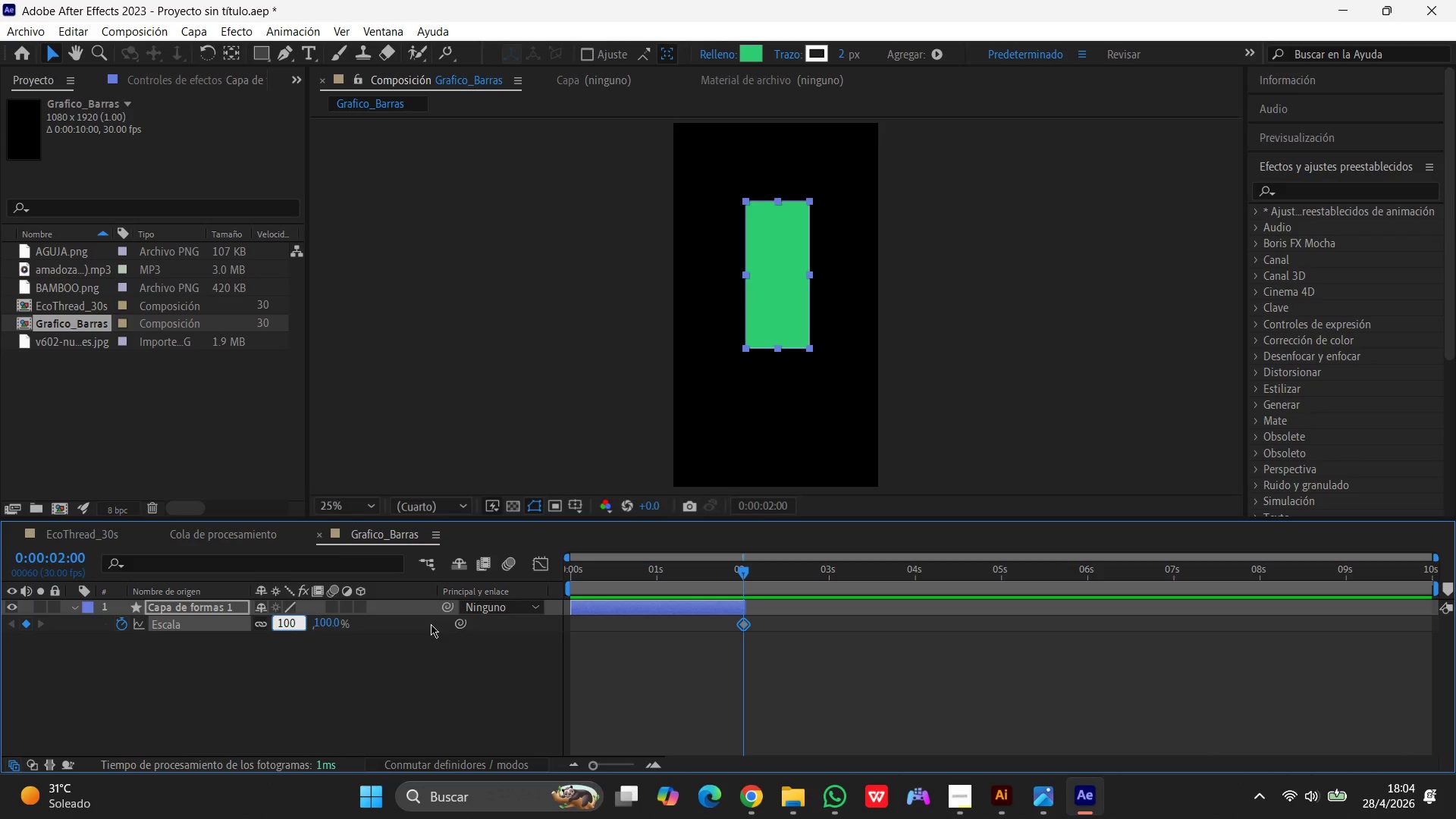 
key(Enter)
 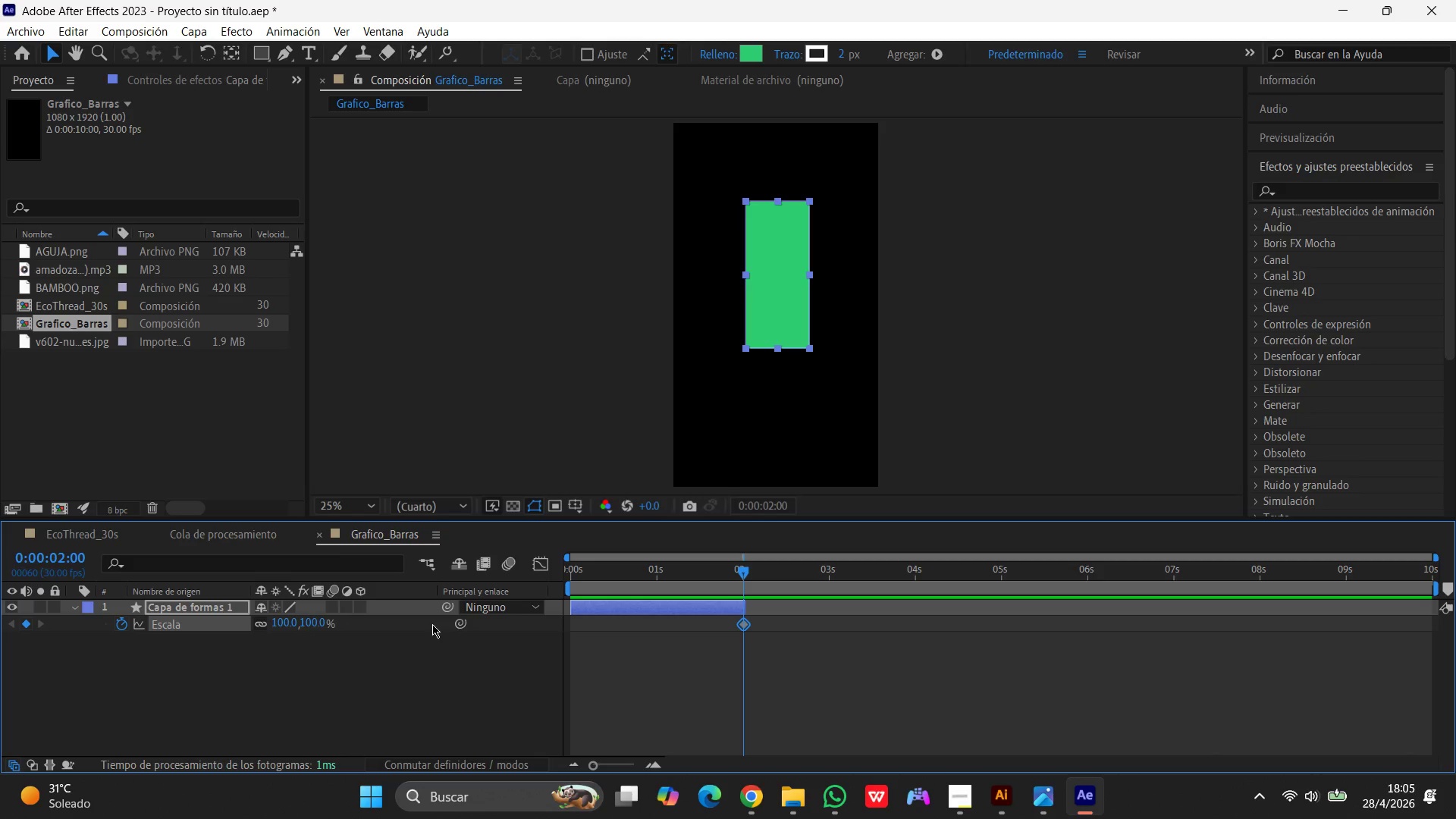 
wait(5.36)
 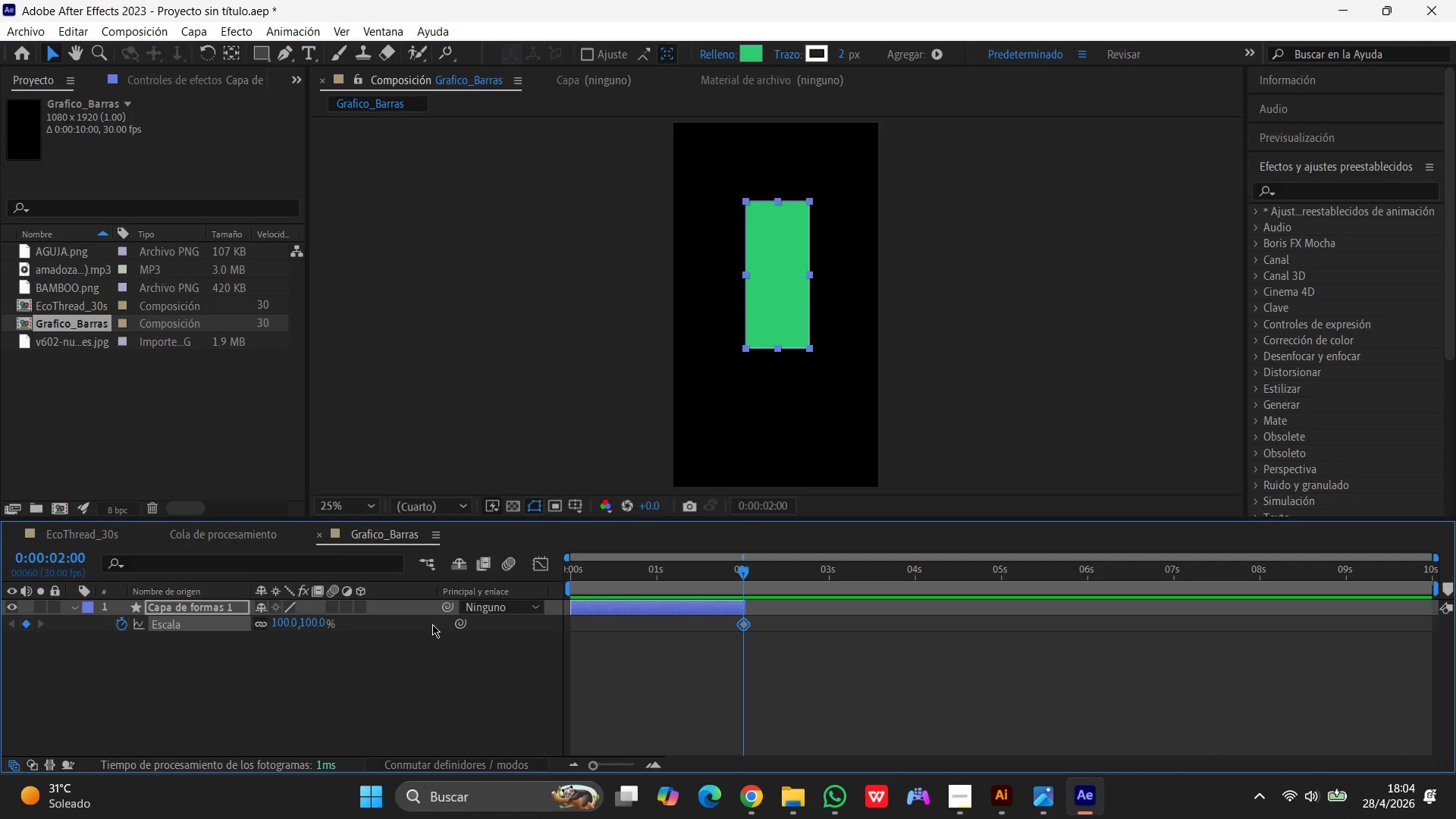 
key(Y)
 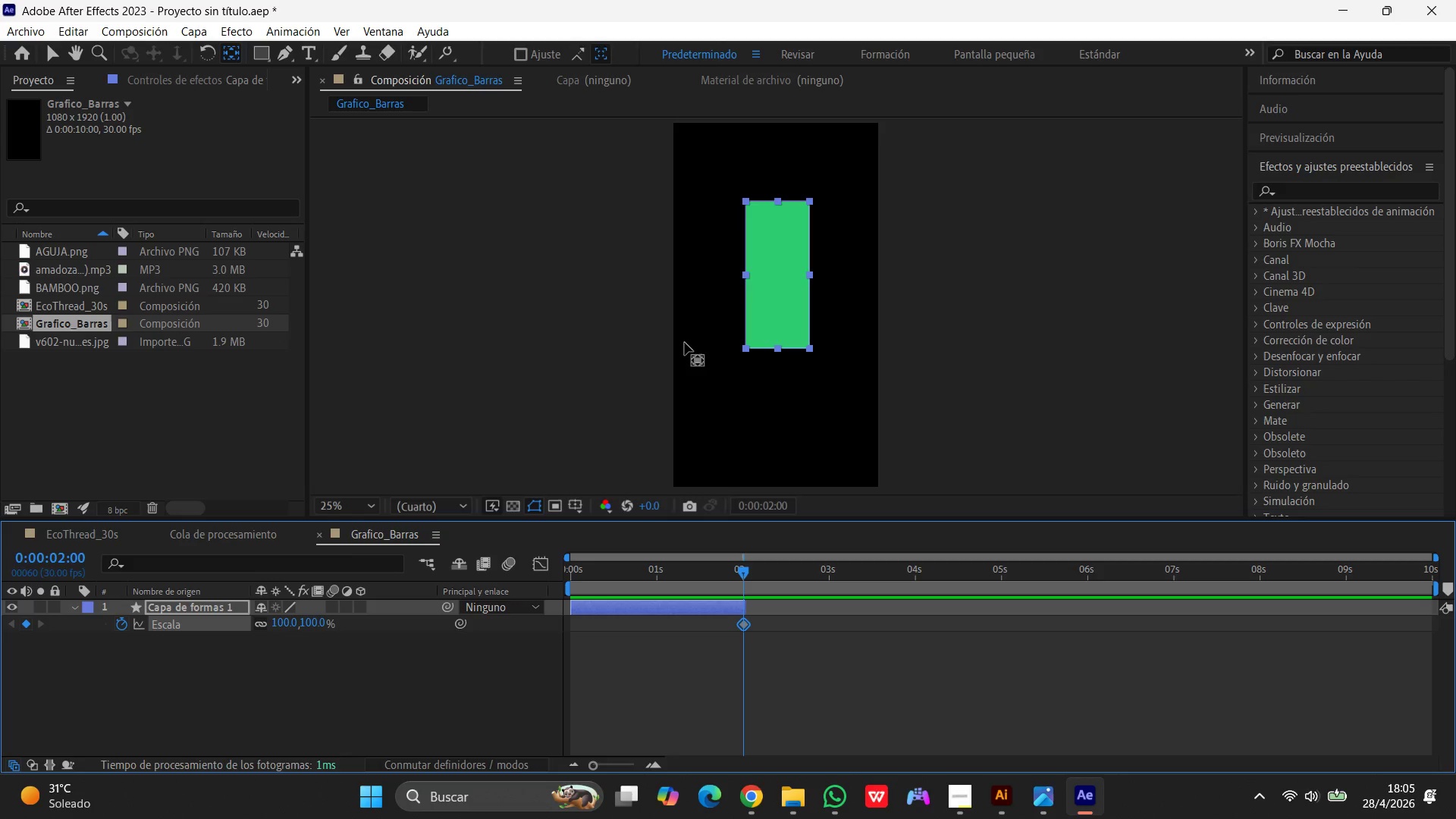 
wait(12.5)
 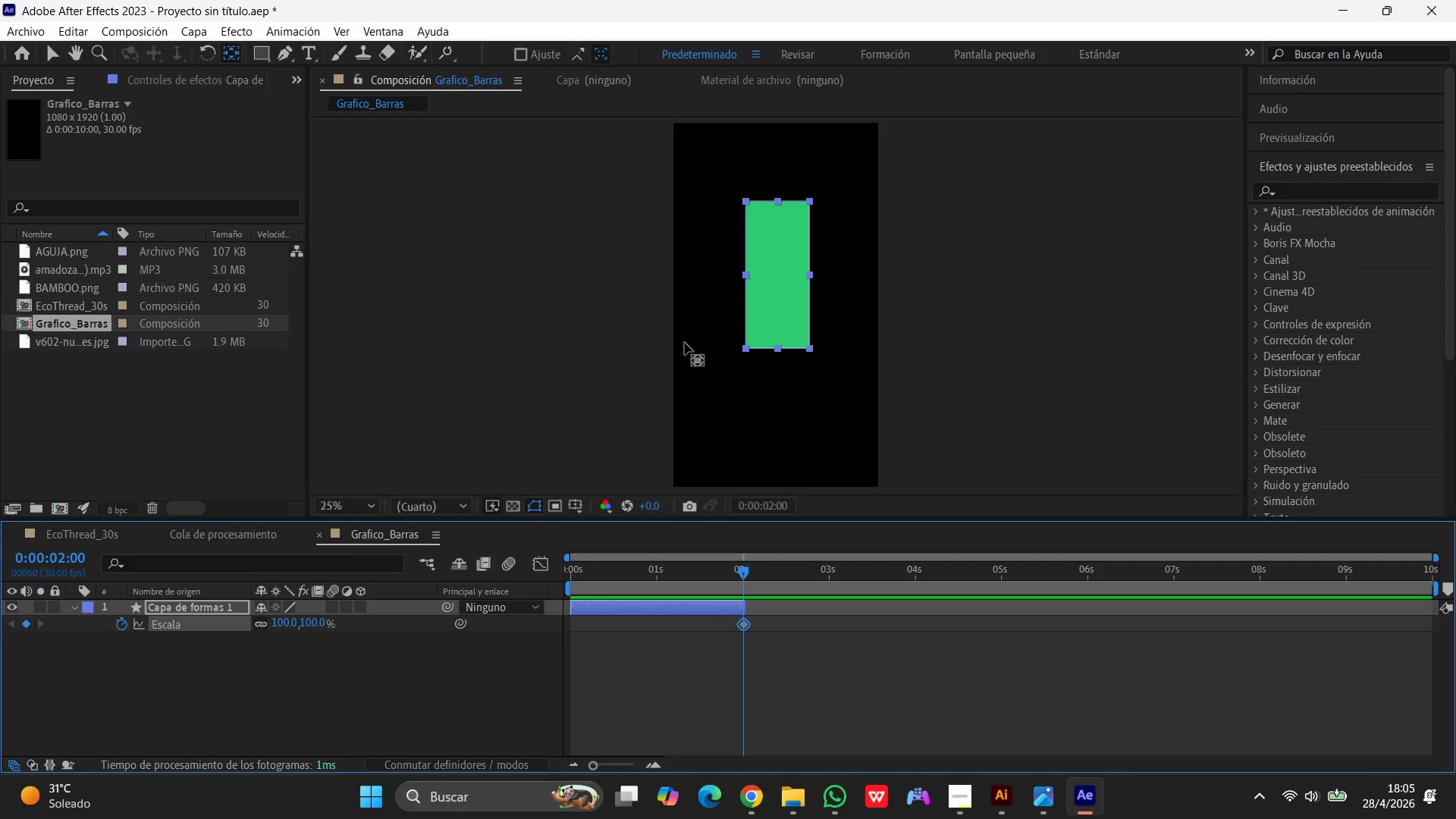 
key(V)
 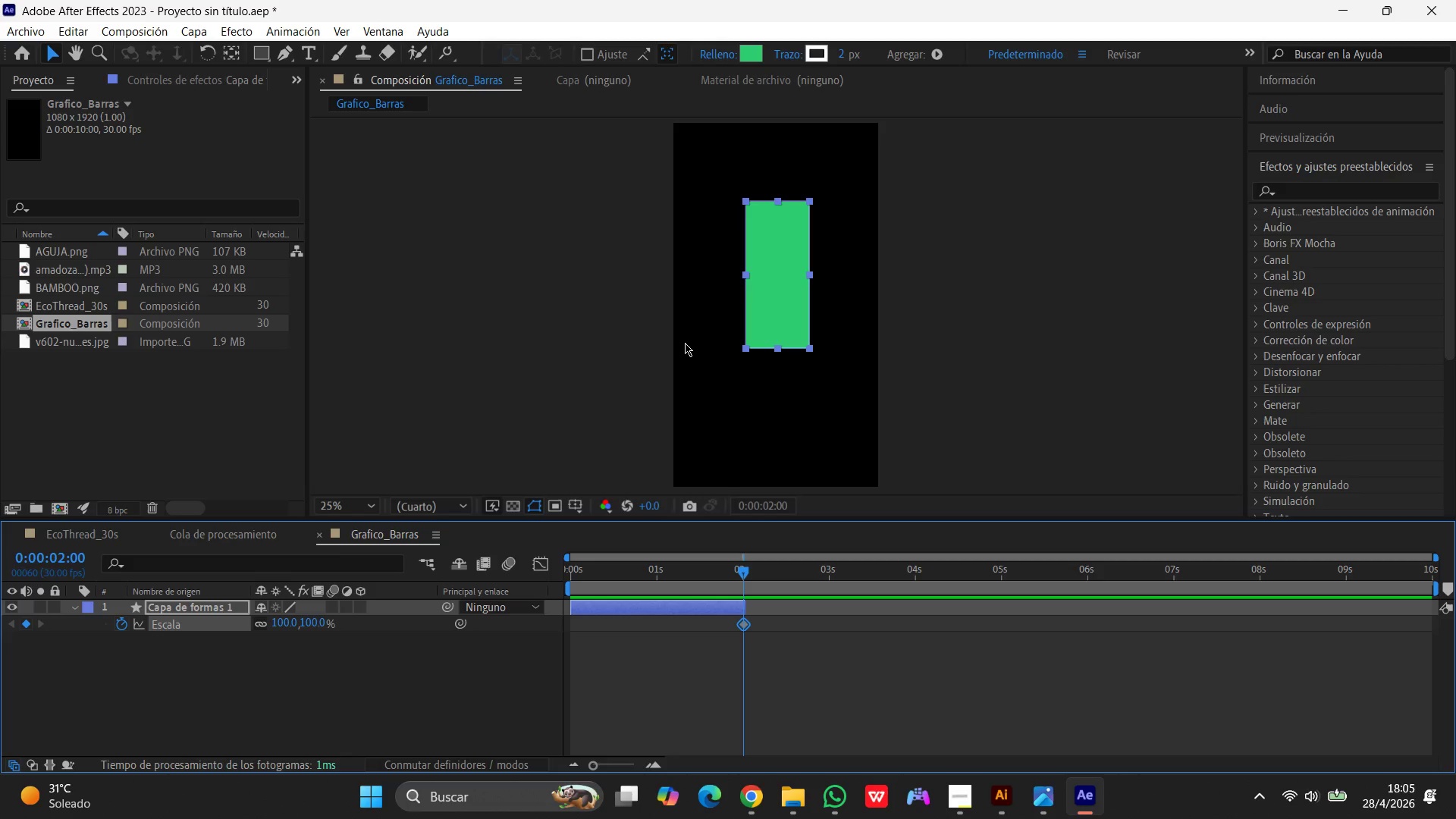 
wait(7.75)
 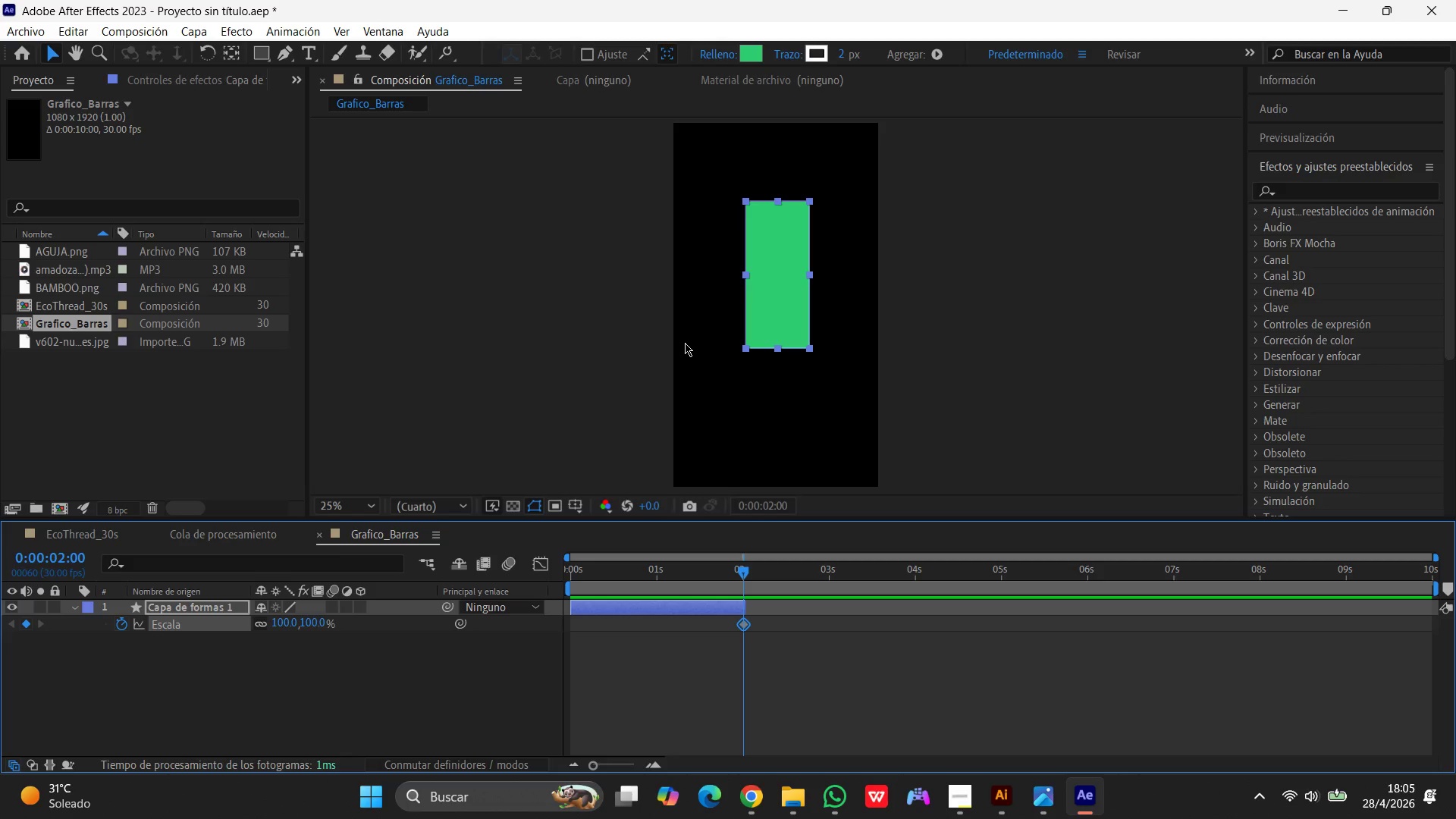 
left_click_drag(start_coordinate=[742, 569], to_coordinate=[507, 585])
 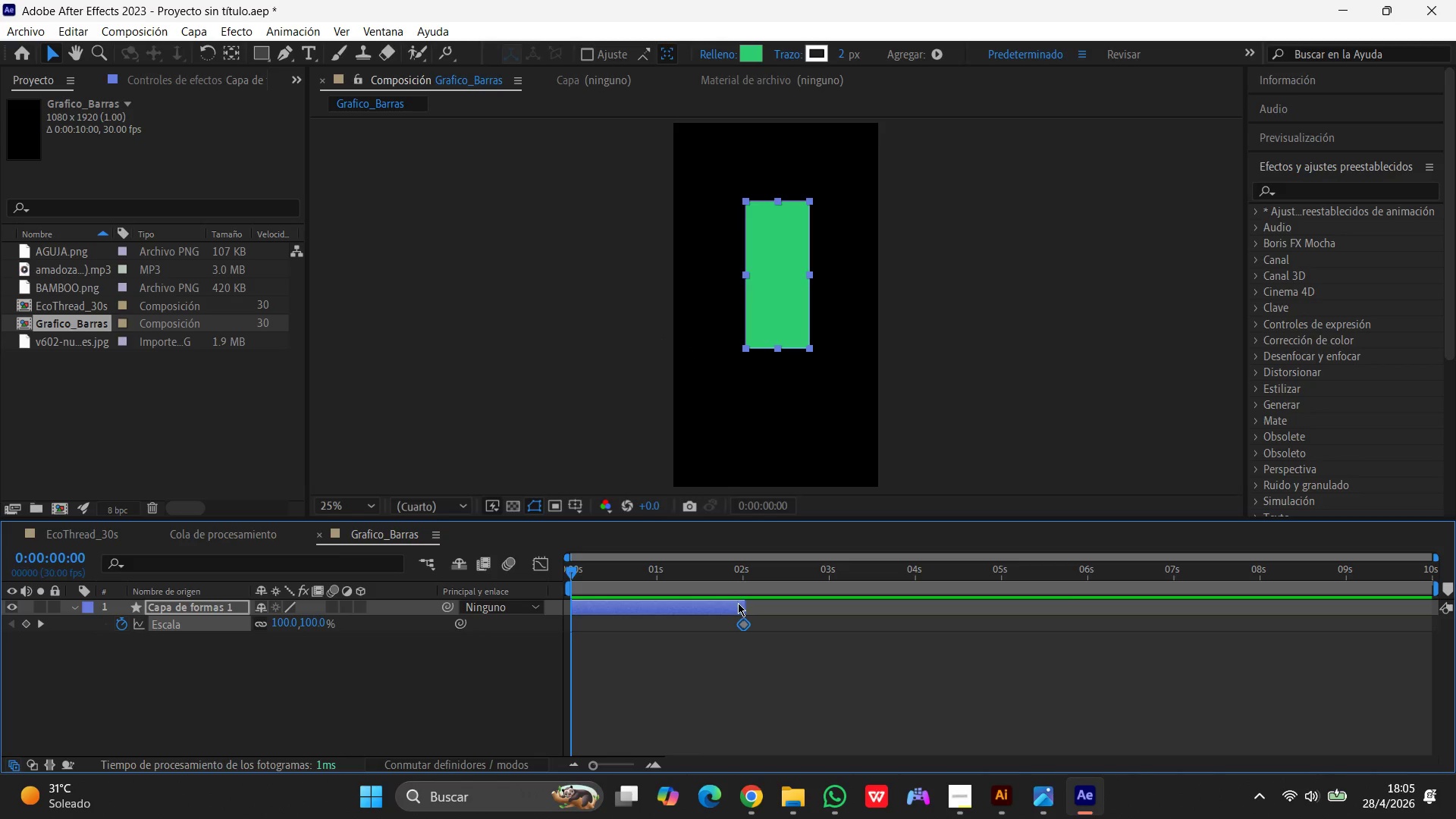 
left_click_drag(start_coordinate=[744, 603], to_coordinate=[565, 617])
 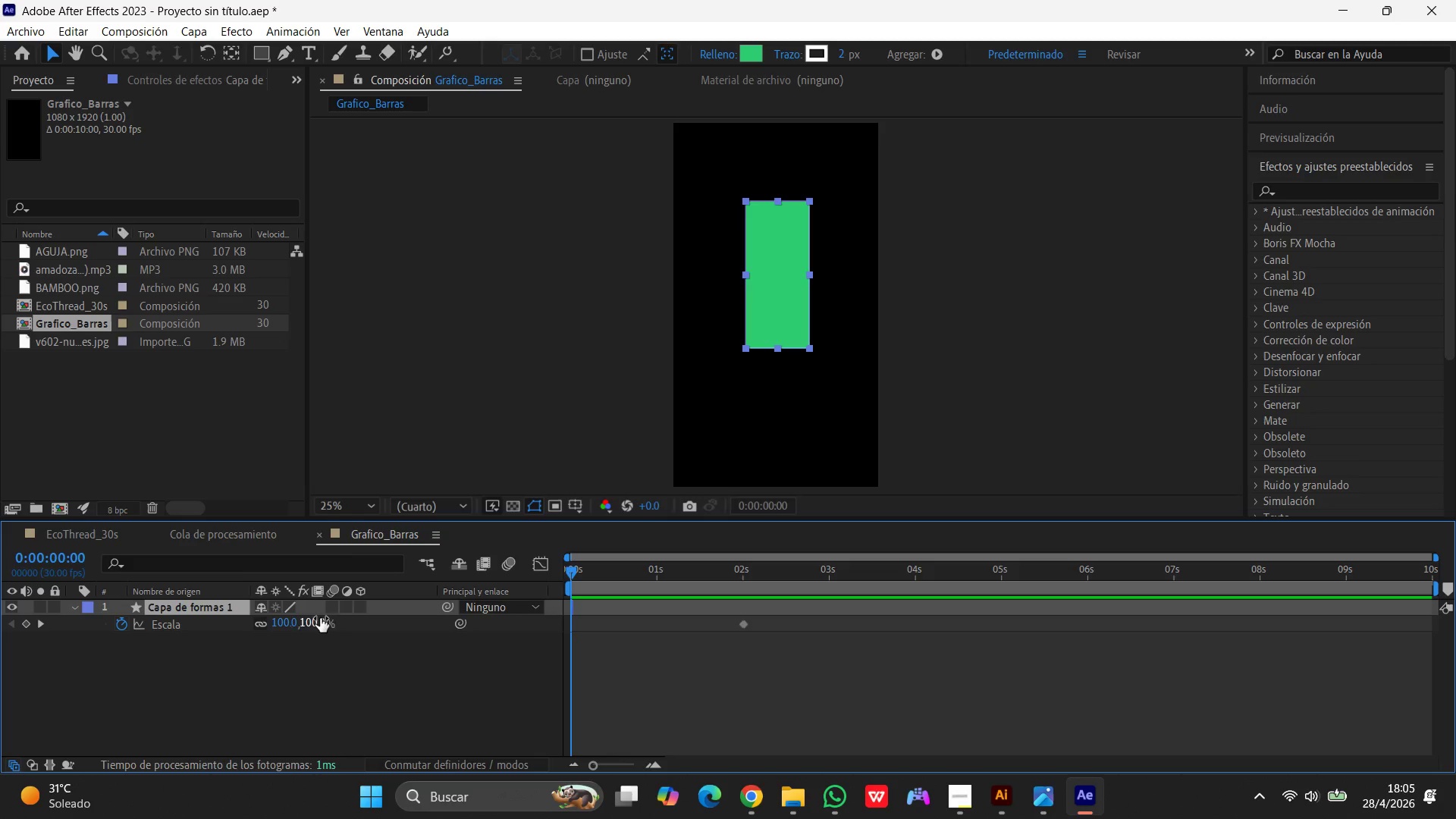 
left_click([321, 623])
 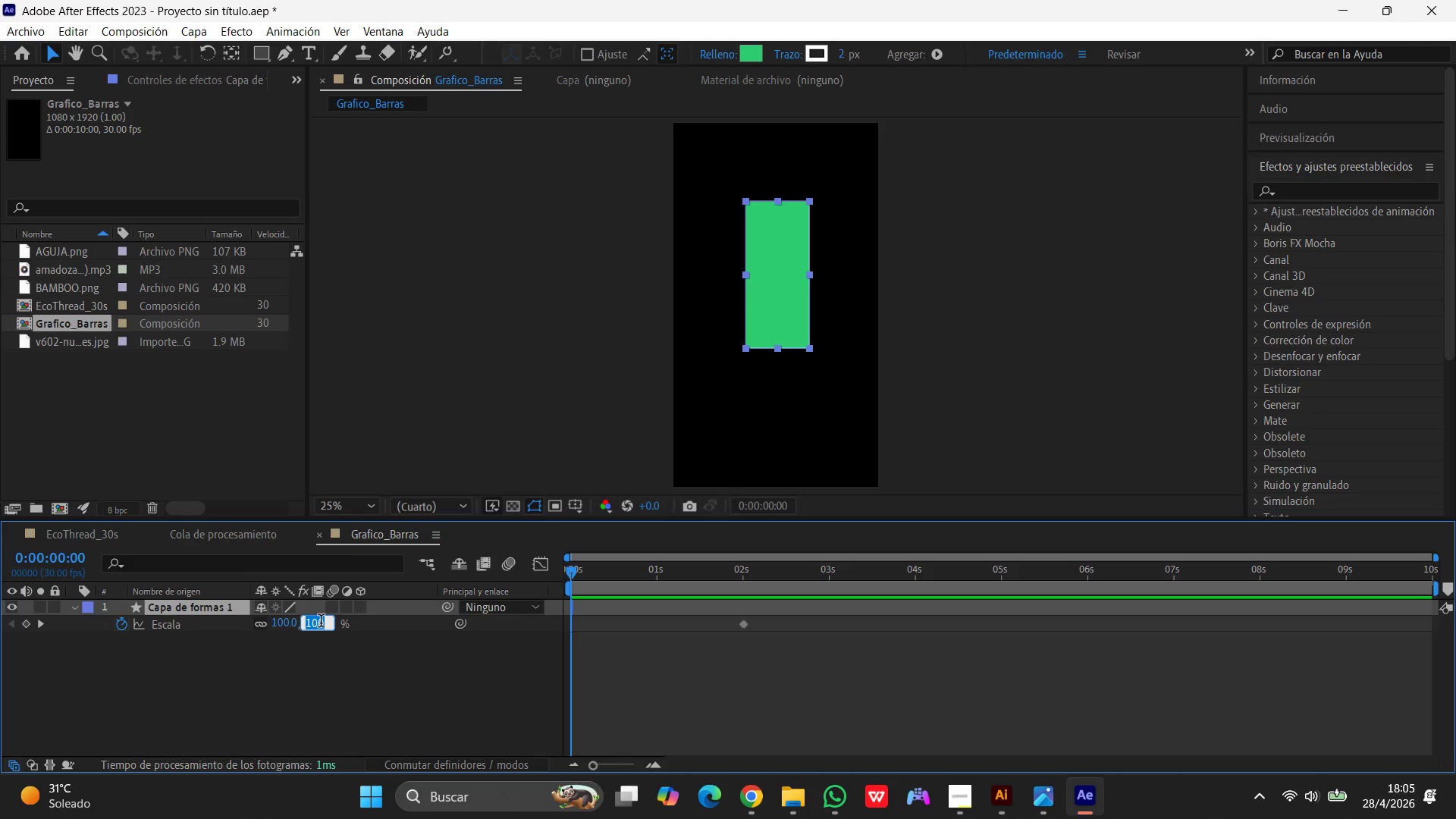 
key(Numpad0)
 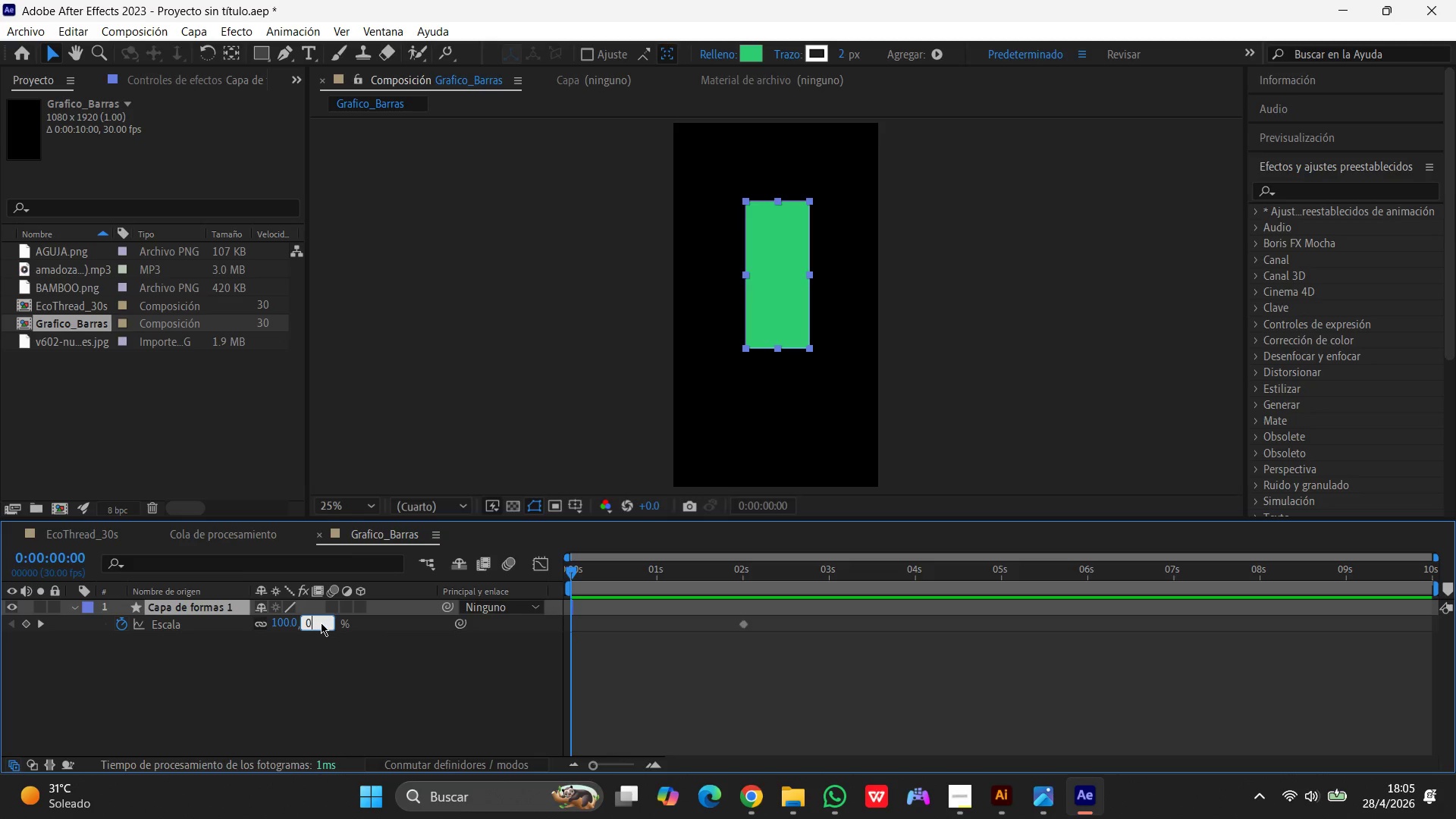 
key(Shift+ShiftRight)
 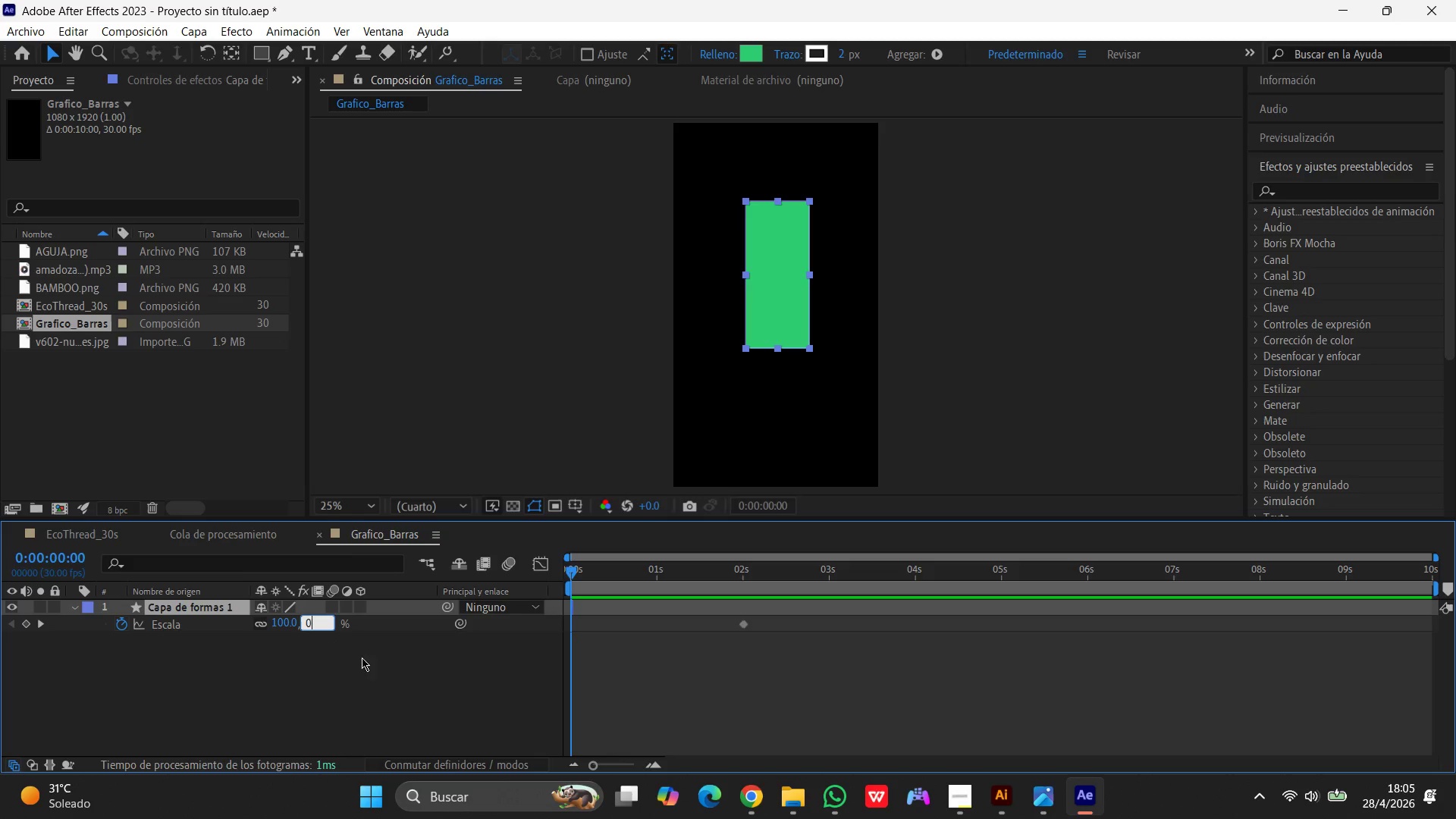 
left_click([381, 662])
 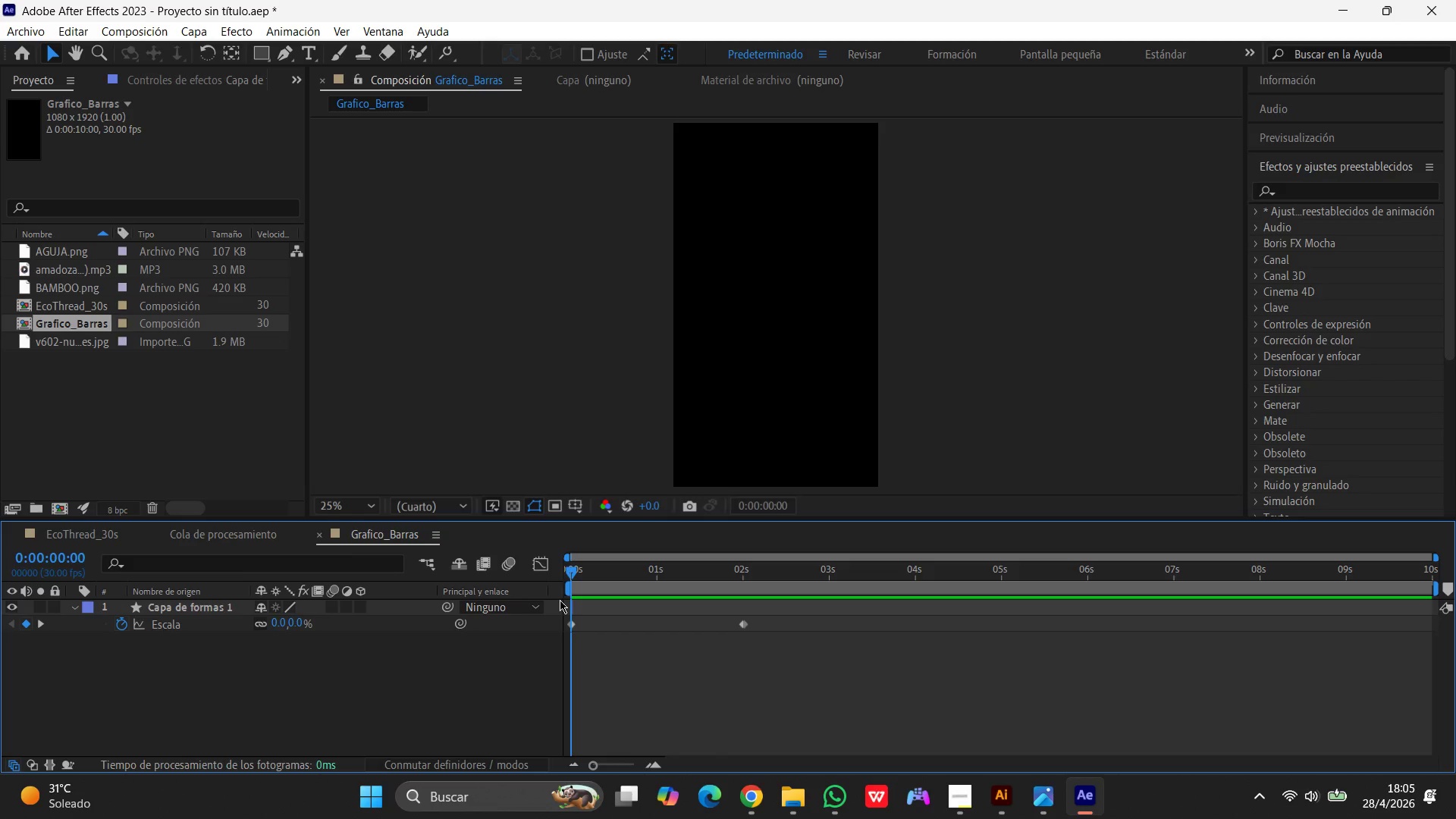 
wait(6.89)
 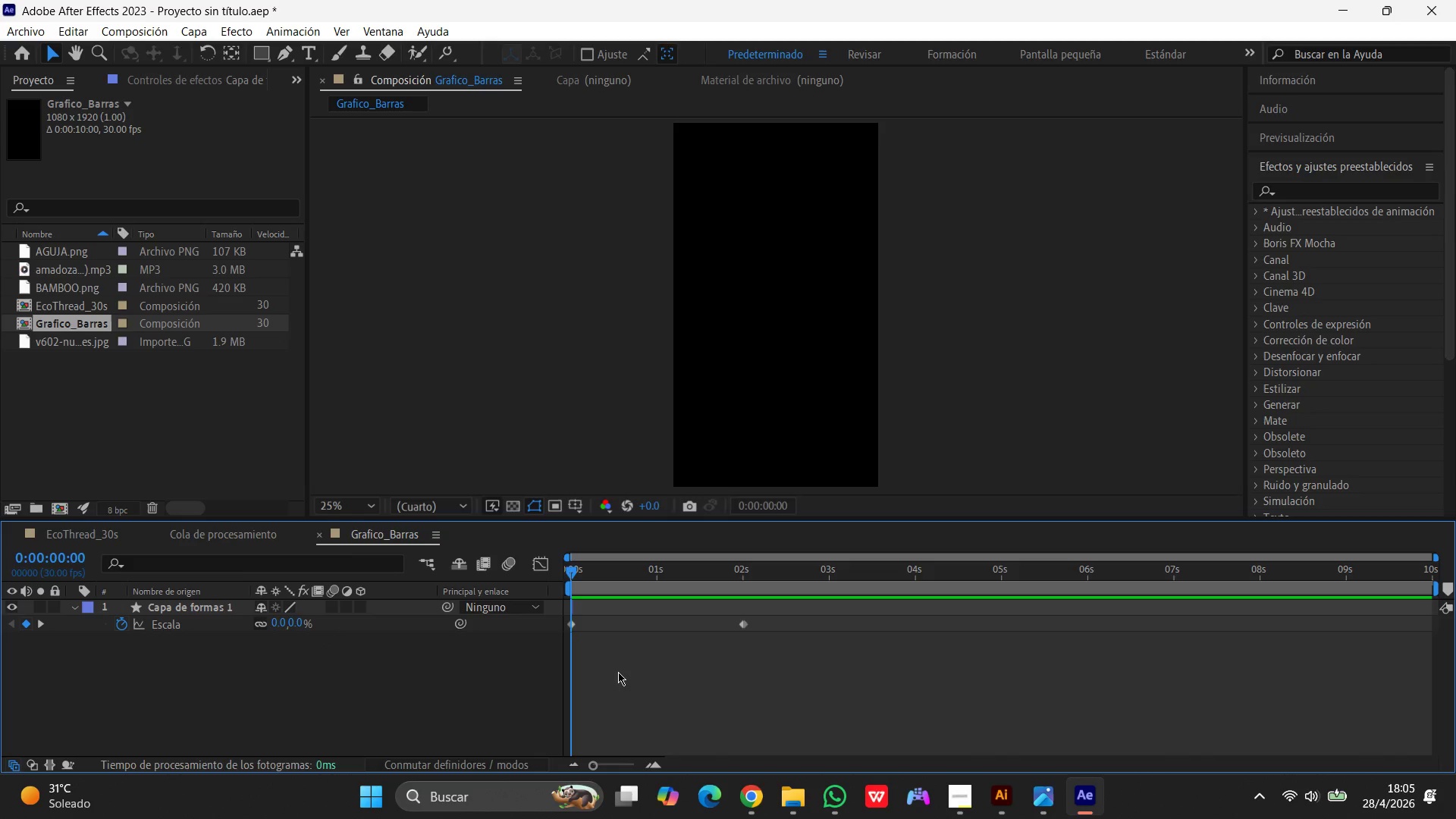 
left_click_drag(start_coordinate=[573, 569], to_coordinate=[745, 565])
 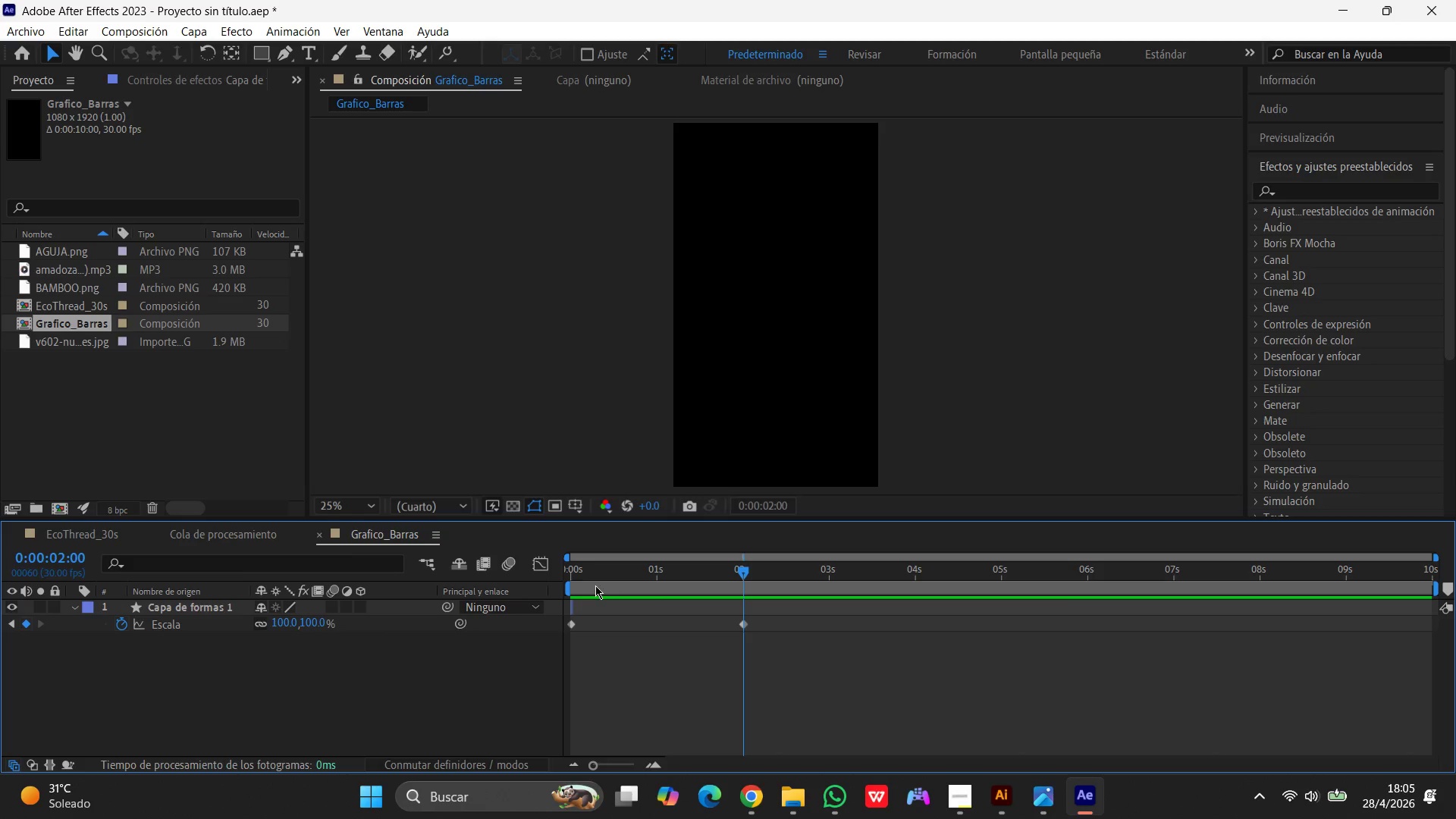 
left_click([730, 631])
 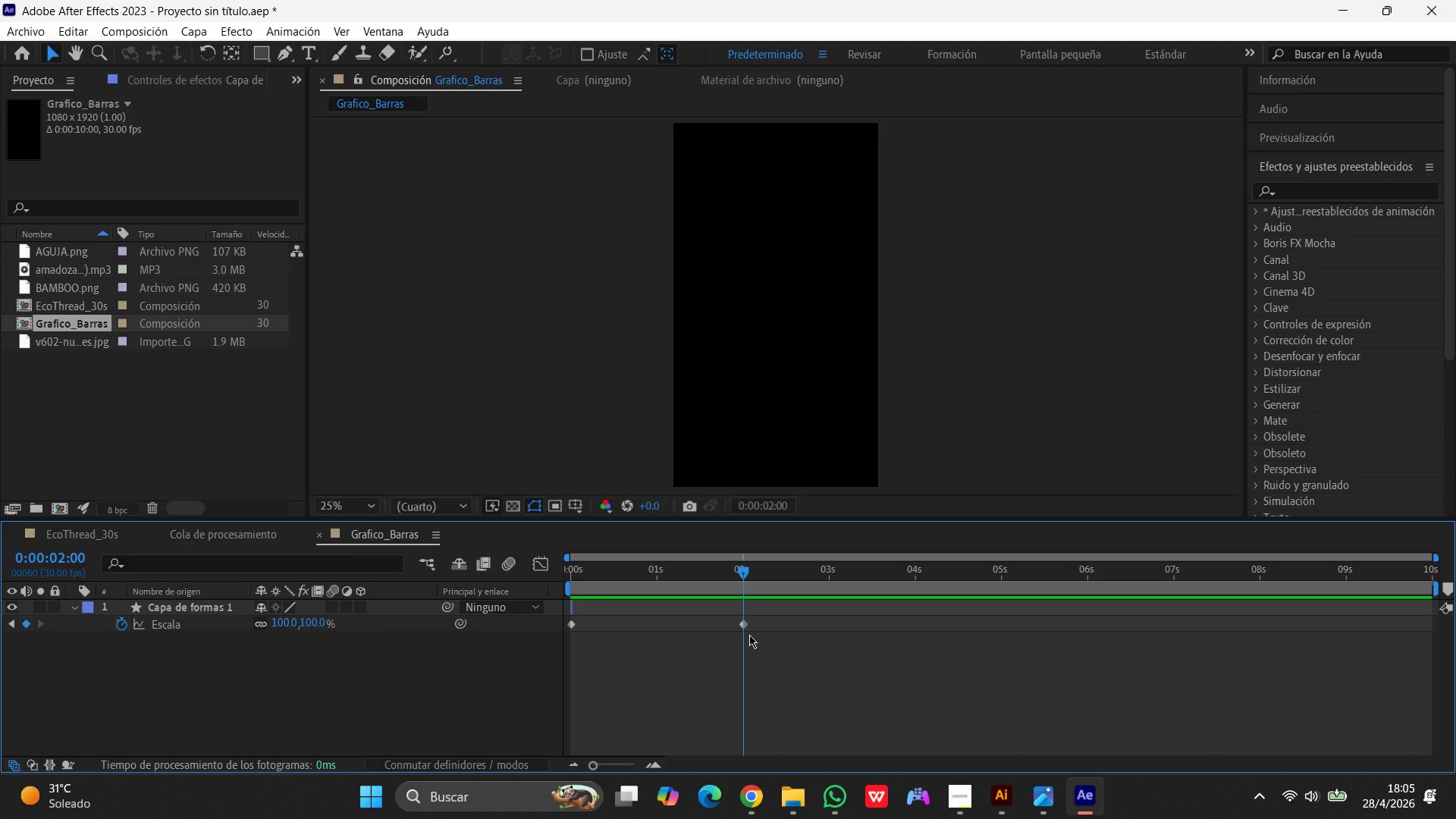 
wait(6.75)
 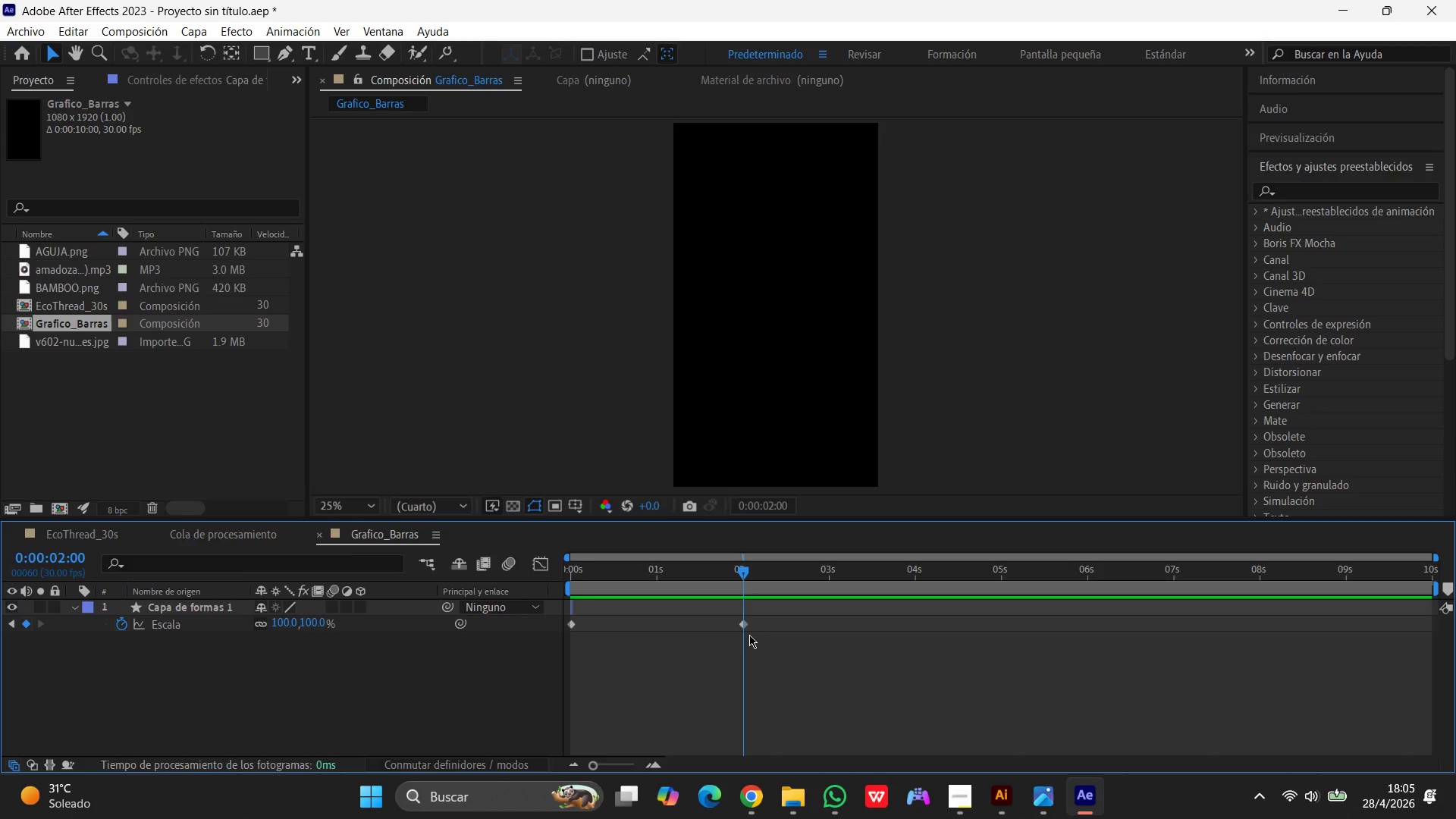 
left_click([745, 627])
 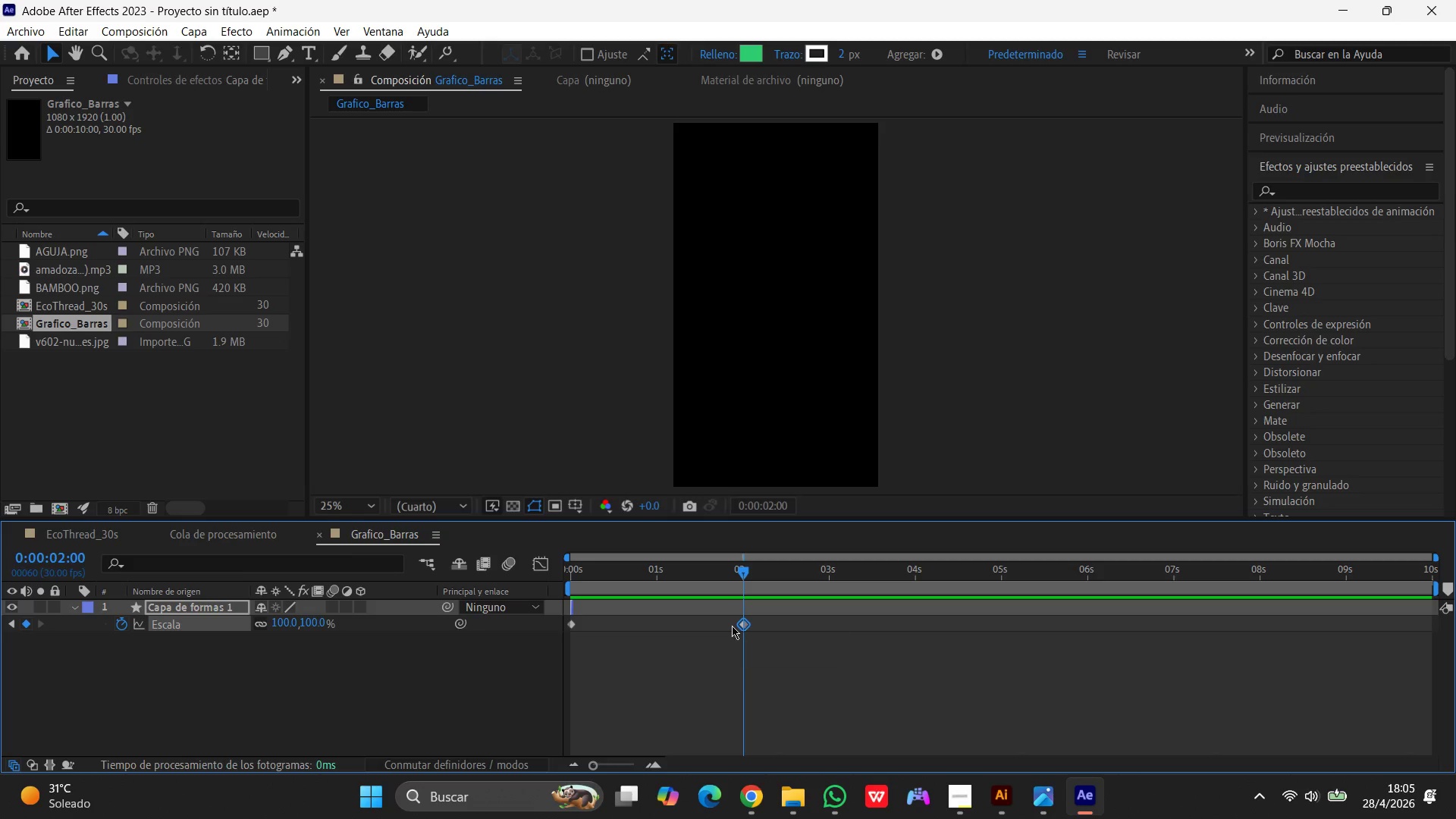 
hold_key(key=ShiftLeft, duration=1.52)
left_click([574, 624])
 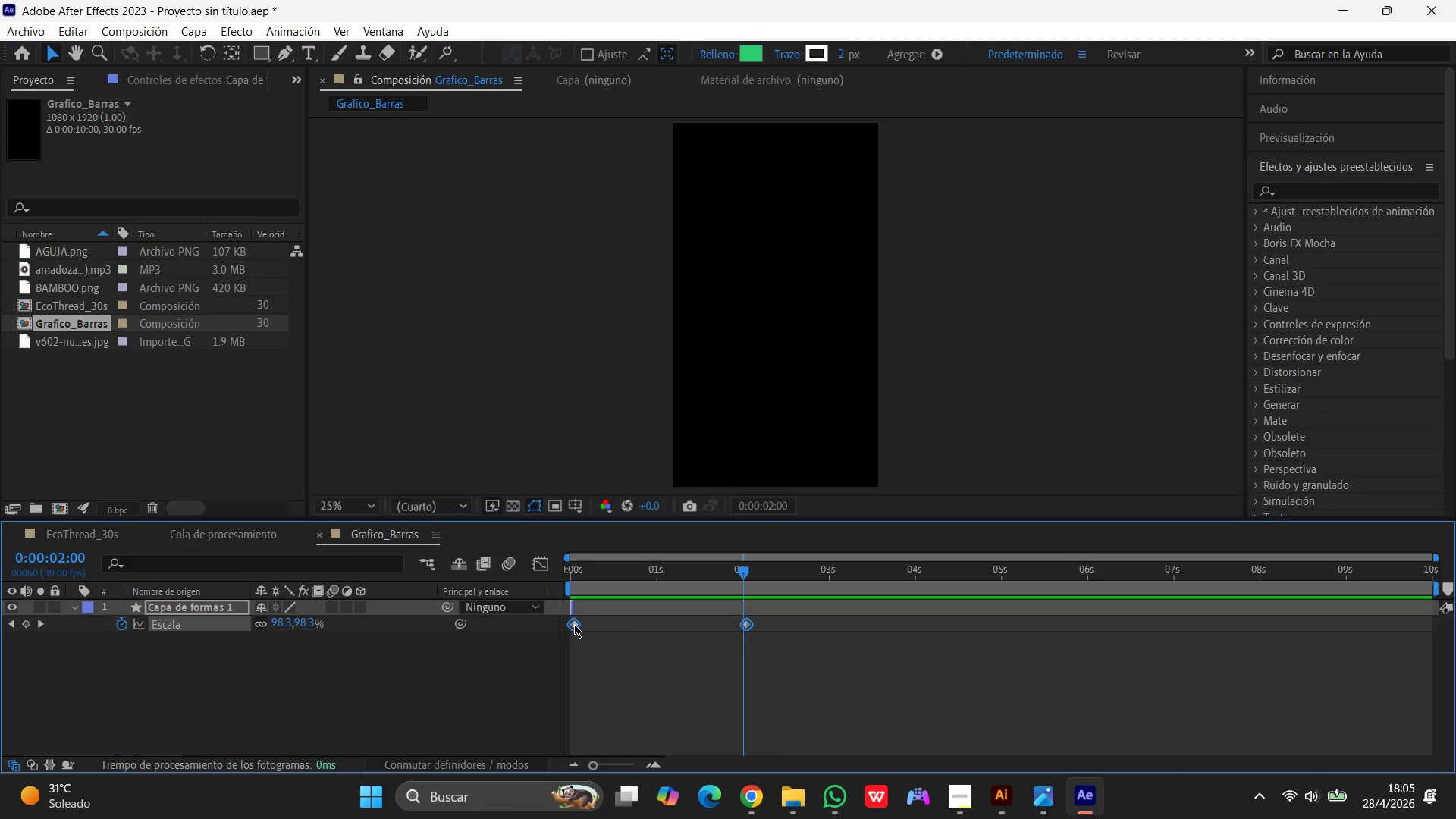 
key(Shift+ShiftLeft)
 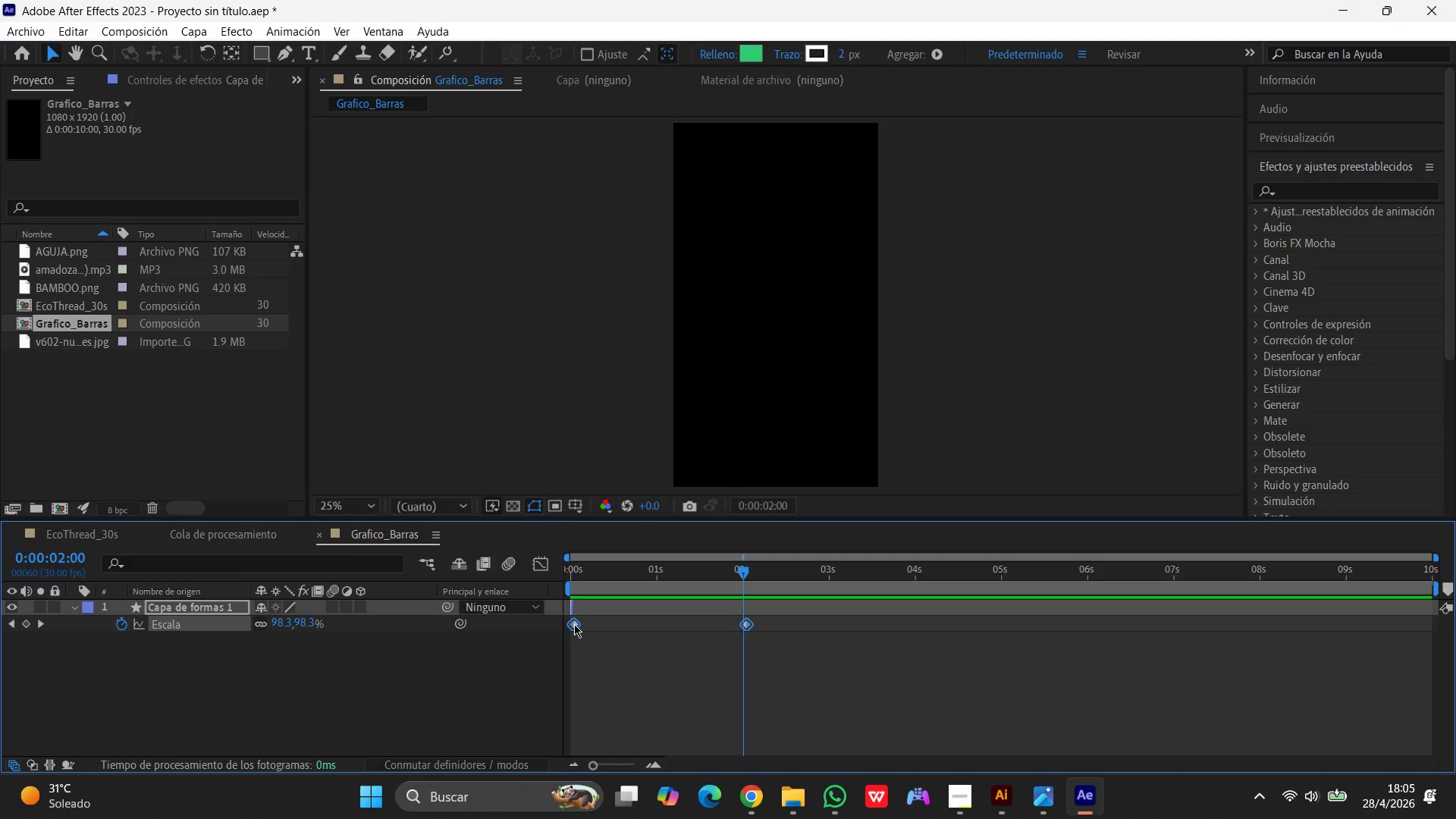 
key(Shift+ShiftLeft)
 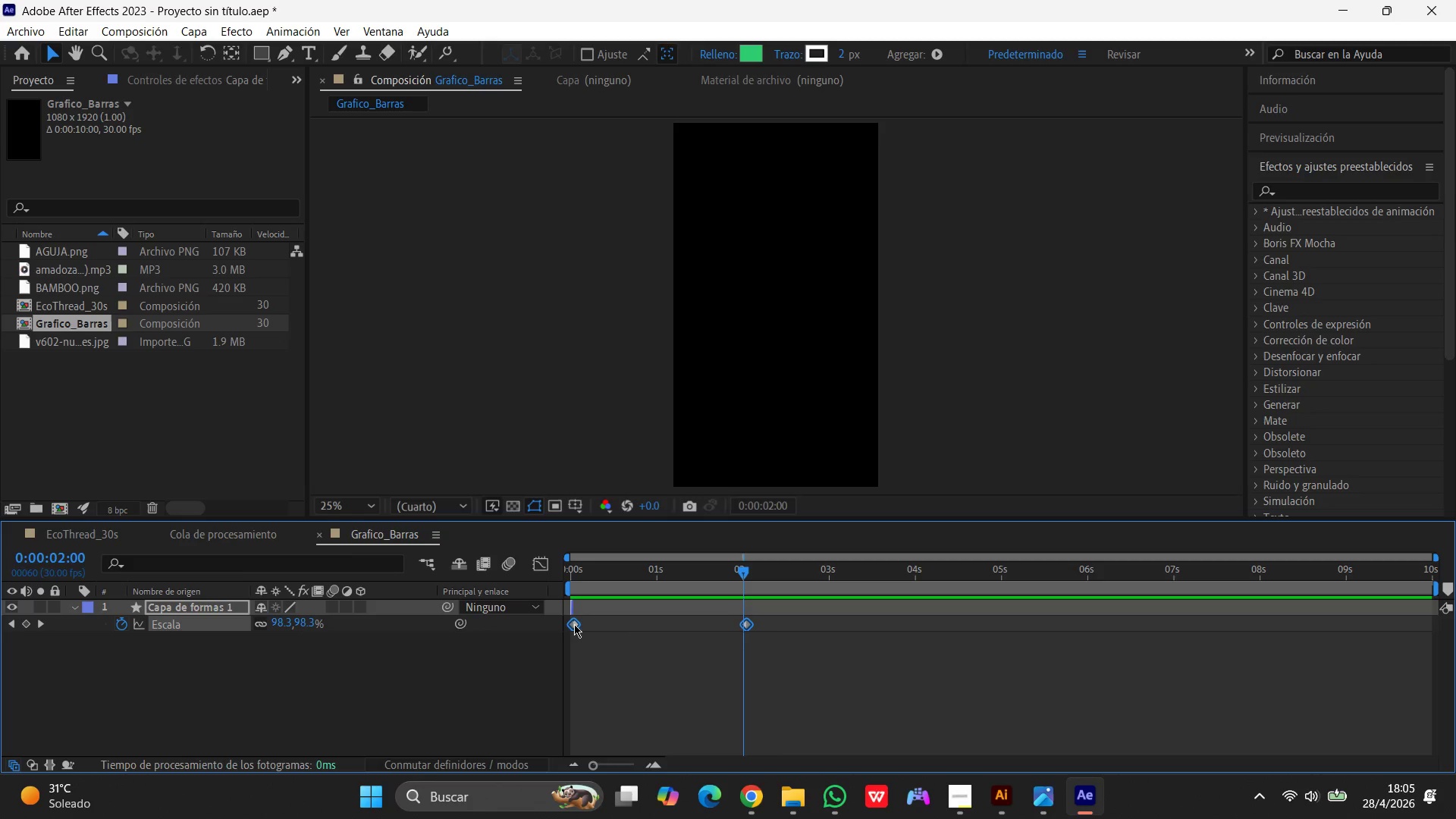 
key(Shift+ShiftLeft)
 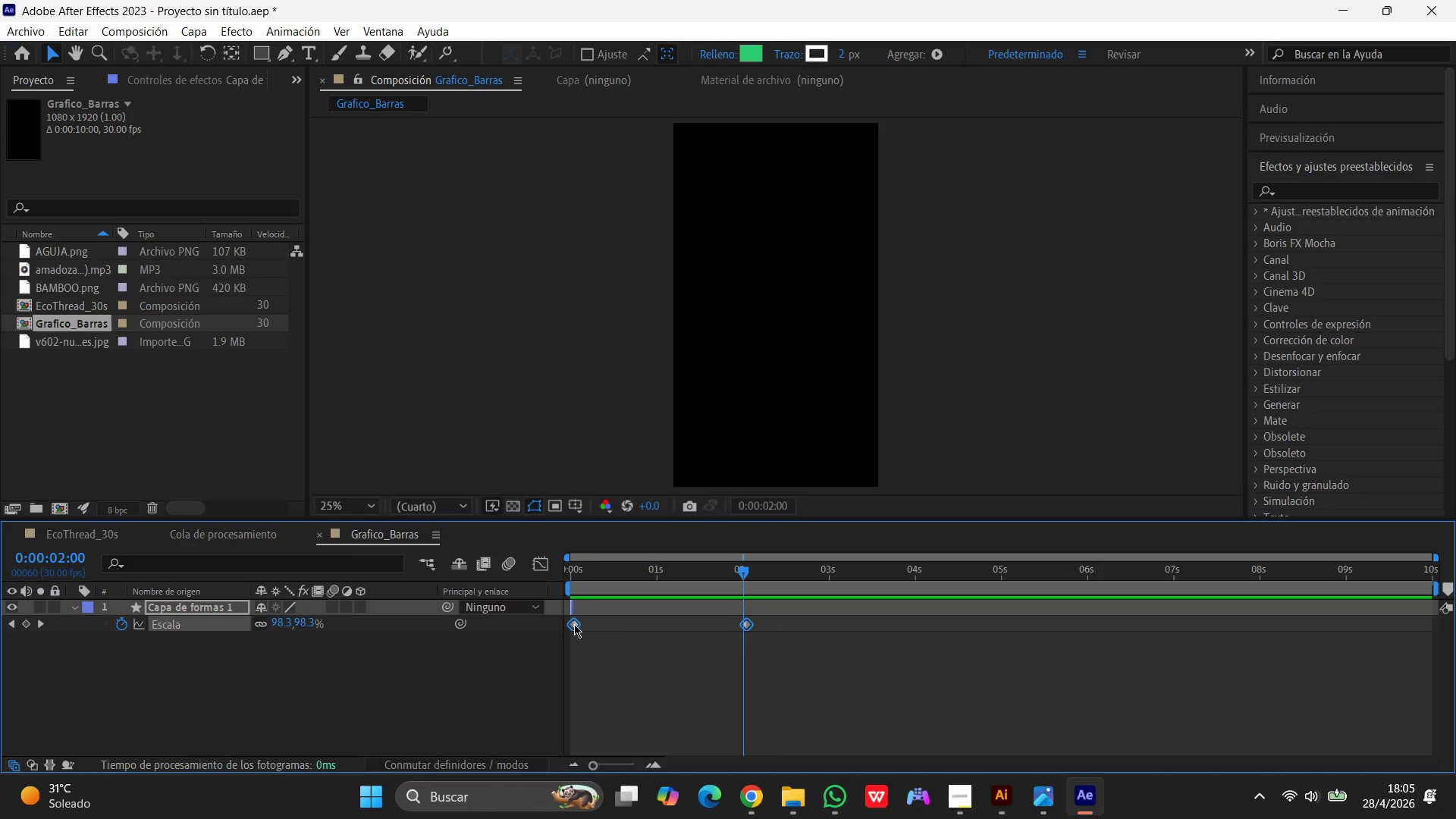 
key(Shift+ShiftLeft)
 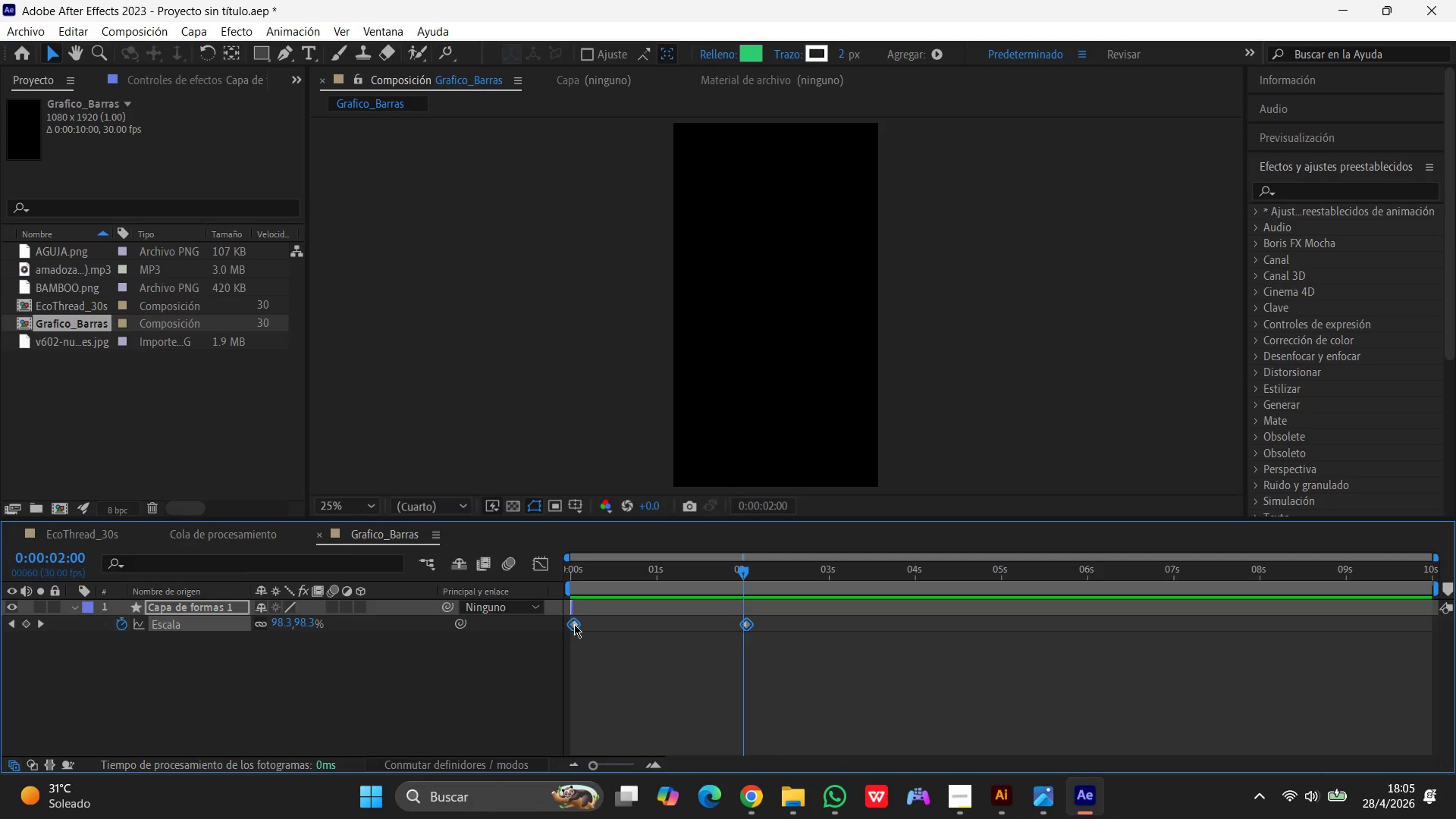 
key(Shift+ShiftLeft)
 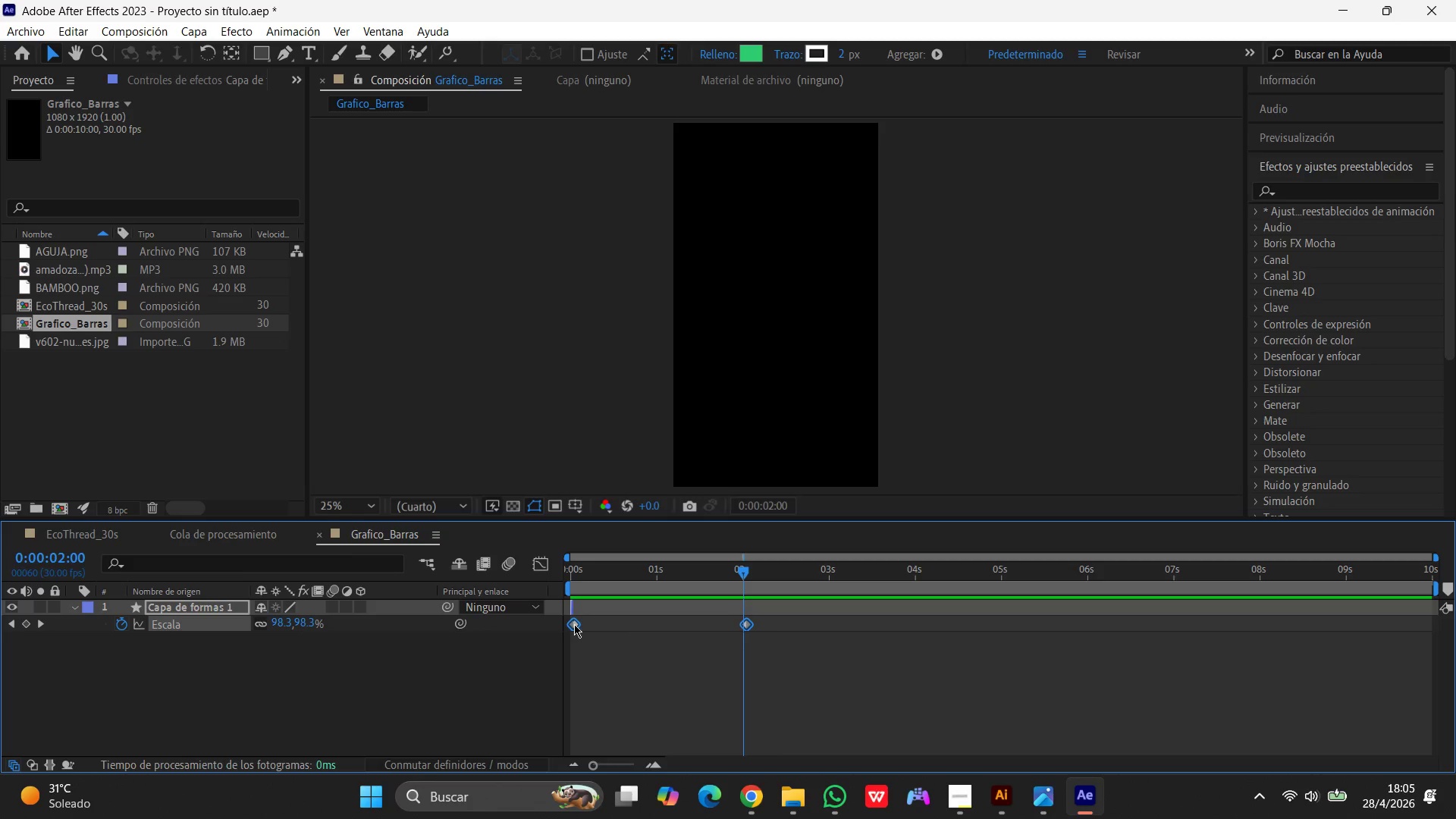 
key(Shift+ShiftLeft)
 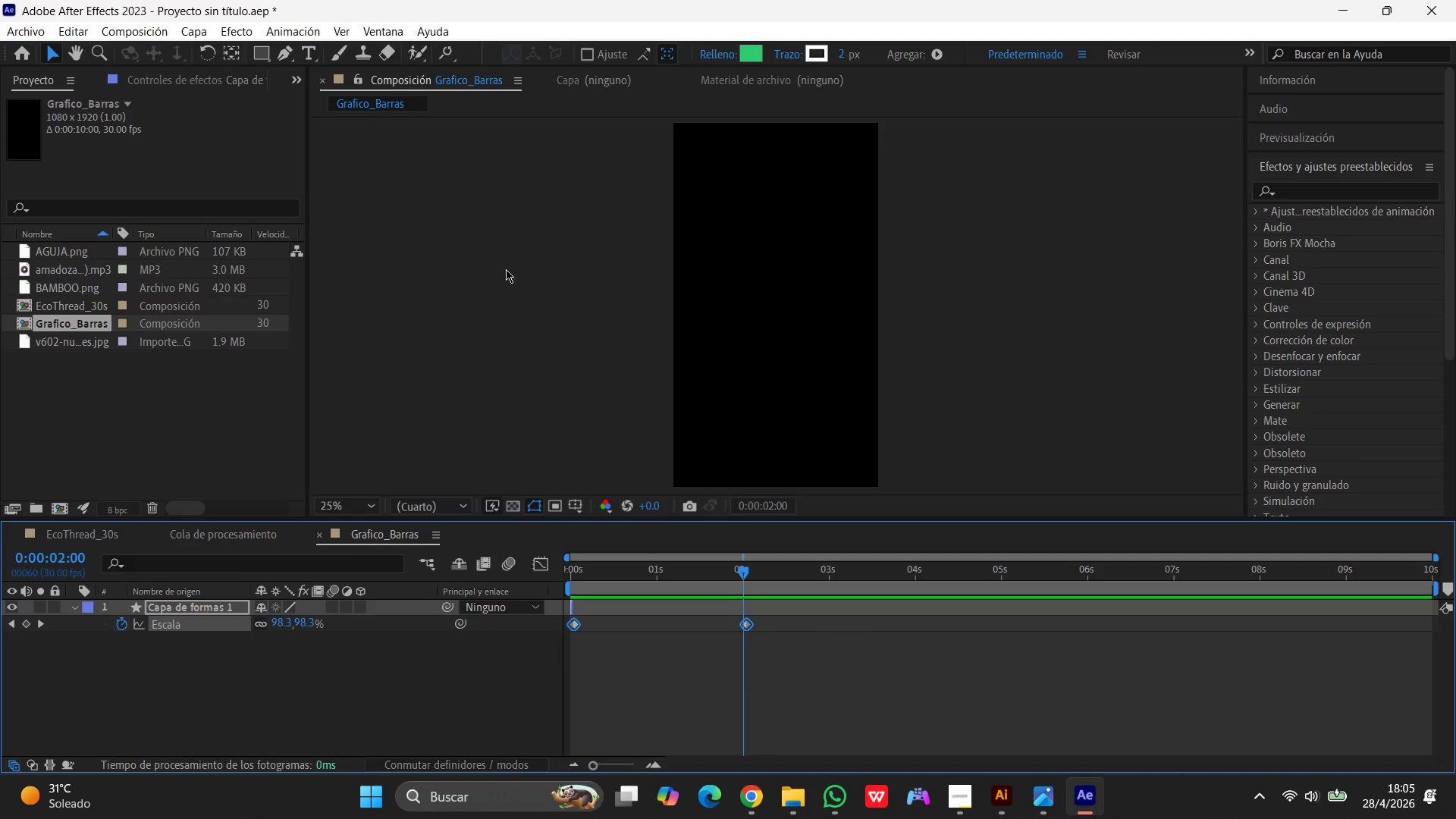 
left_click([301, 30])
 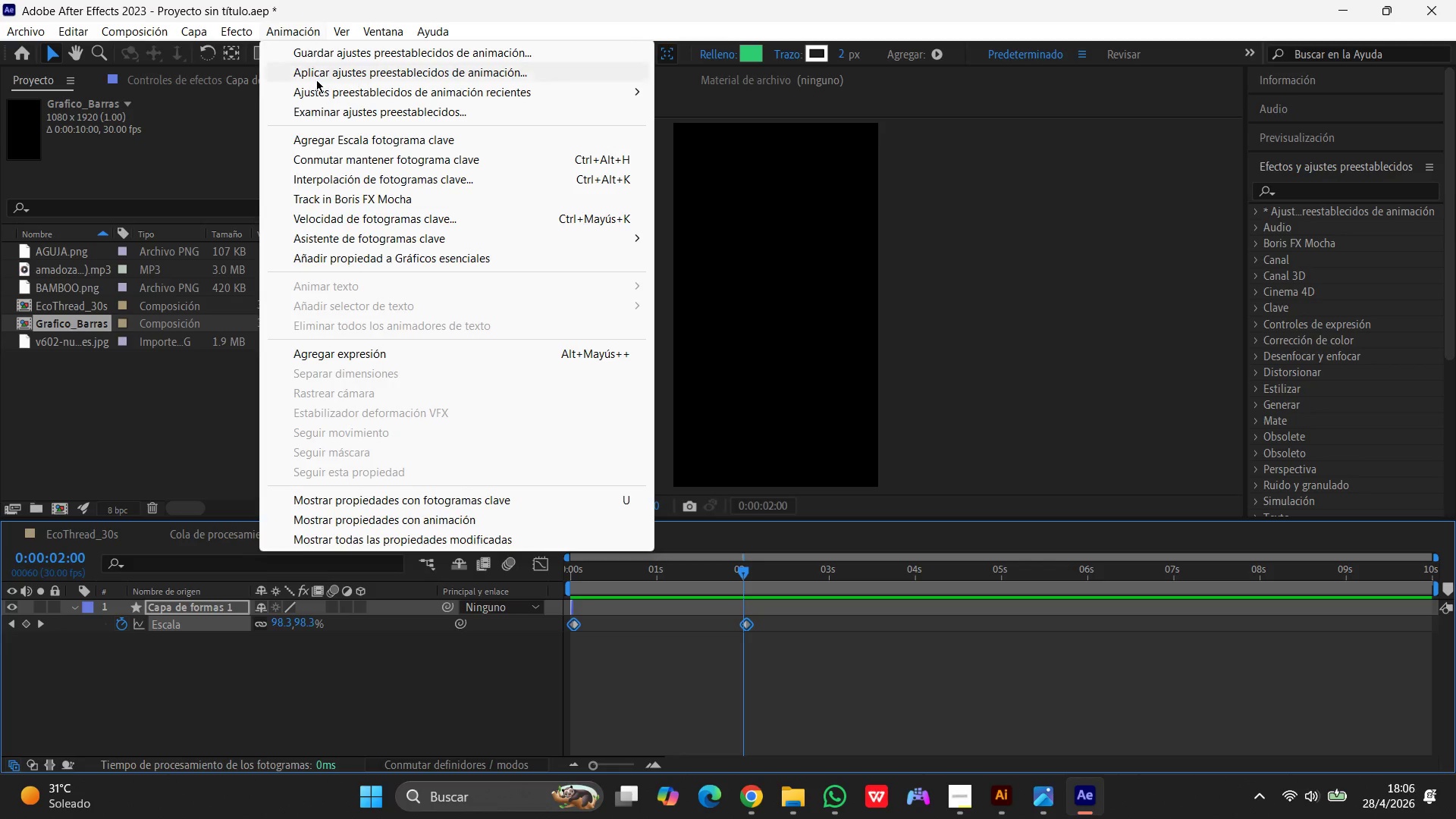 
left_click([381, 243])
 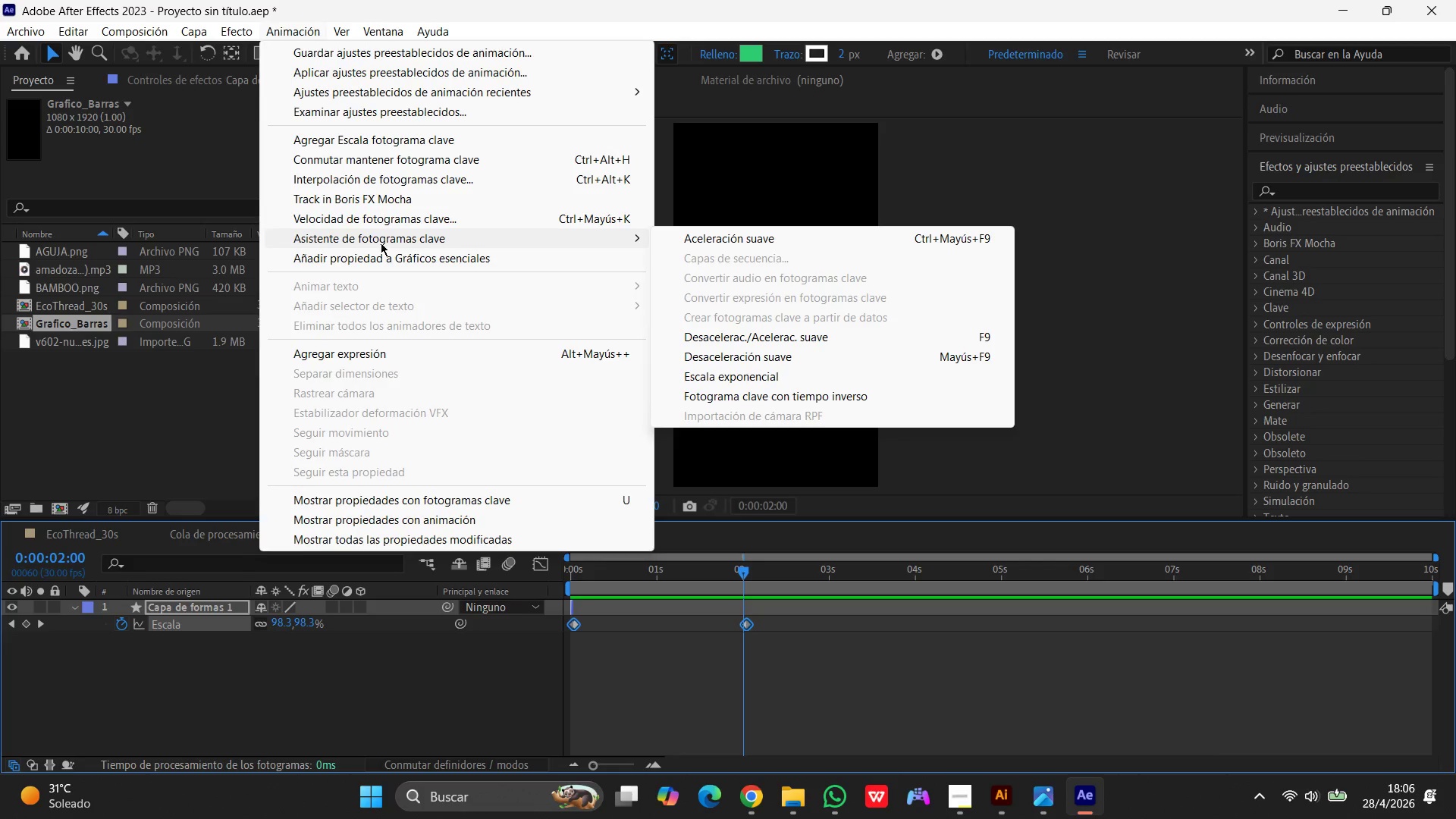 
left_click([767, 238])
 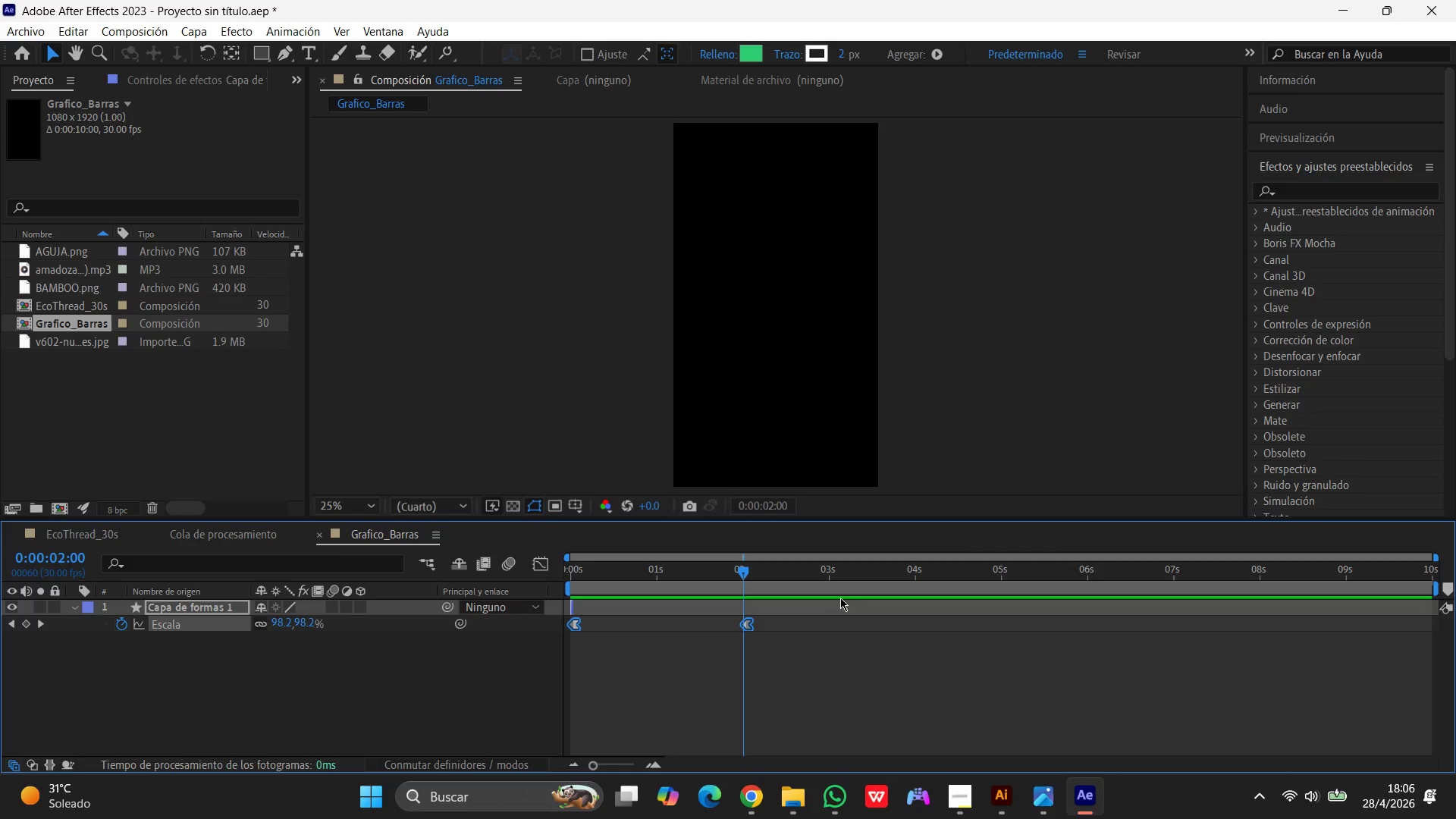 
left_click_drag(start_coordinate=[743, 573], to_coordinate=[529, 574])
 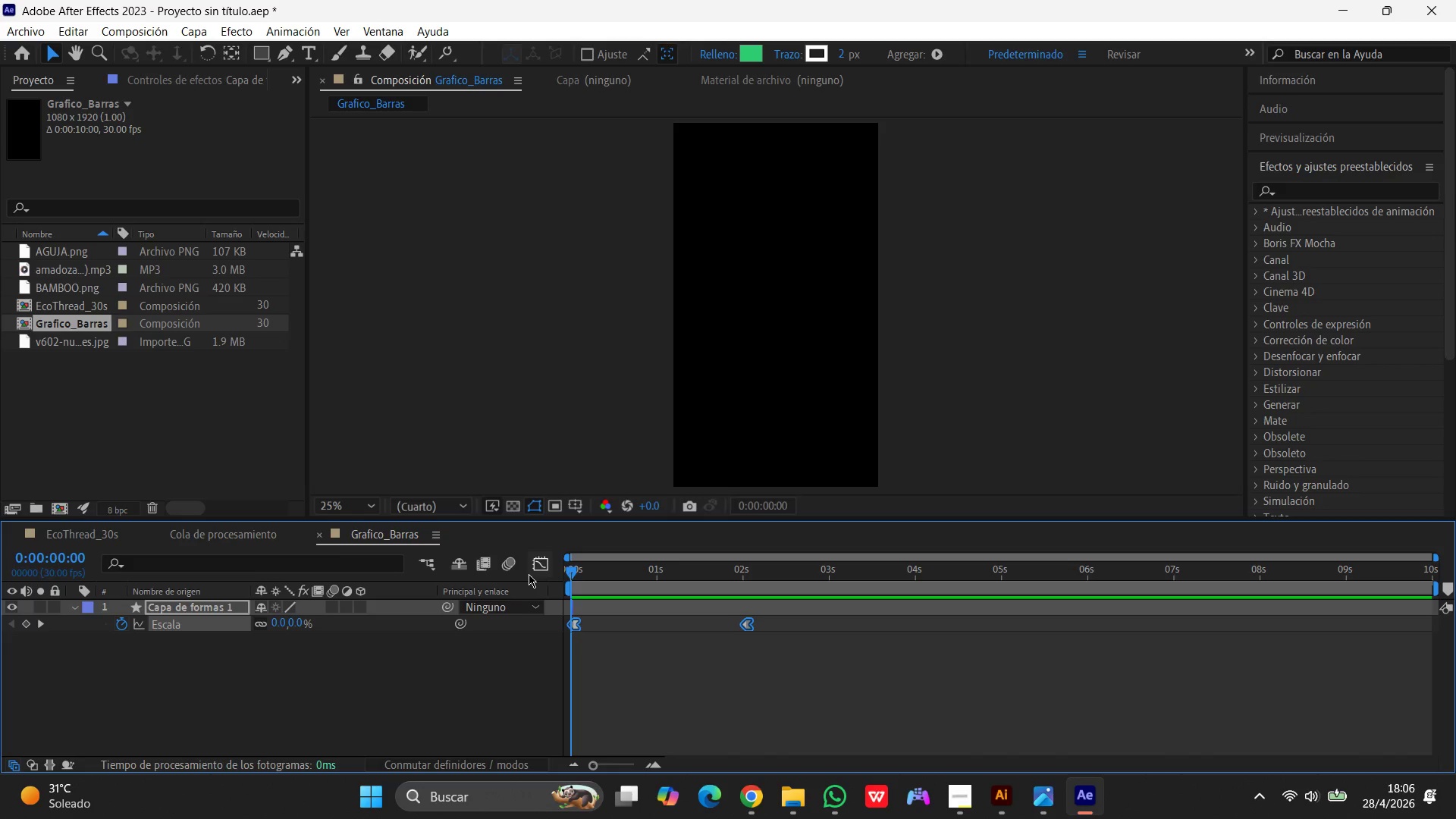 
key(Space)
 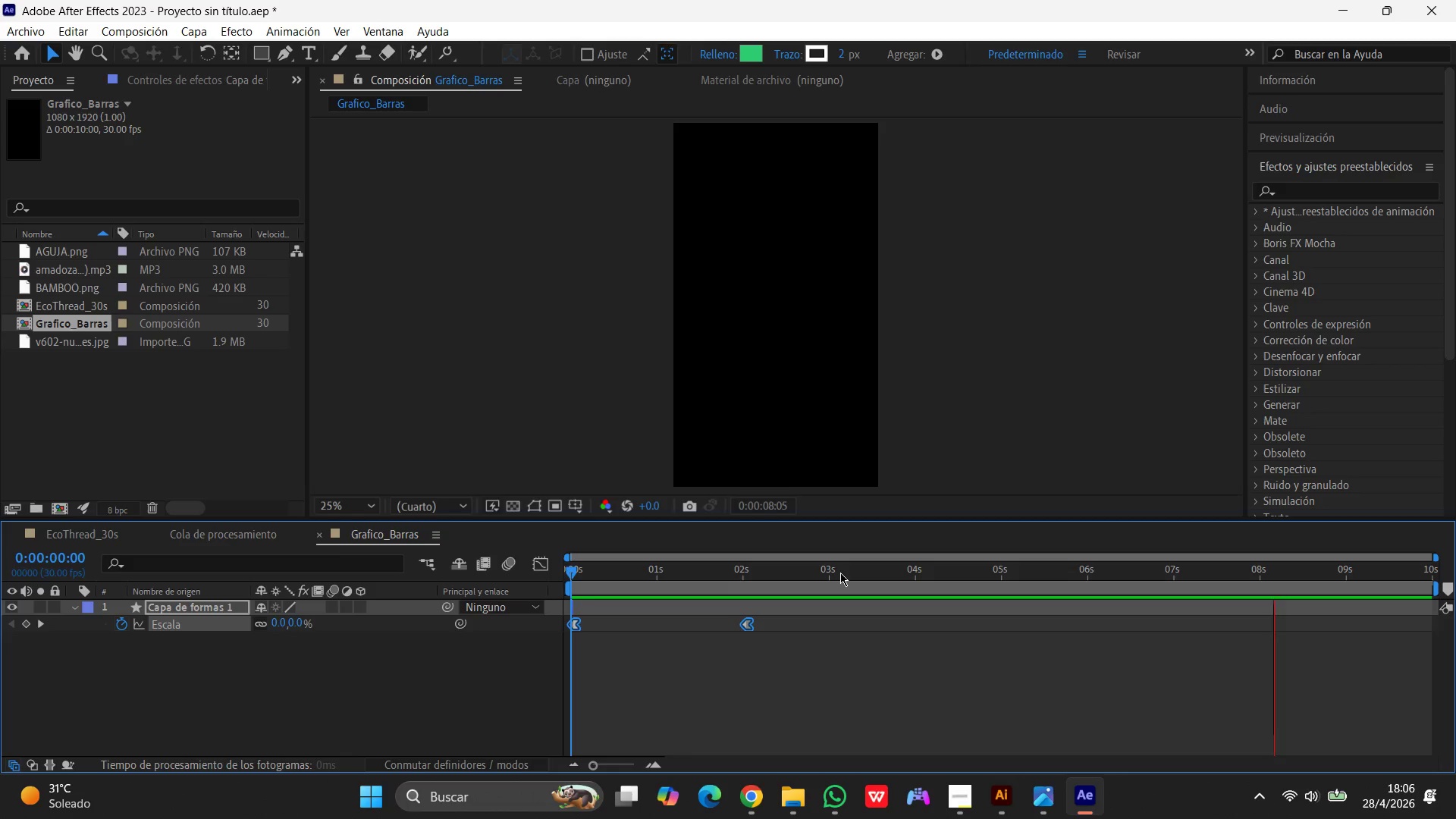 
wait(43.41)
 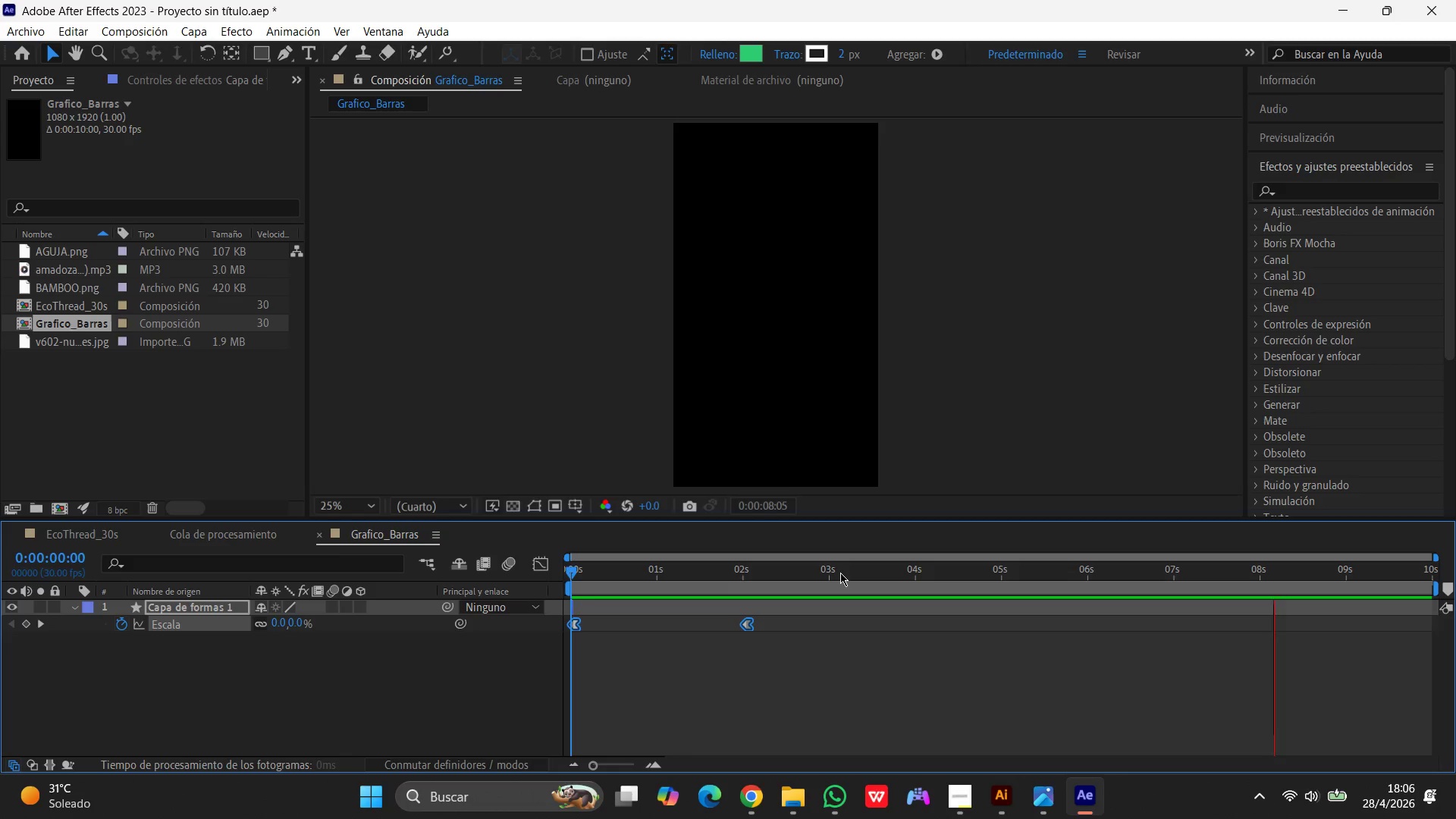 
key(Space)
 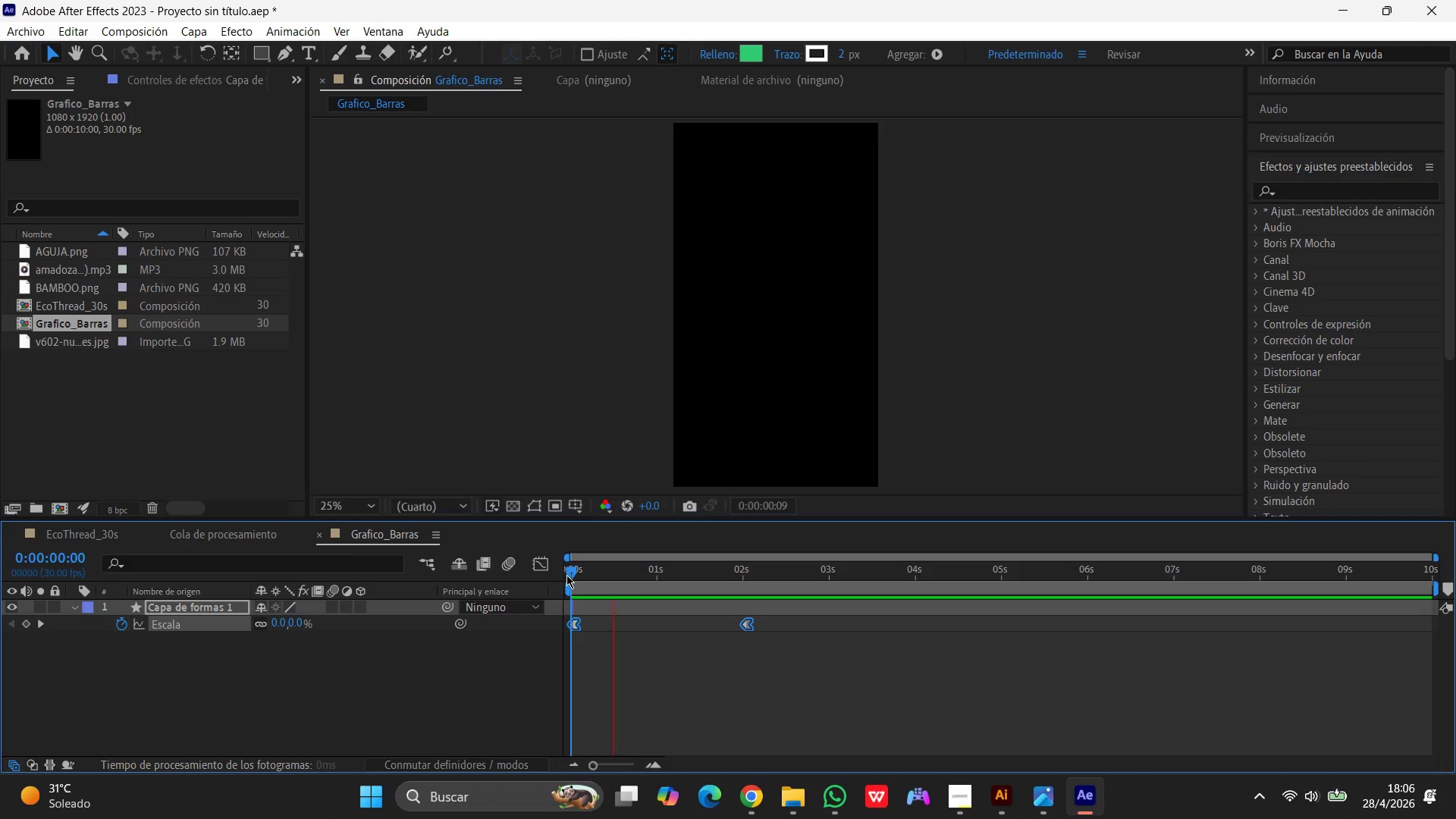 
key(Space)
 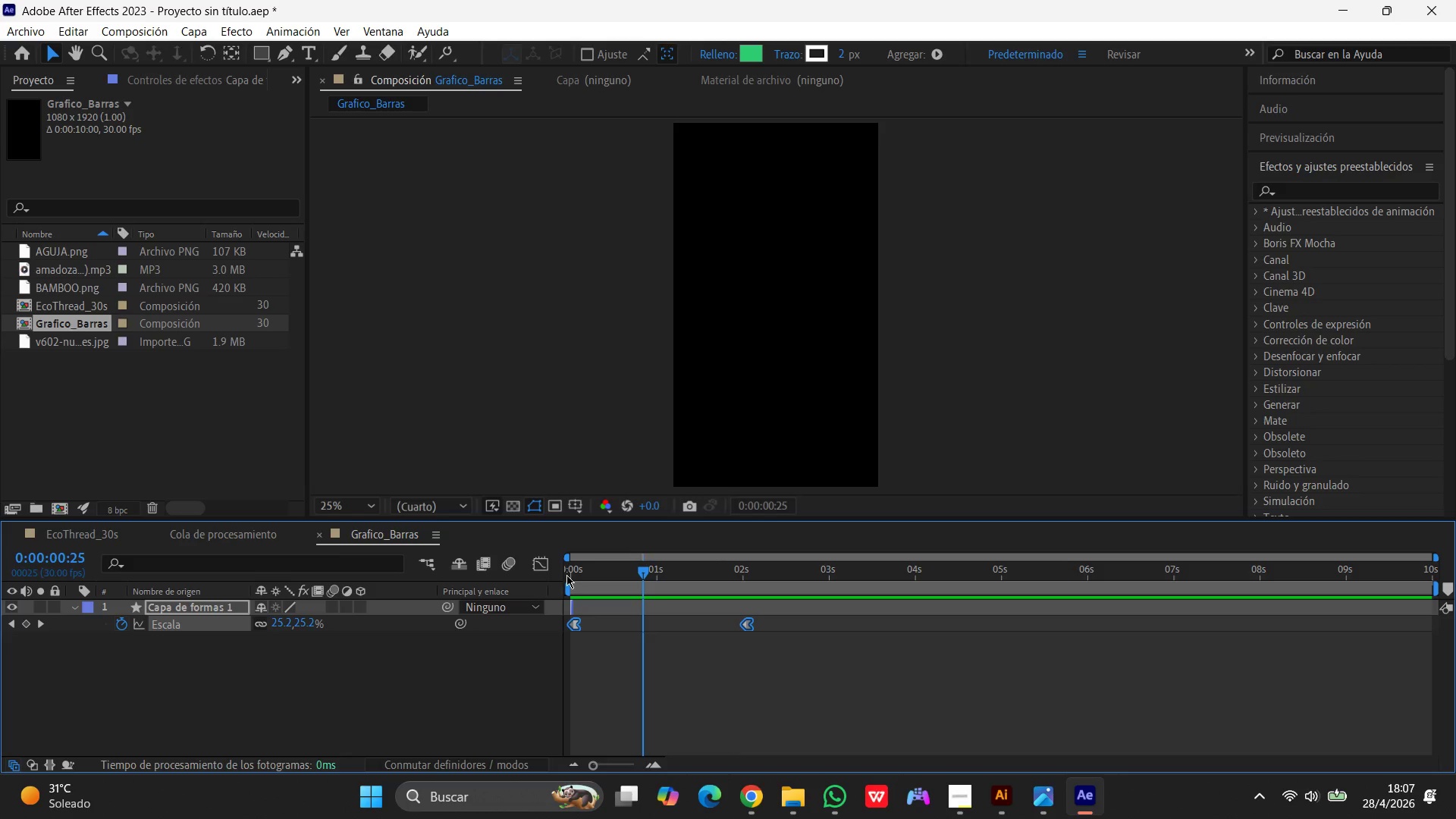 
wait(24.11)
 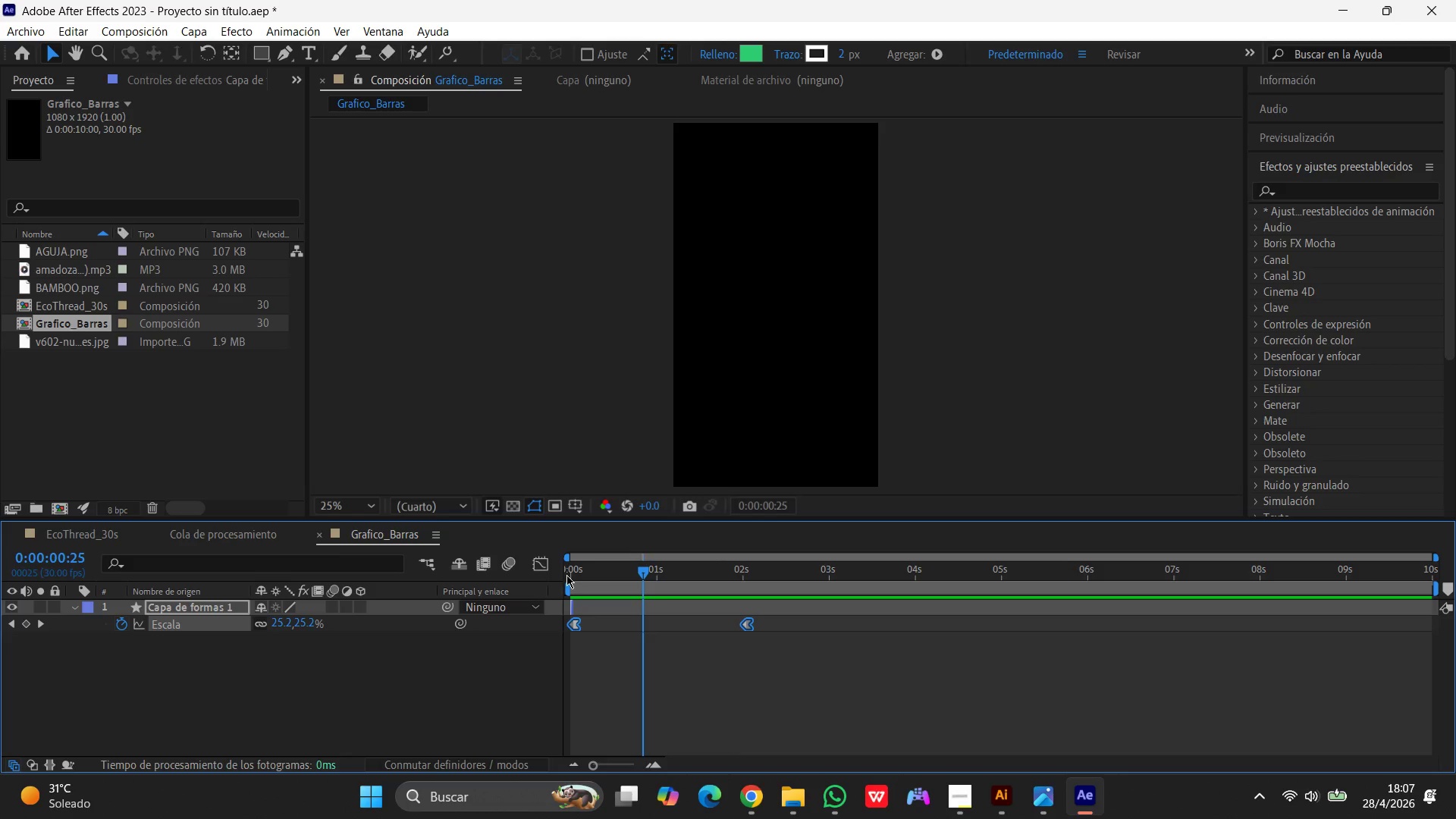 
left_click_drag(start_coordinate=[645, 572], to_coordinate=[533, 583])
 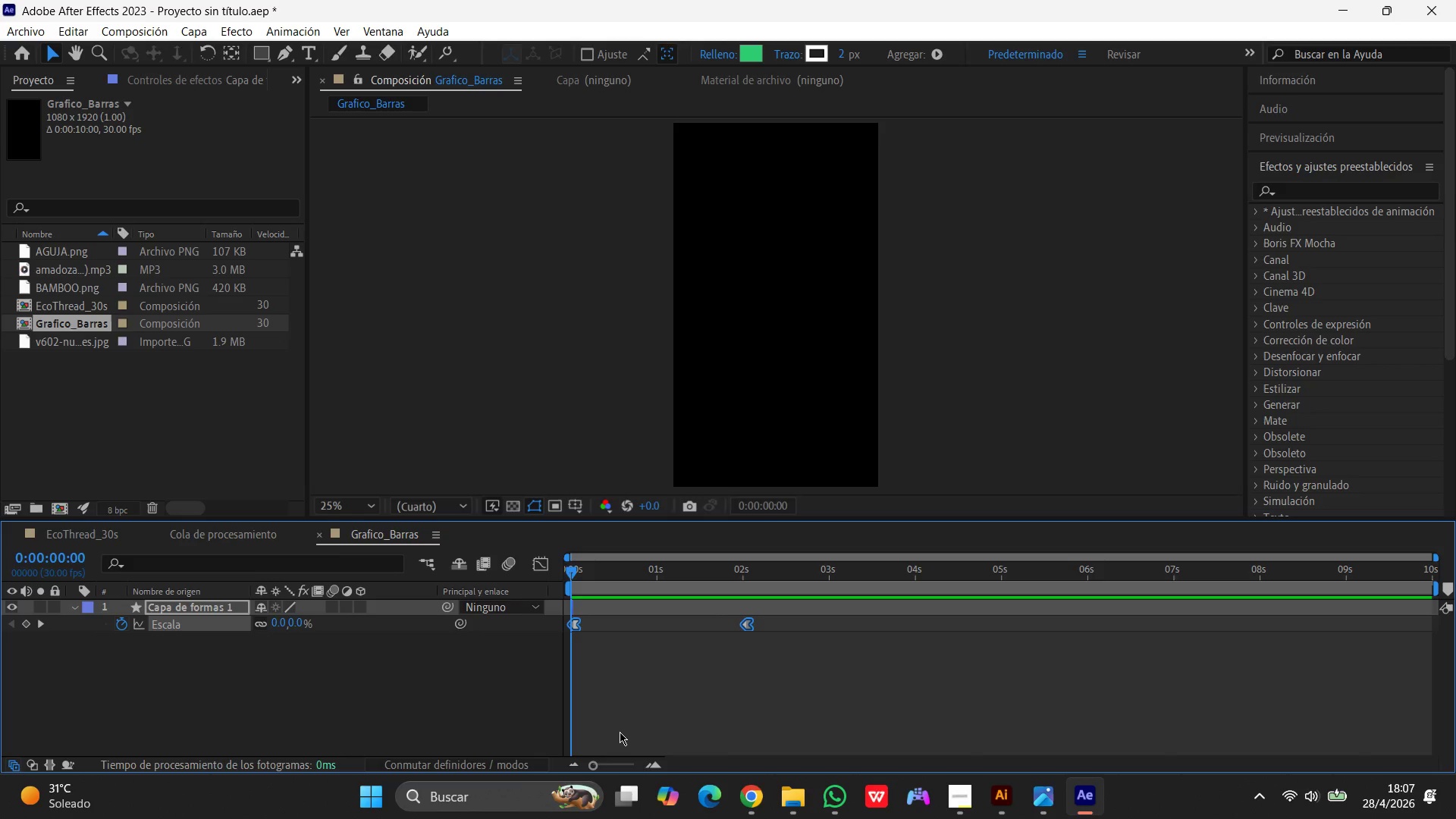 
wait(39.95)
 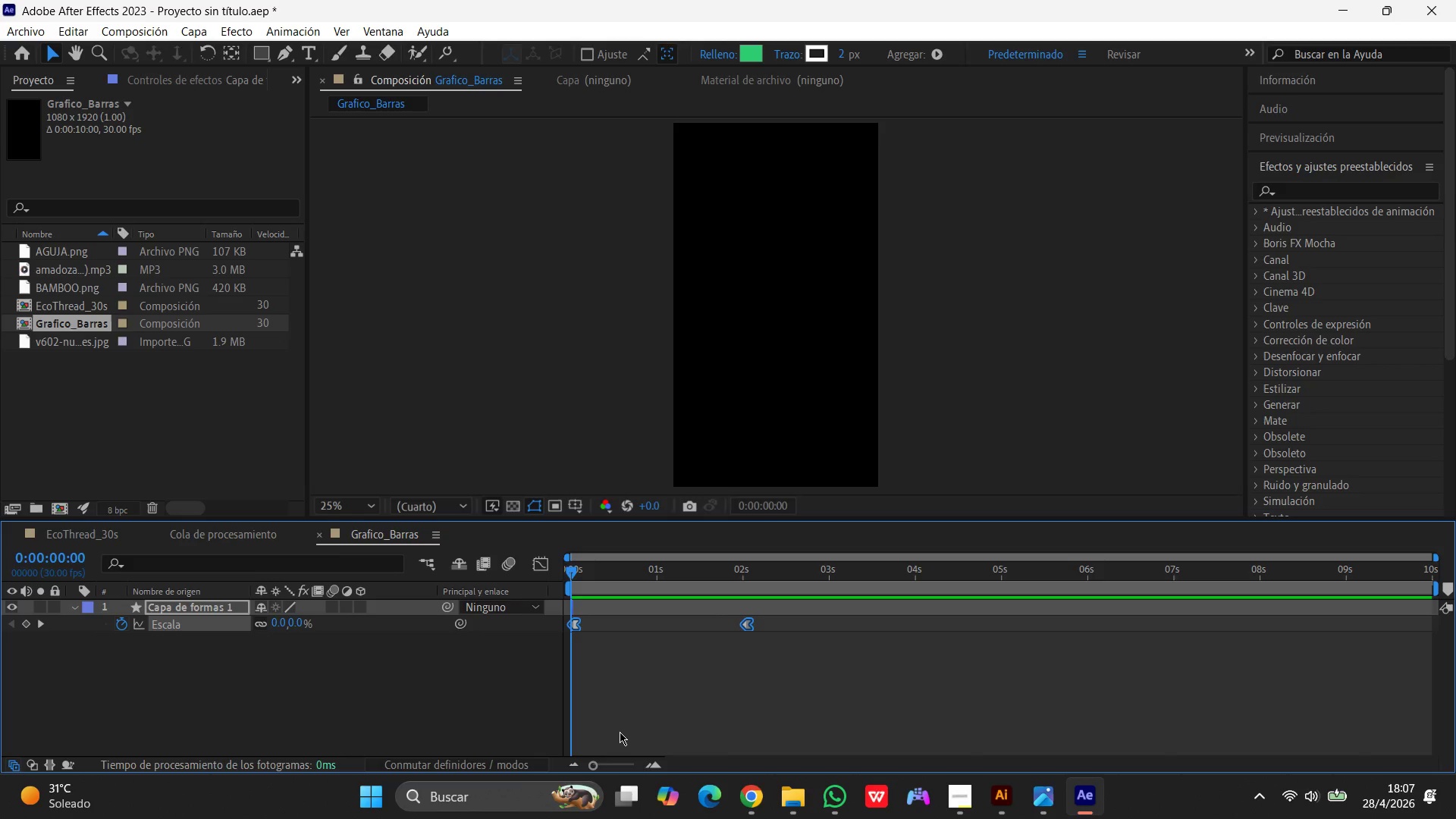 
key(PrintScreen)
 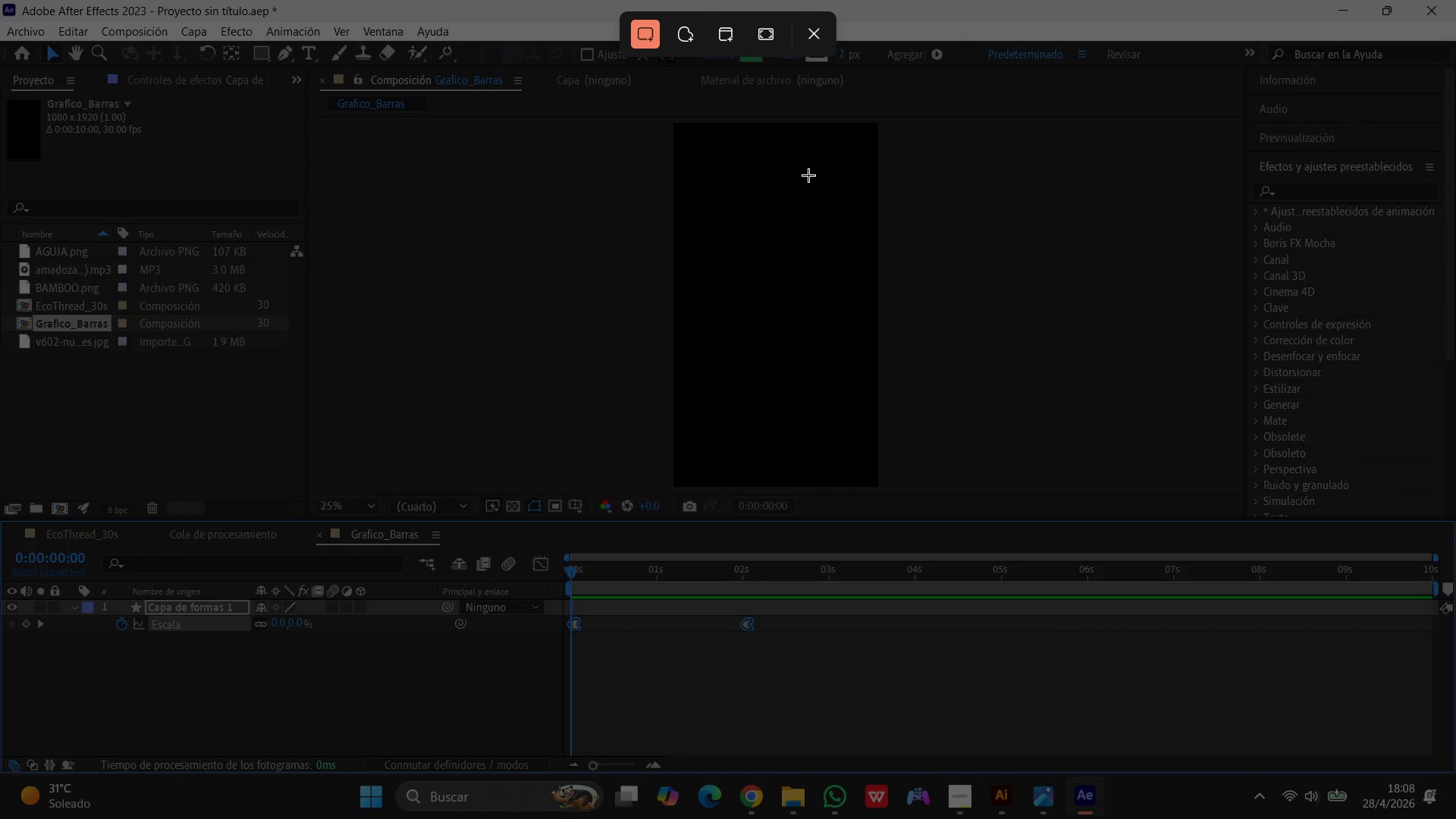 
left_click([767, 36])
 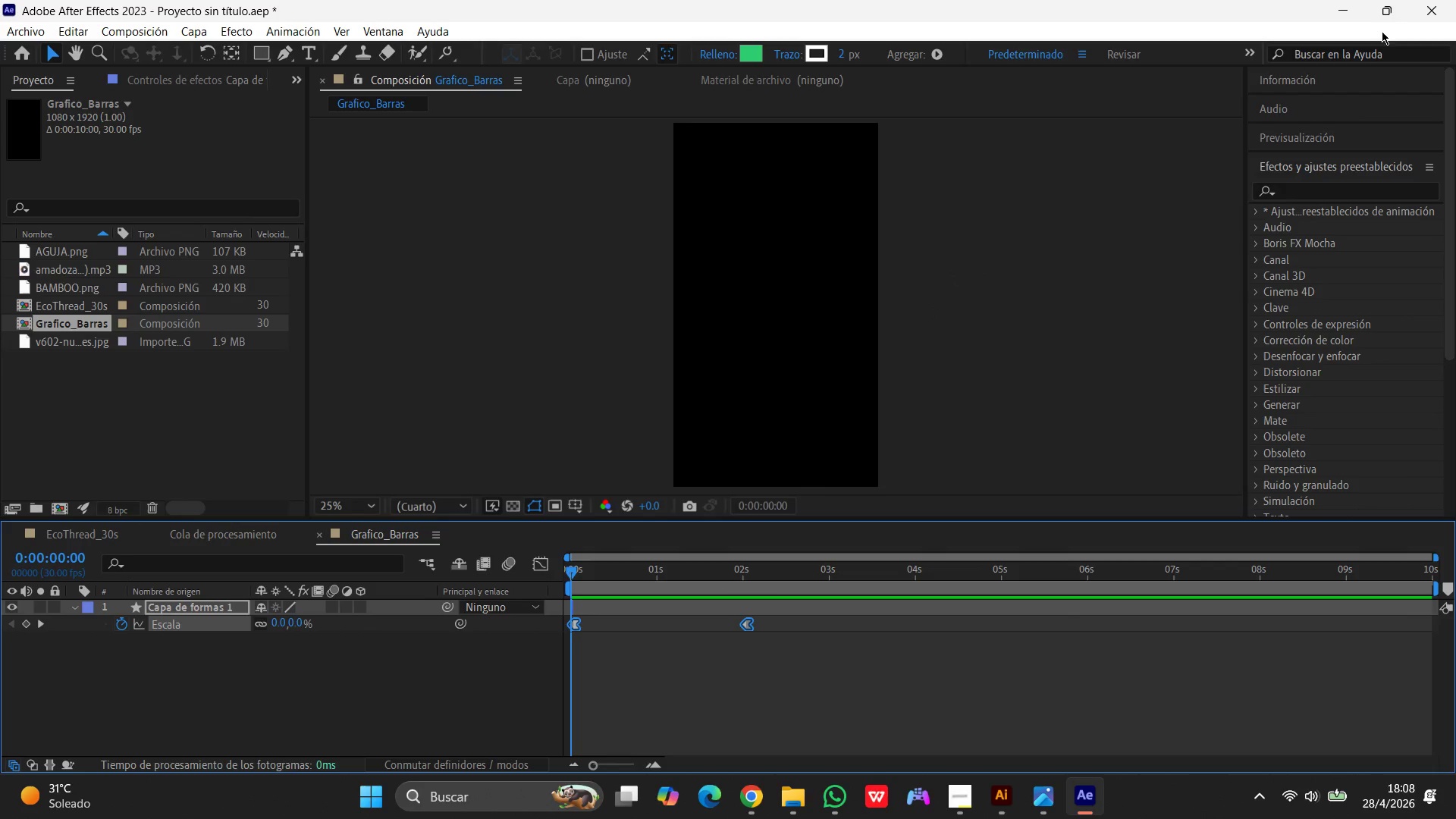 
left_click([1351, 11])
 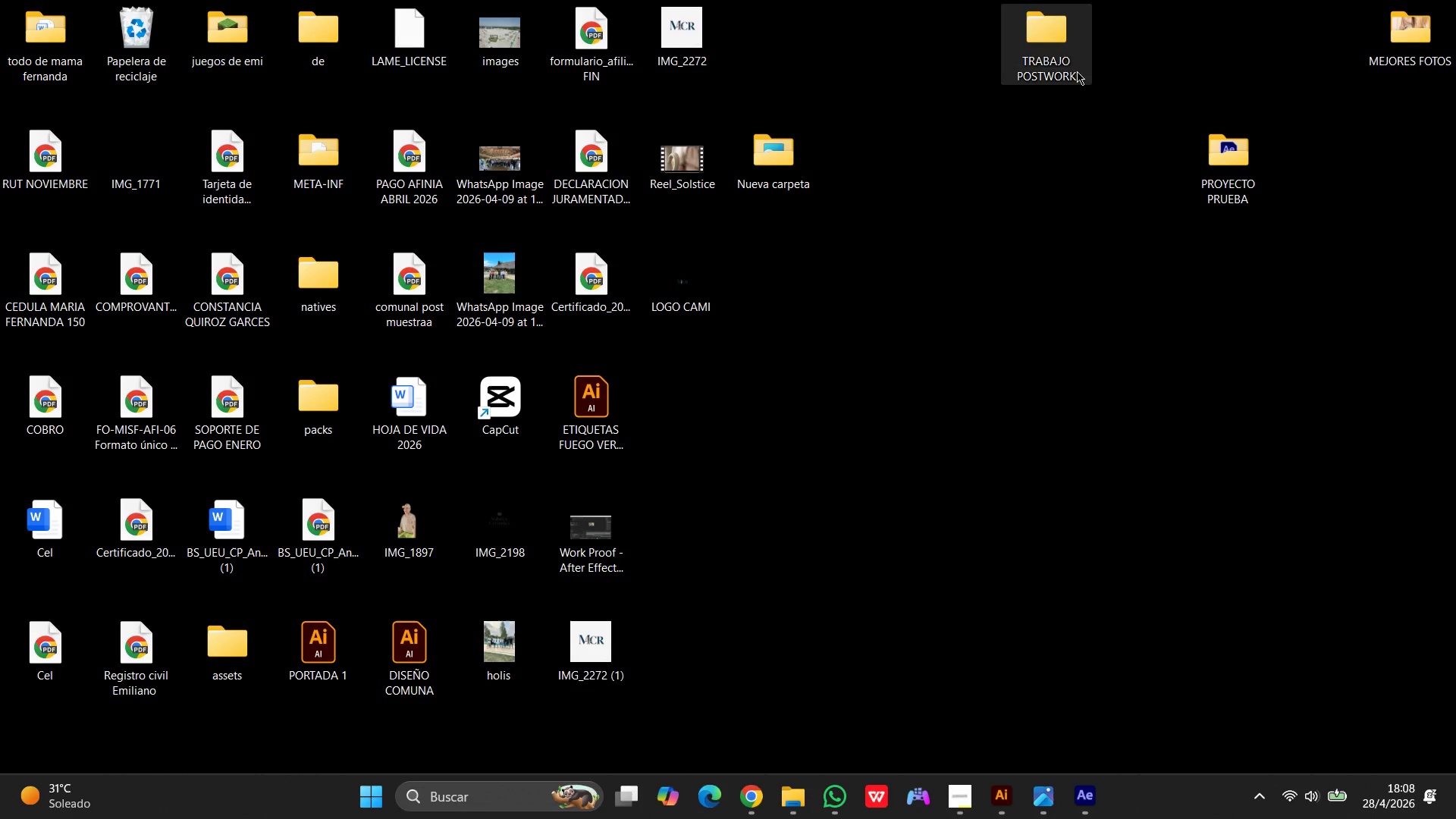 
double_click([1049, 50])
 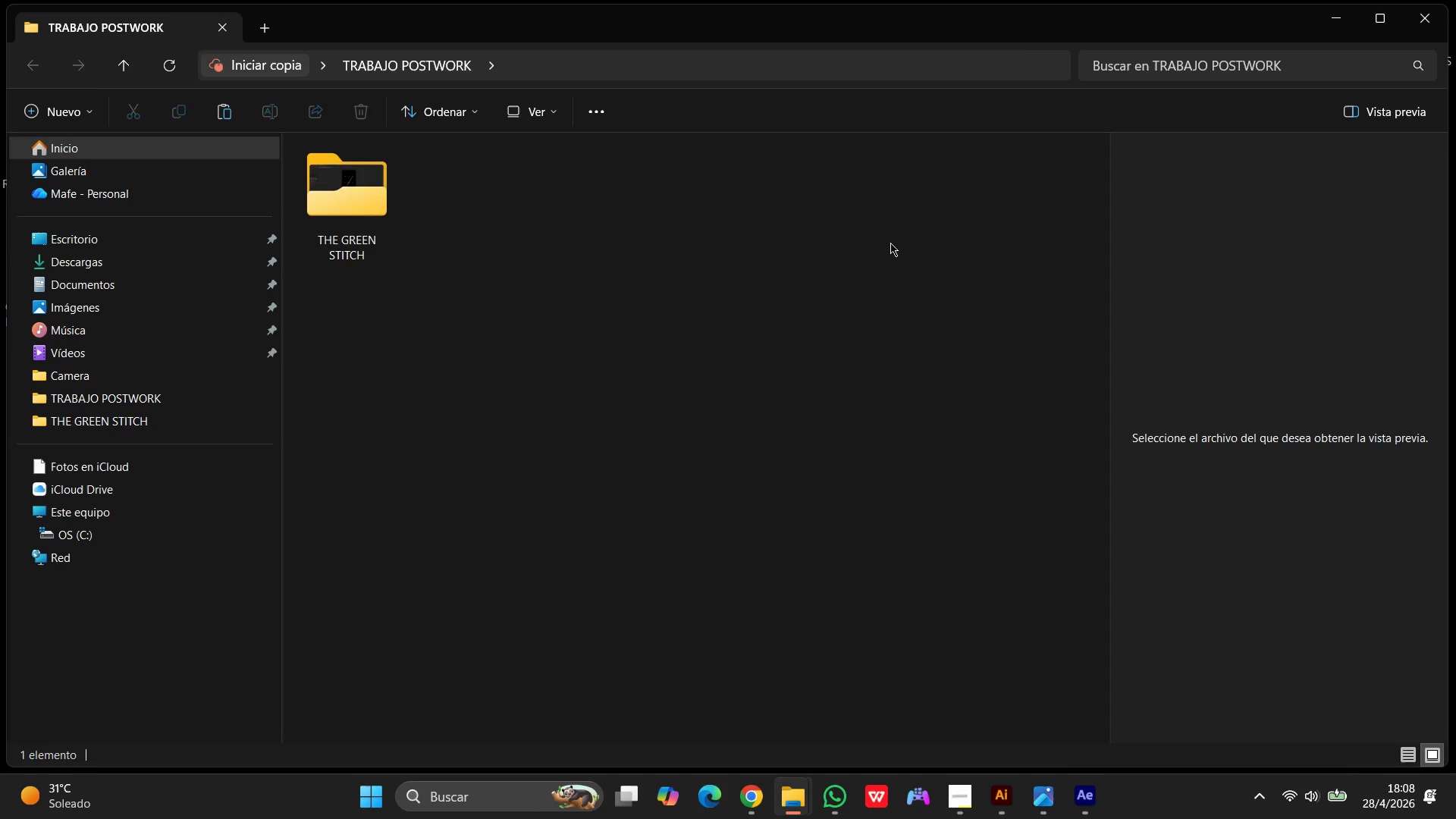 
double_click([374, 185])
 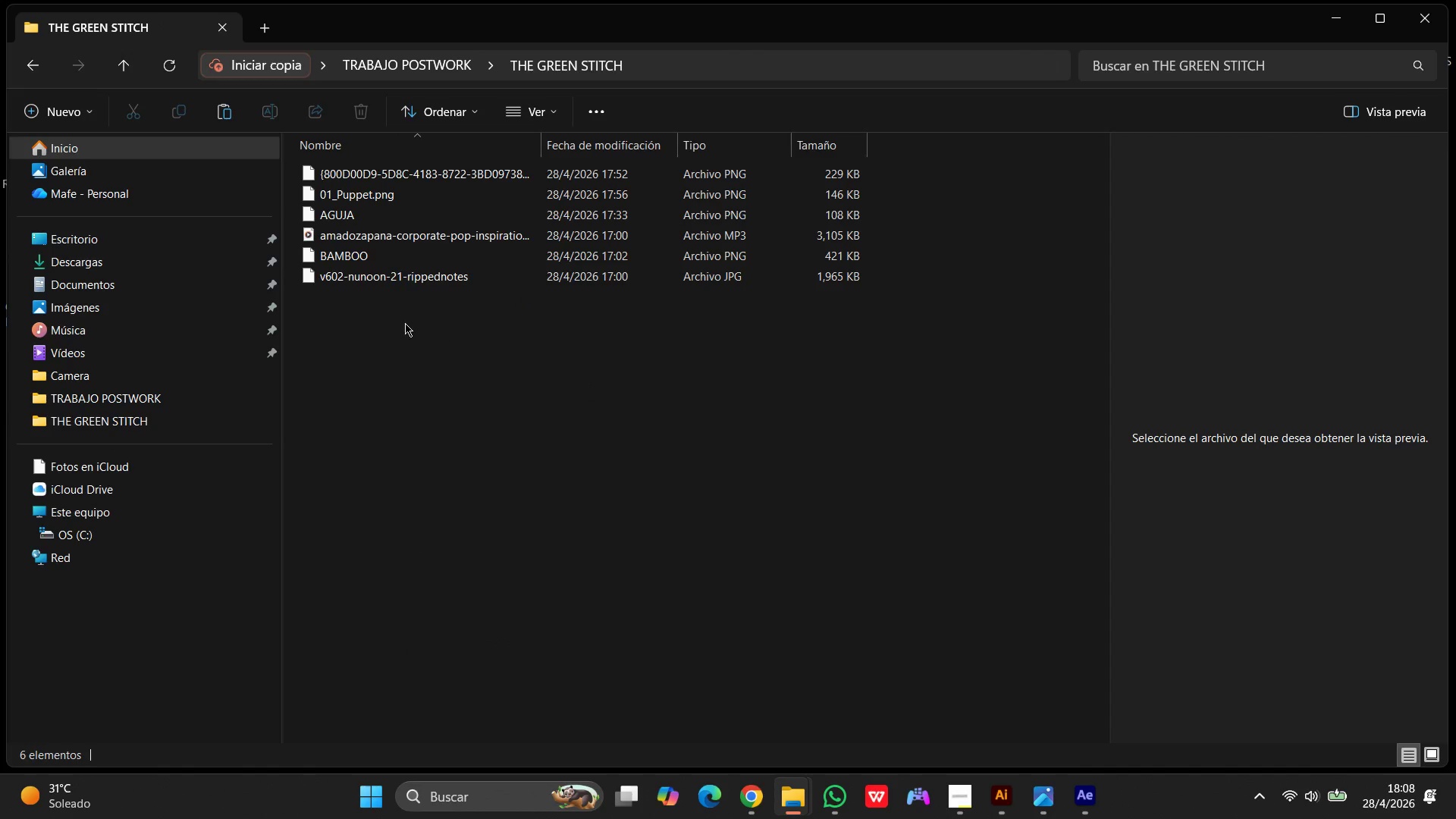 
right_click([378, 397])
 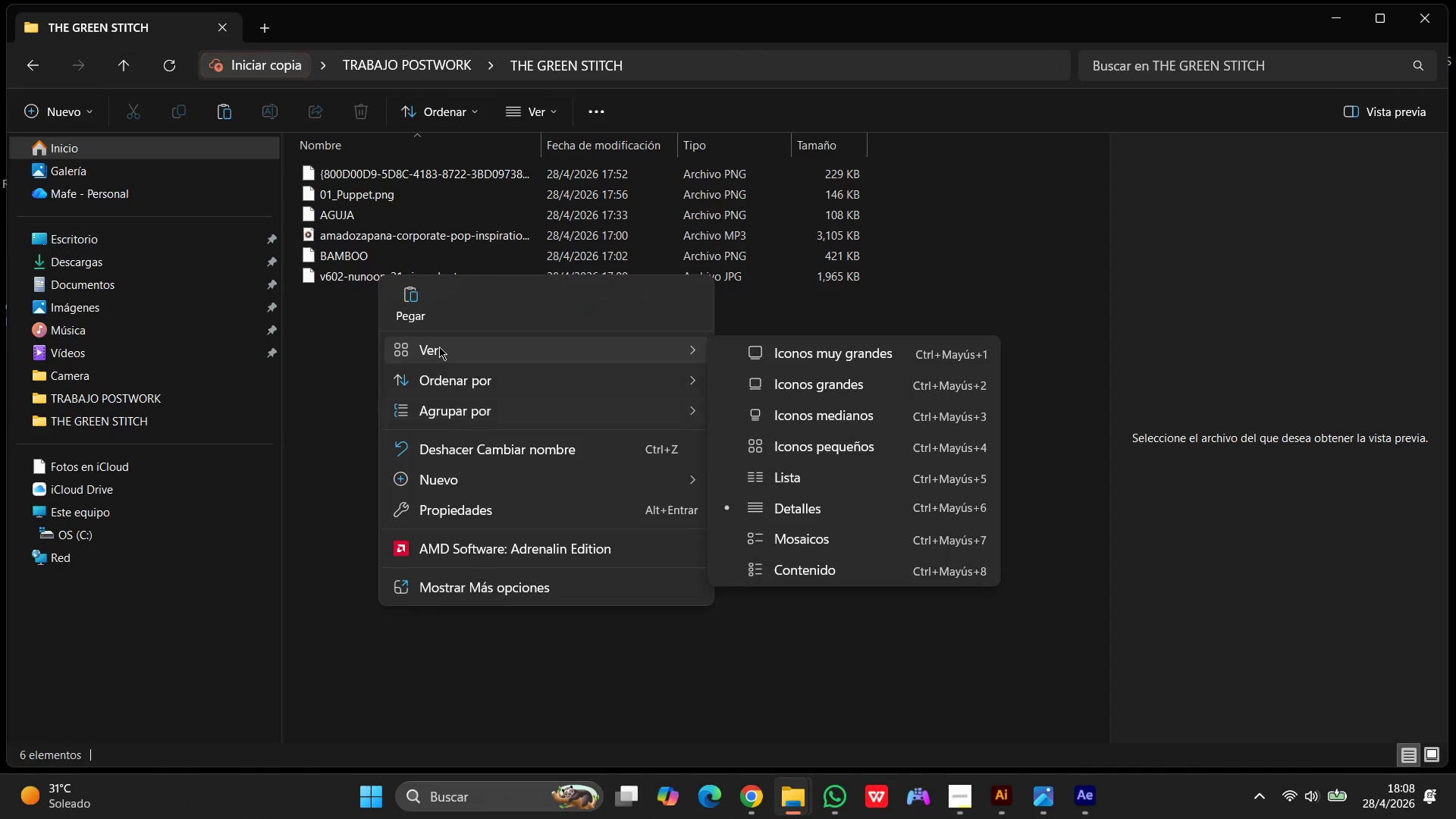 
left_click([398, 318])
 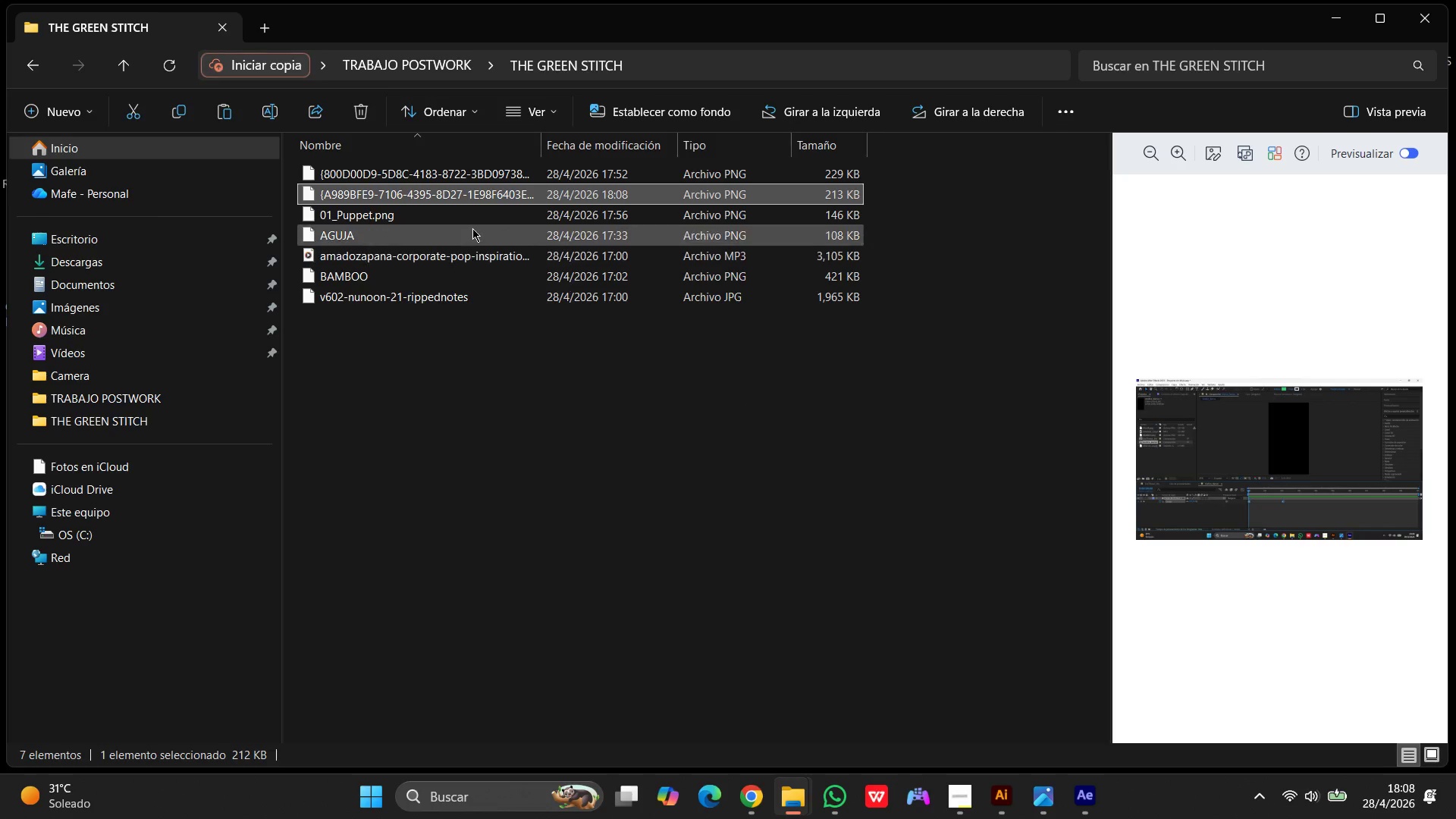 
right_click([431, 191])
 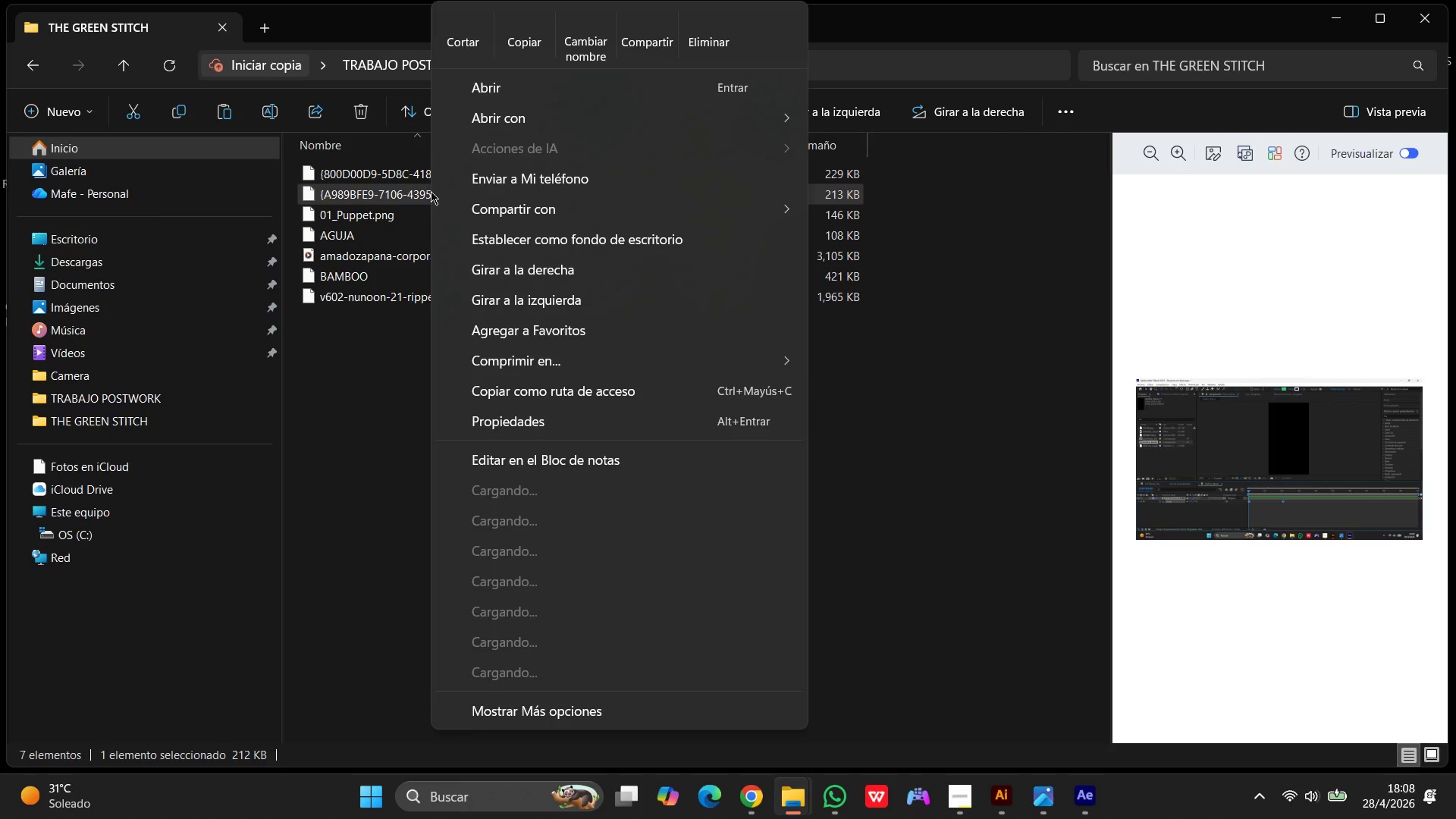 
left_click([400, 190])
 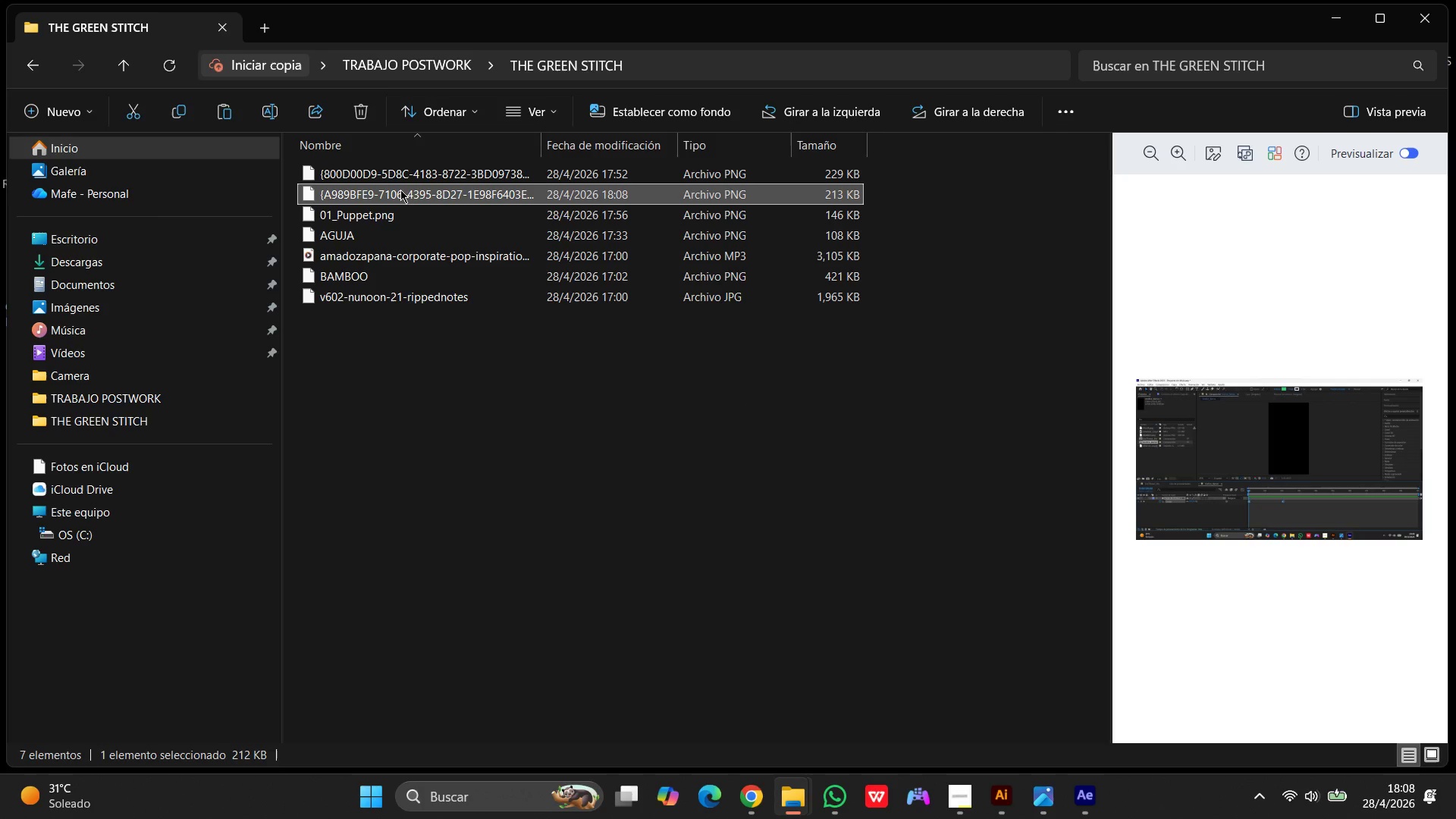 
left_click([400, 190])
 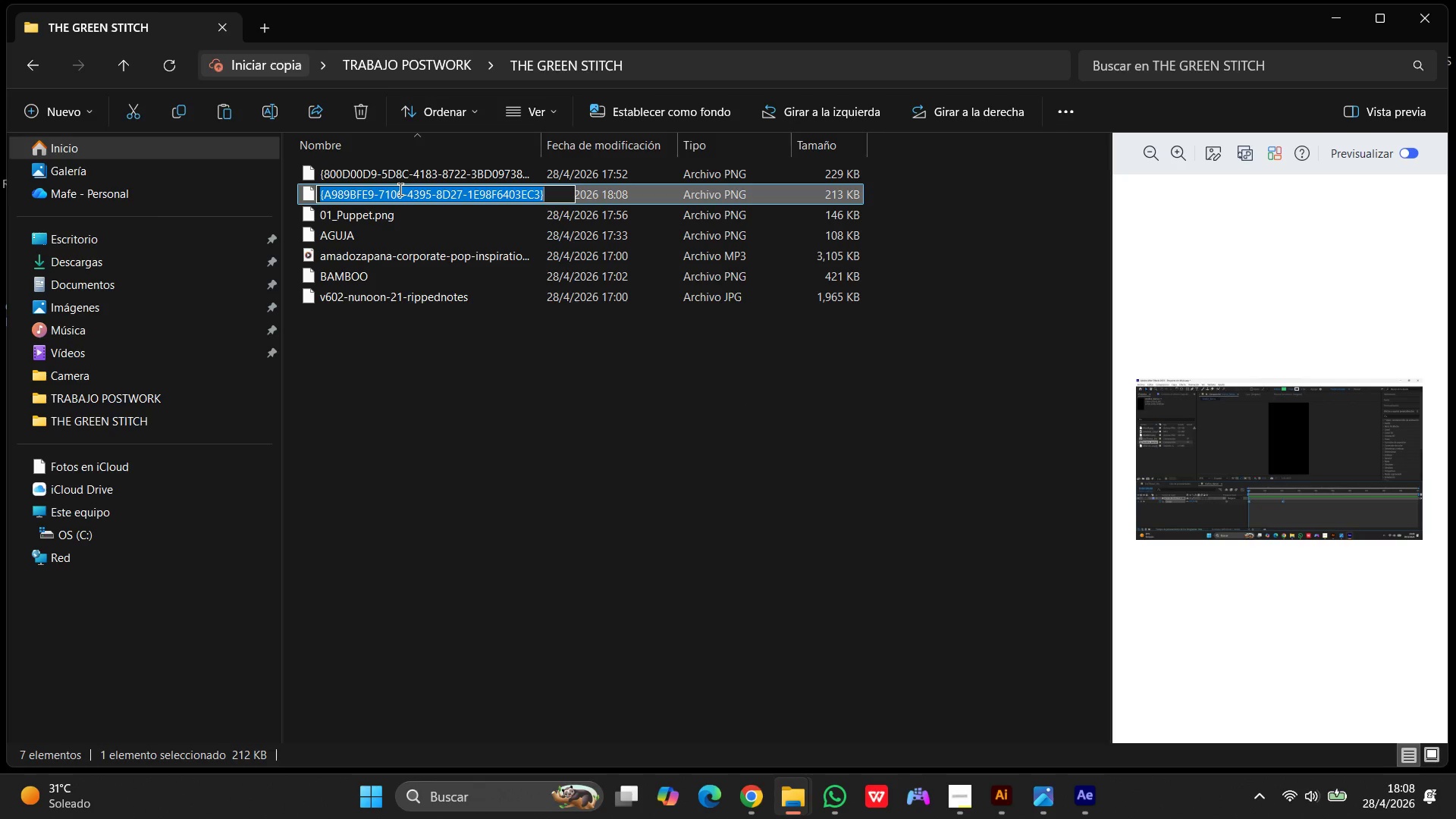 
type(02_Barras.png)
 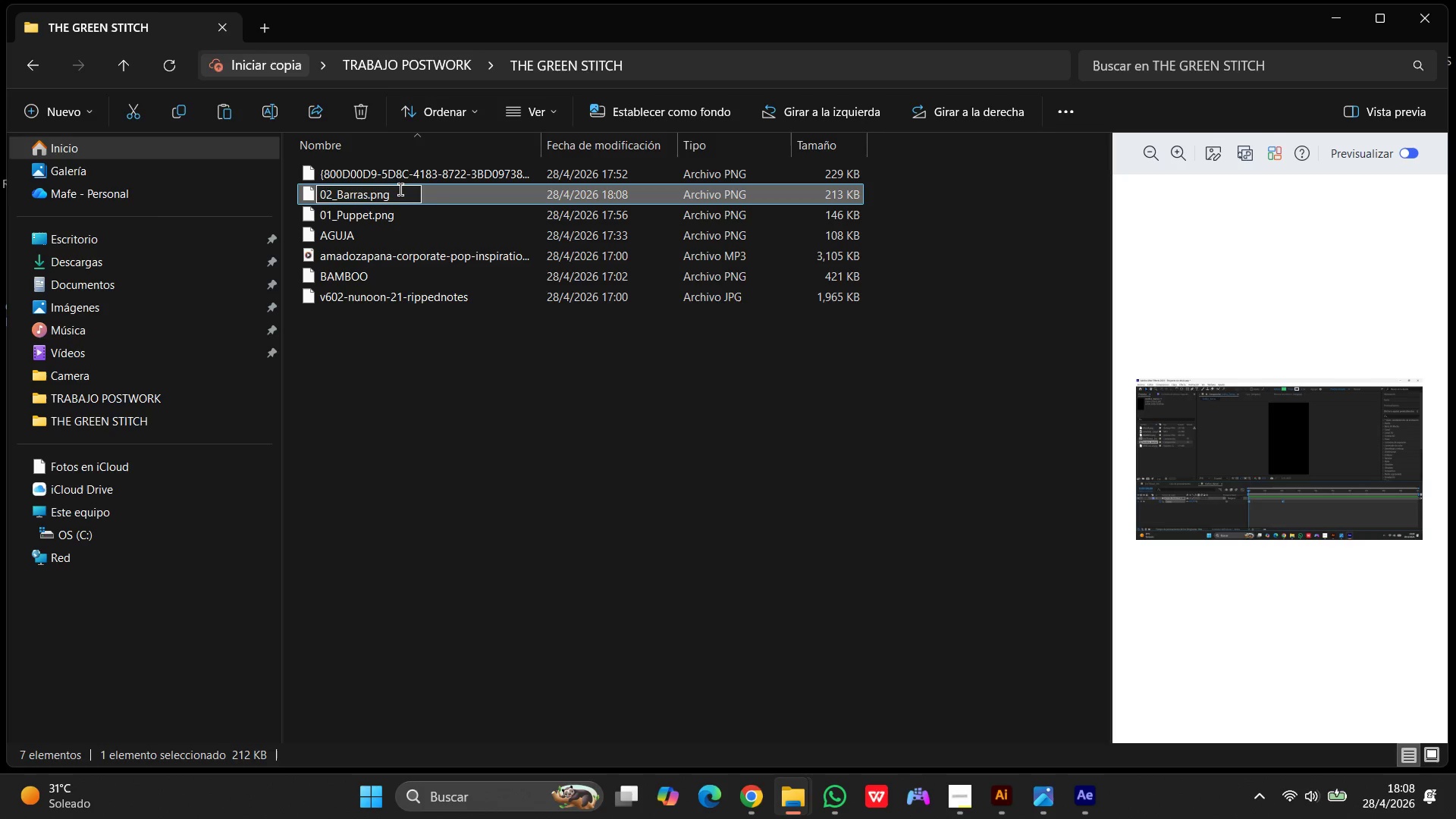 
left_click([466, 444])
 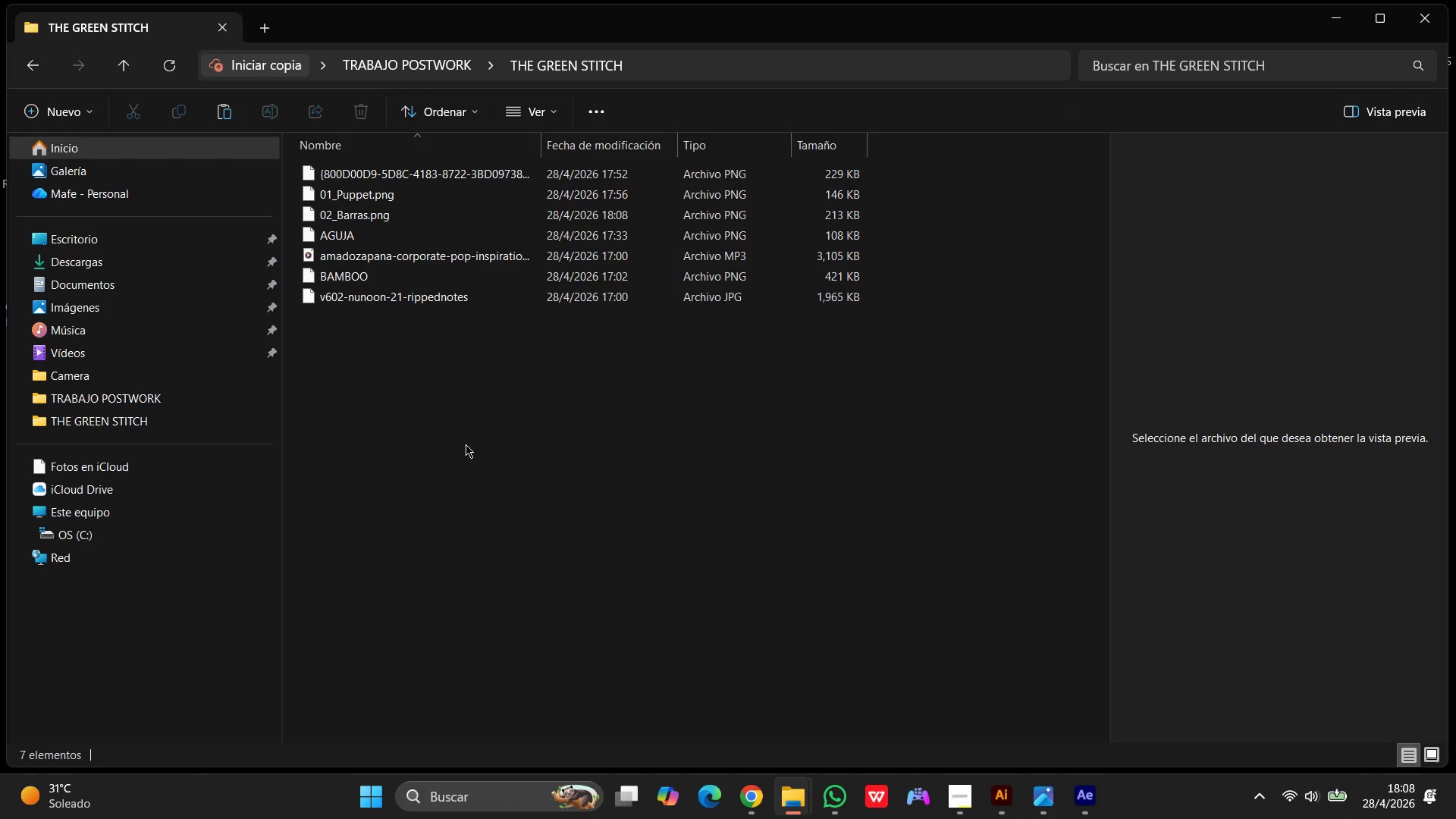 
wait(11.84)
 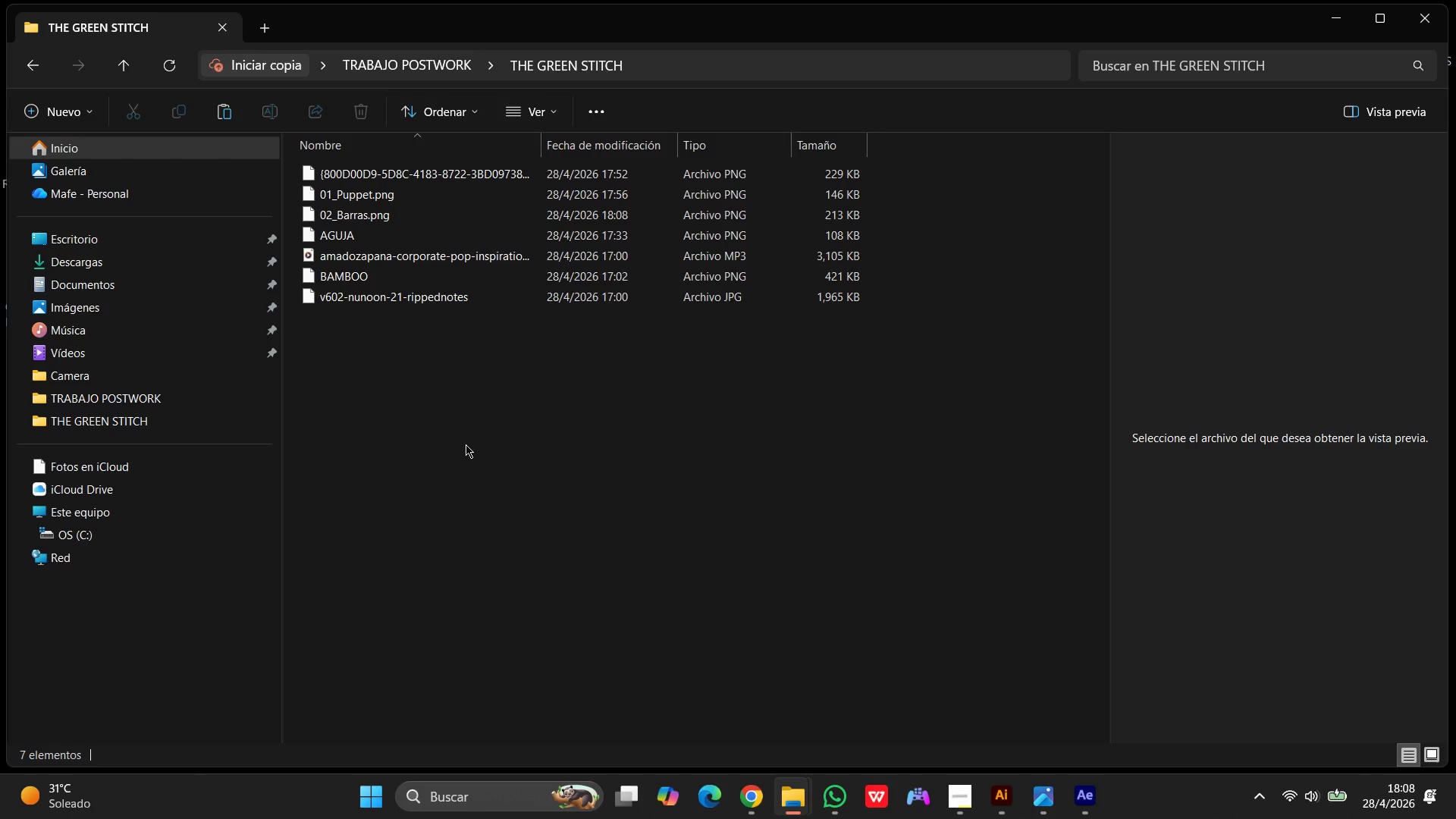 
left_click([1335, 16])
 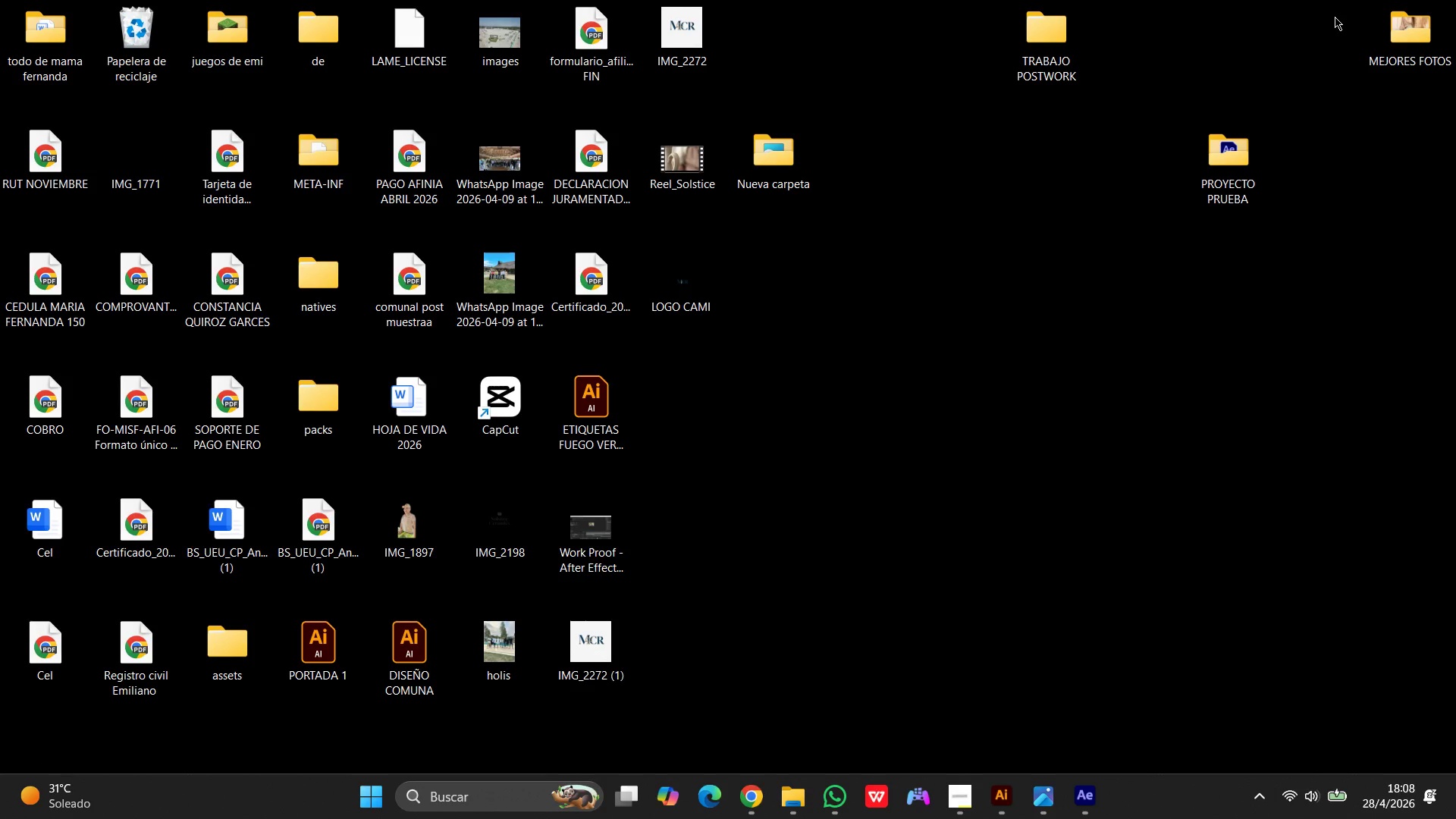 
wait(18.06)
 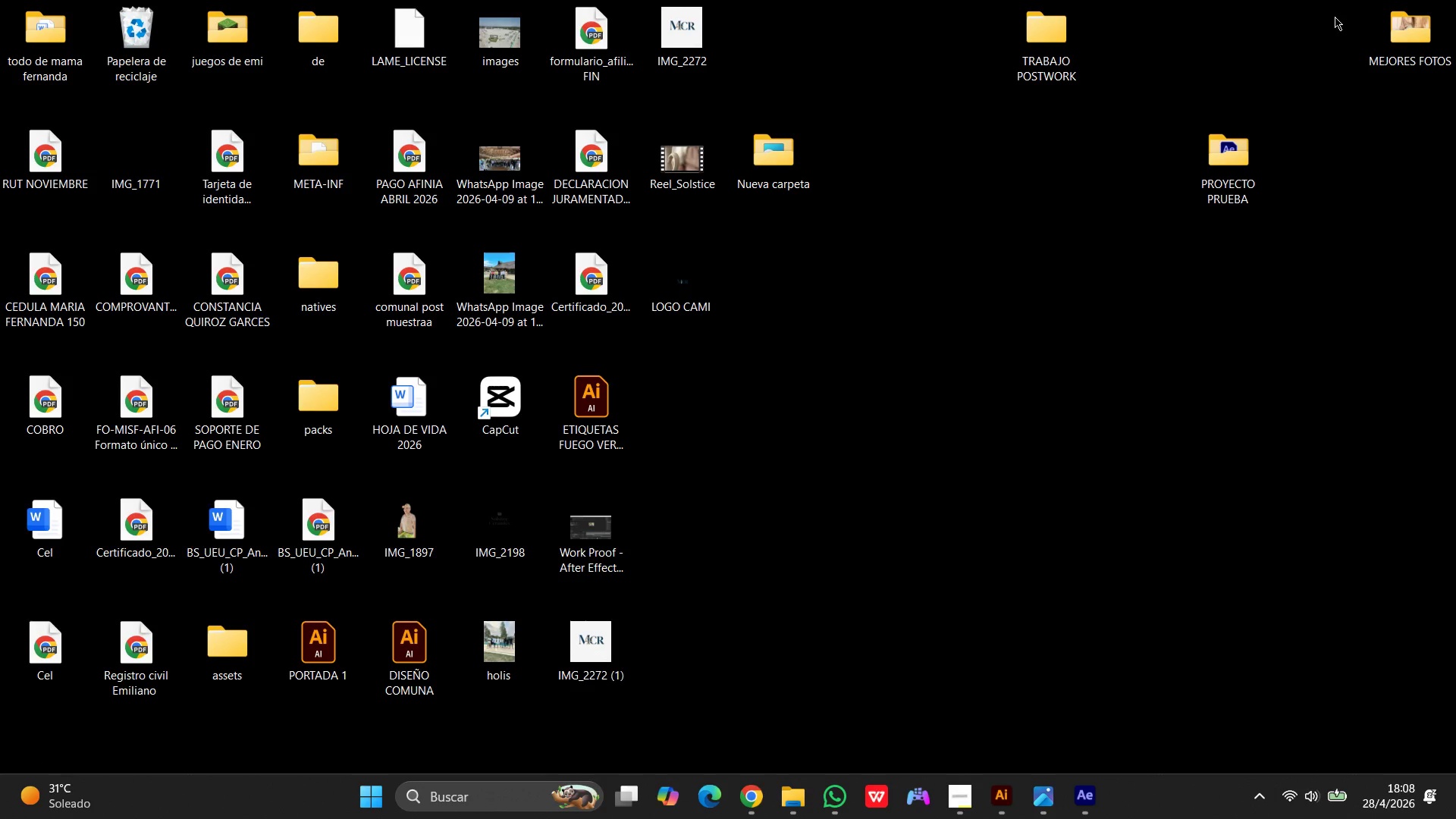 
left_click([1090, 800])
 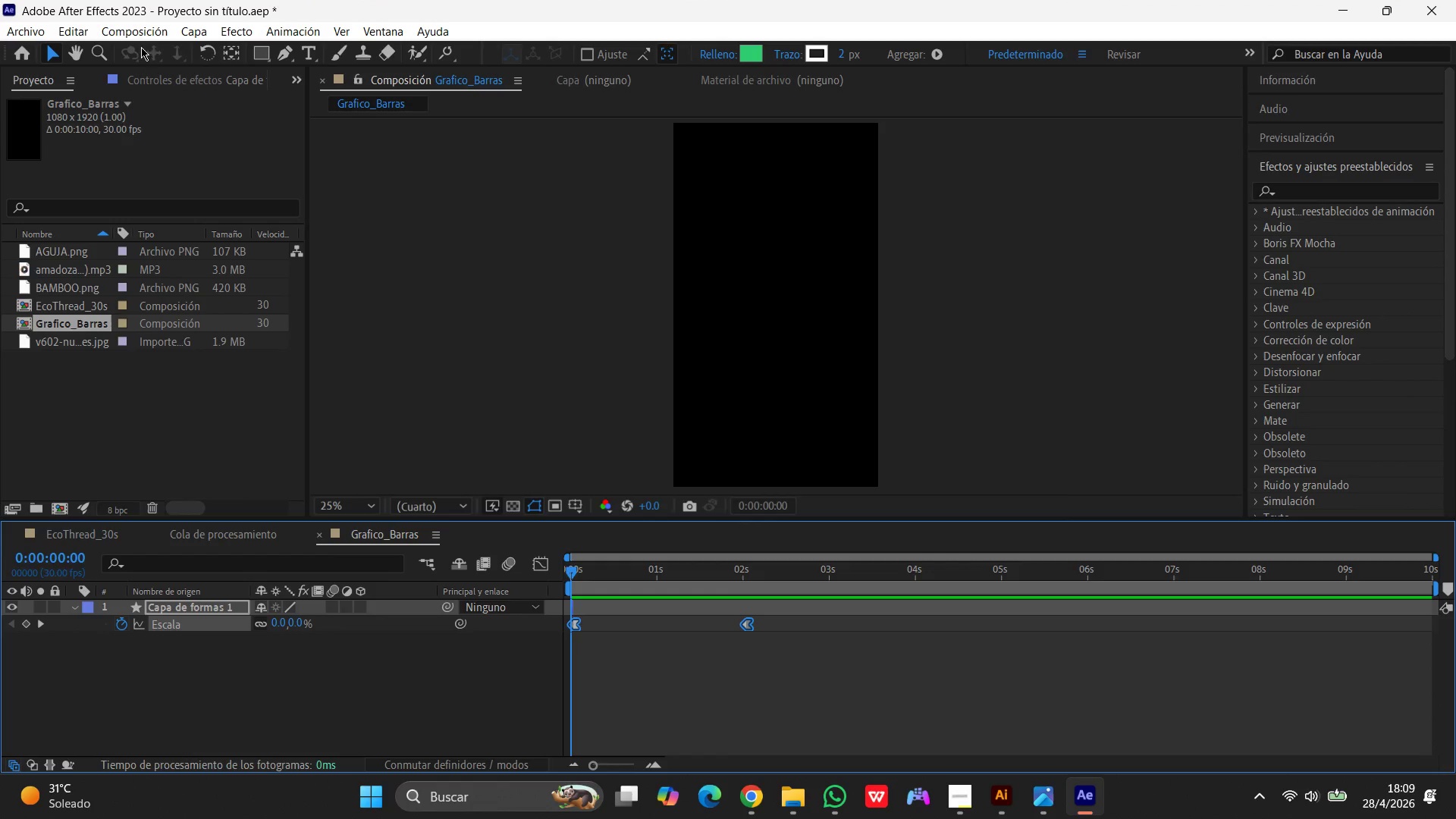 
left_click([140, 27])
 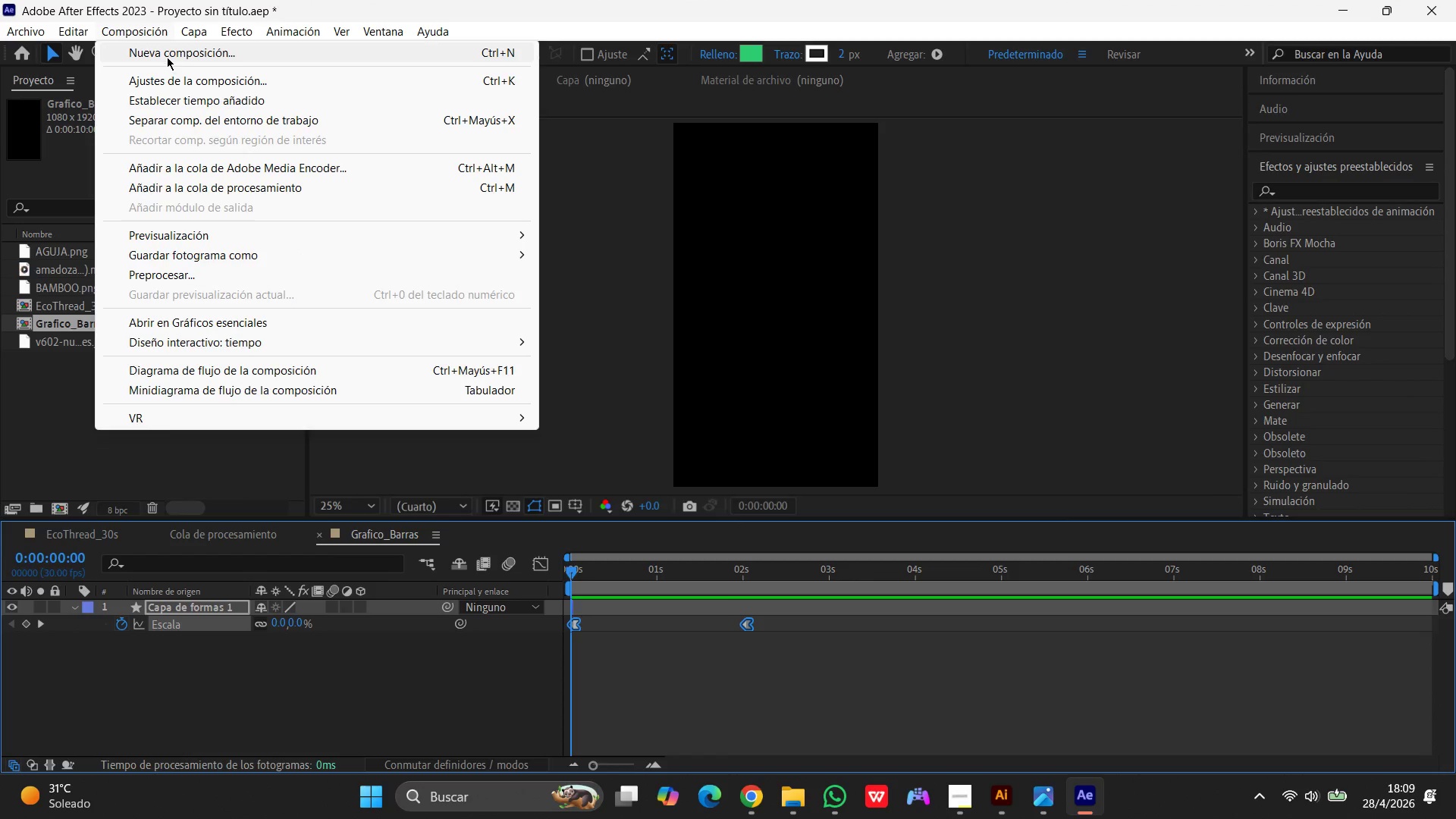 
left_click([167, 57])
 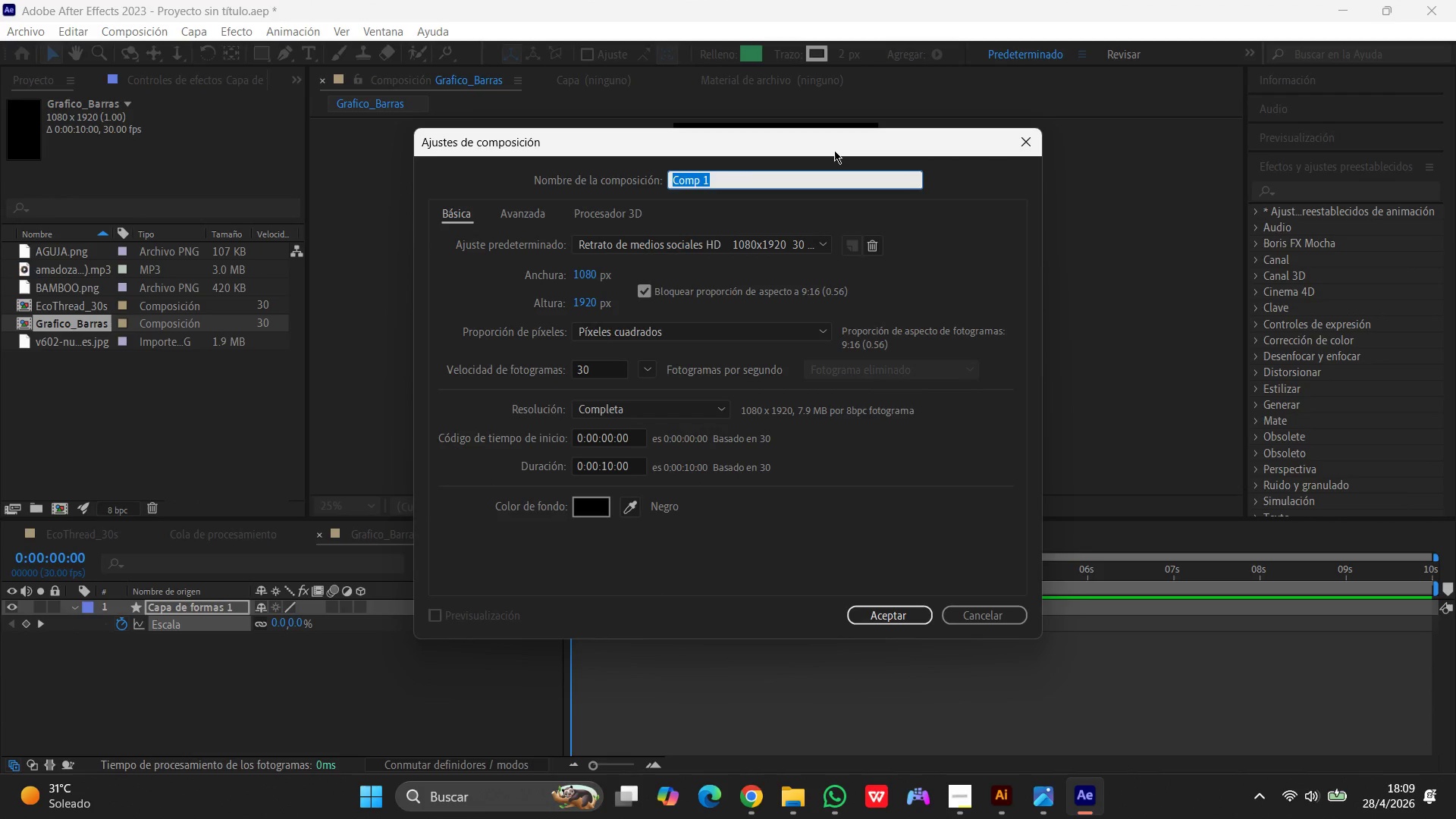 
wait(8.25)
 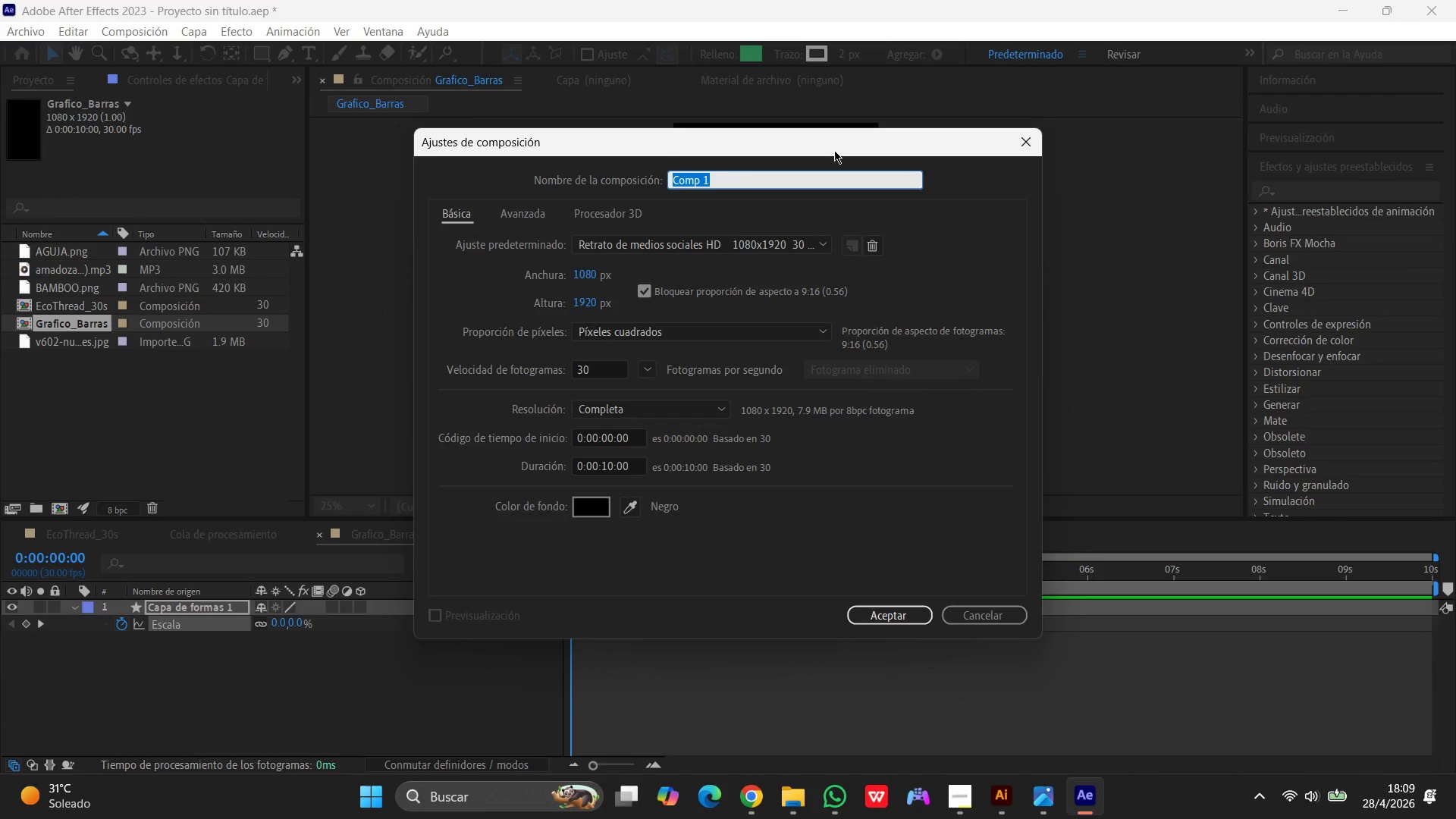 
type(Texto_Final)
 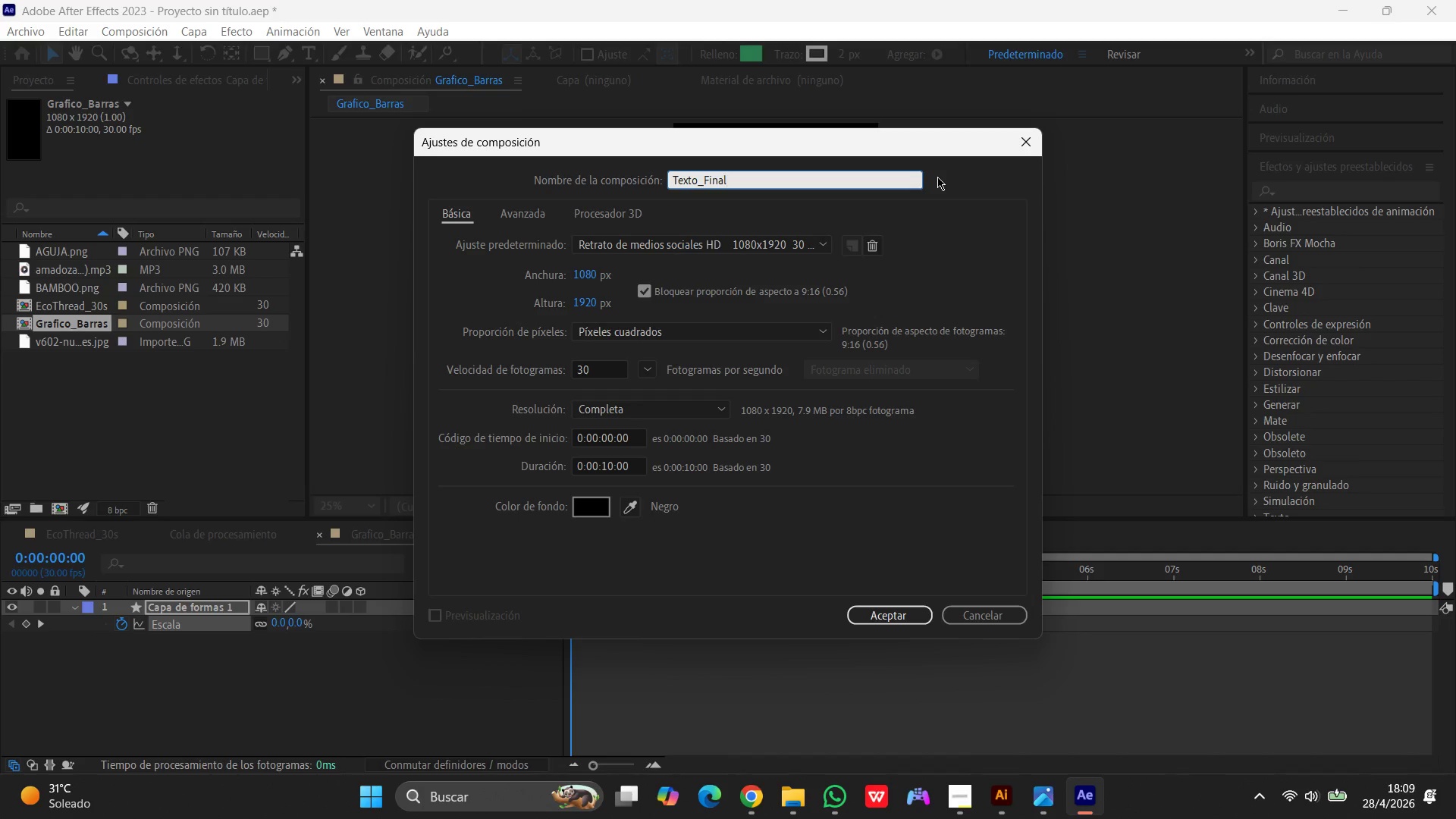 
left_click([883, 612])
 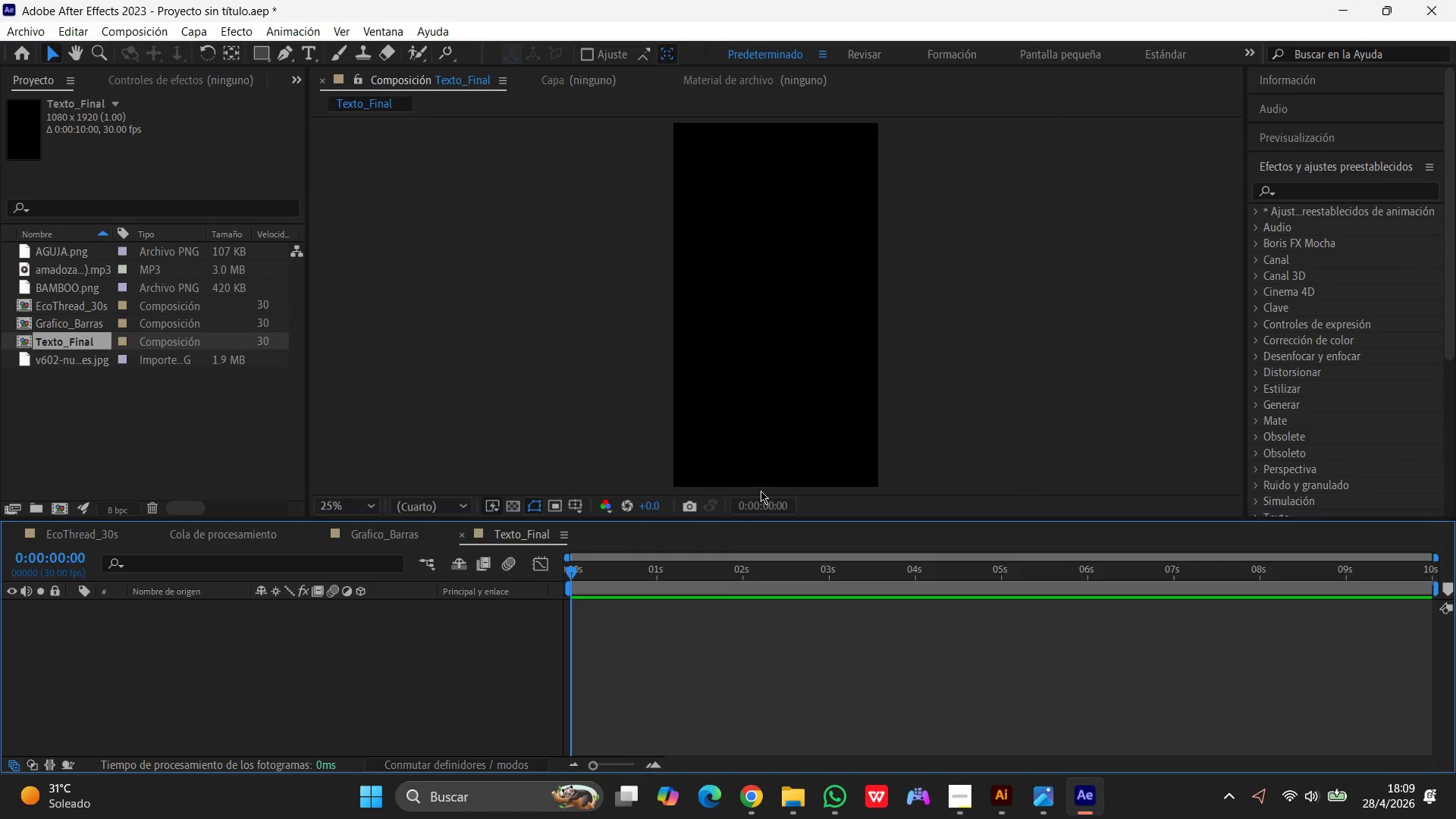 
wait(6.3)
 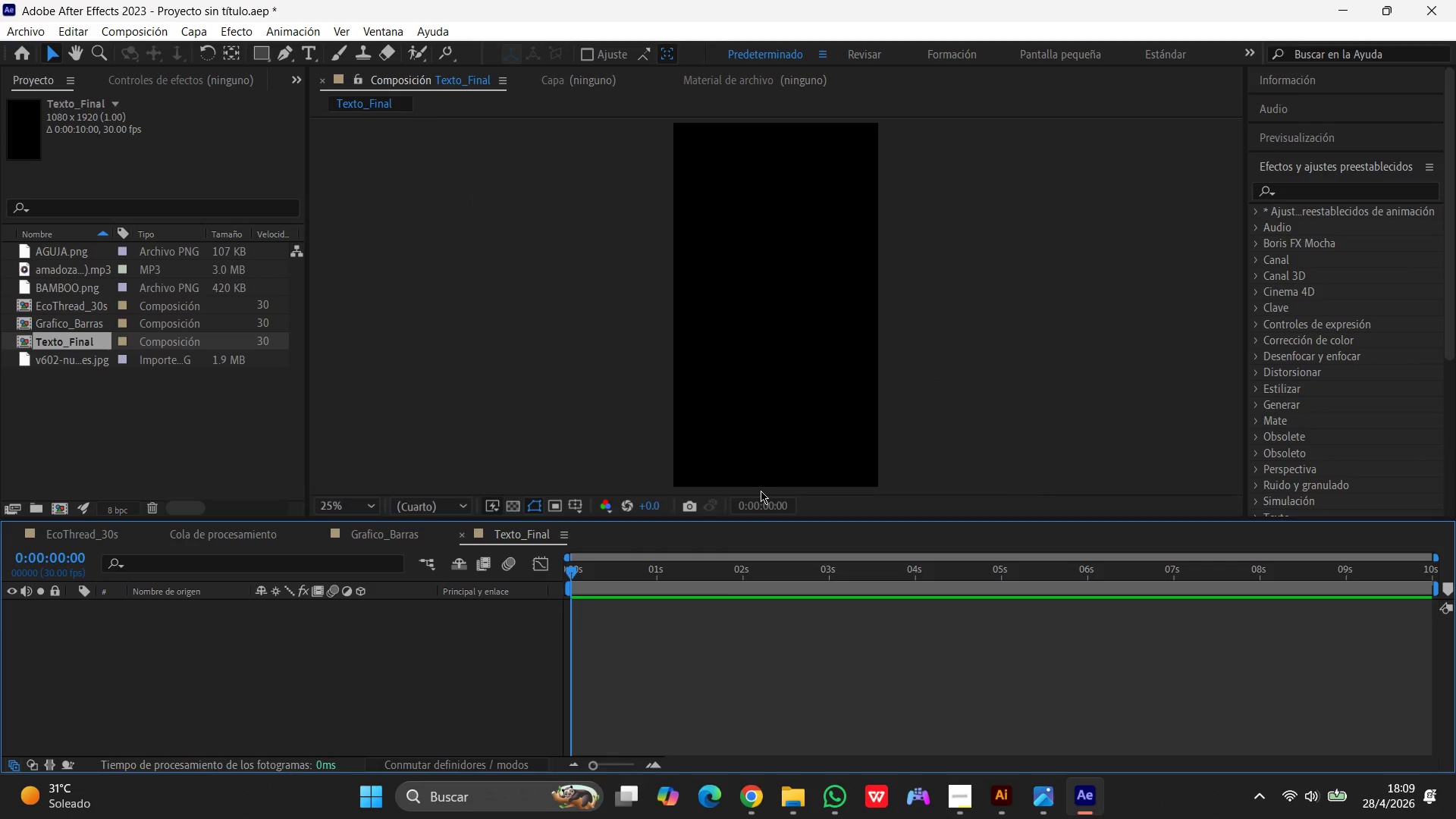 
key(Control+ControlLeft)
 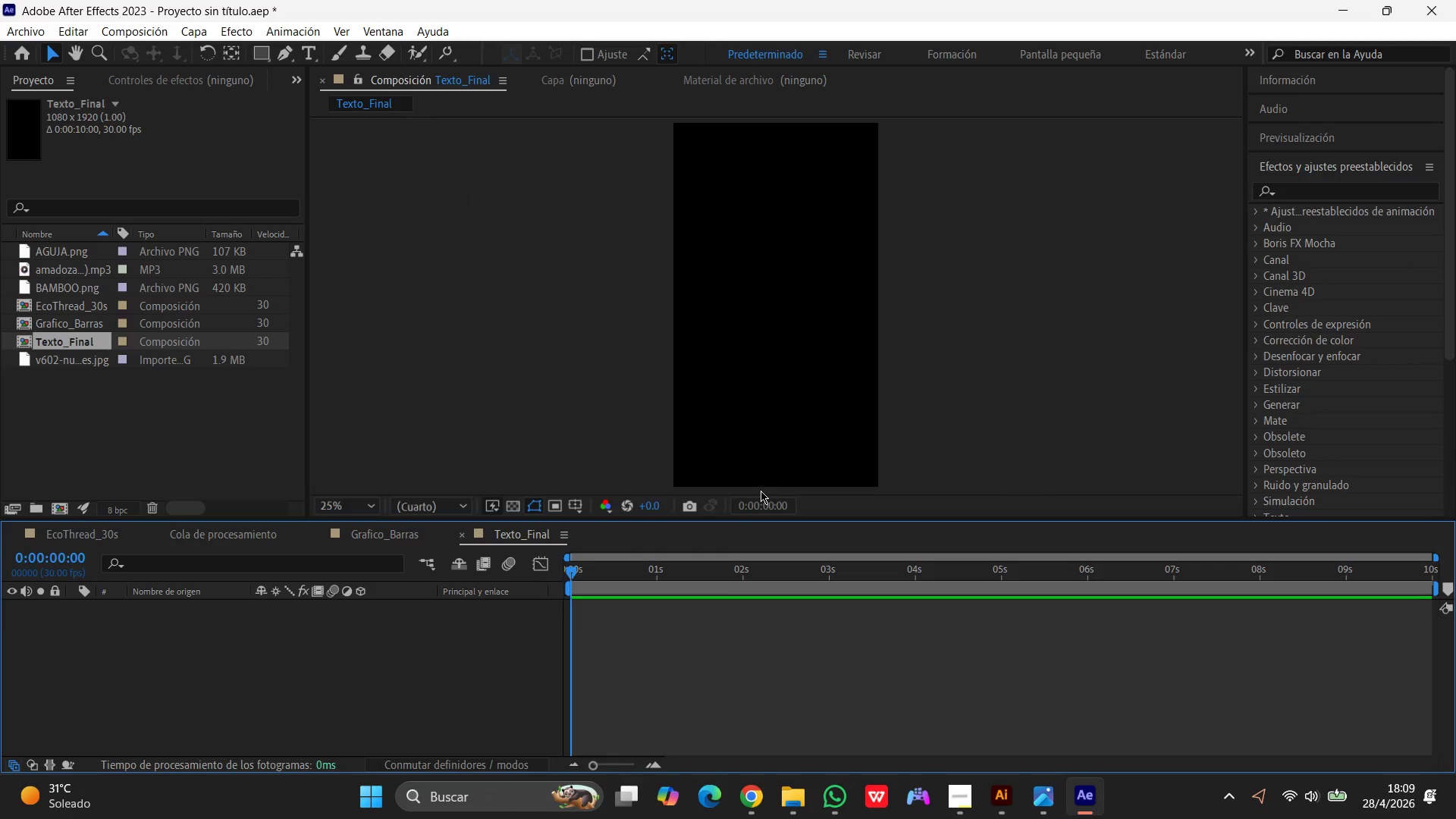 
key(Control+T)
 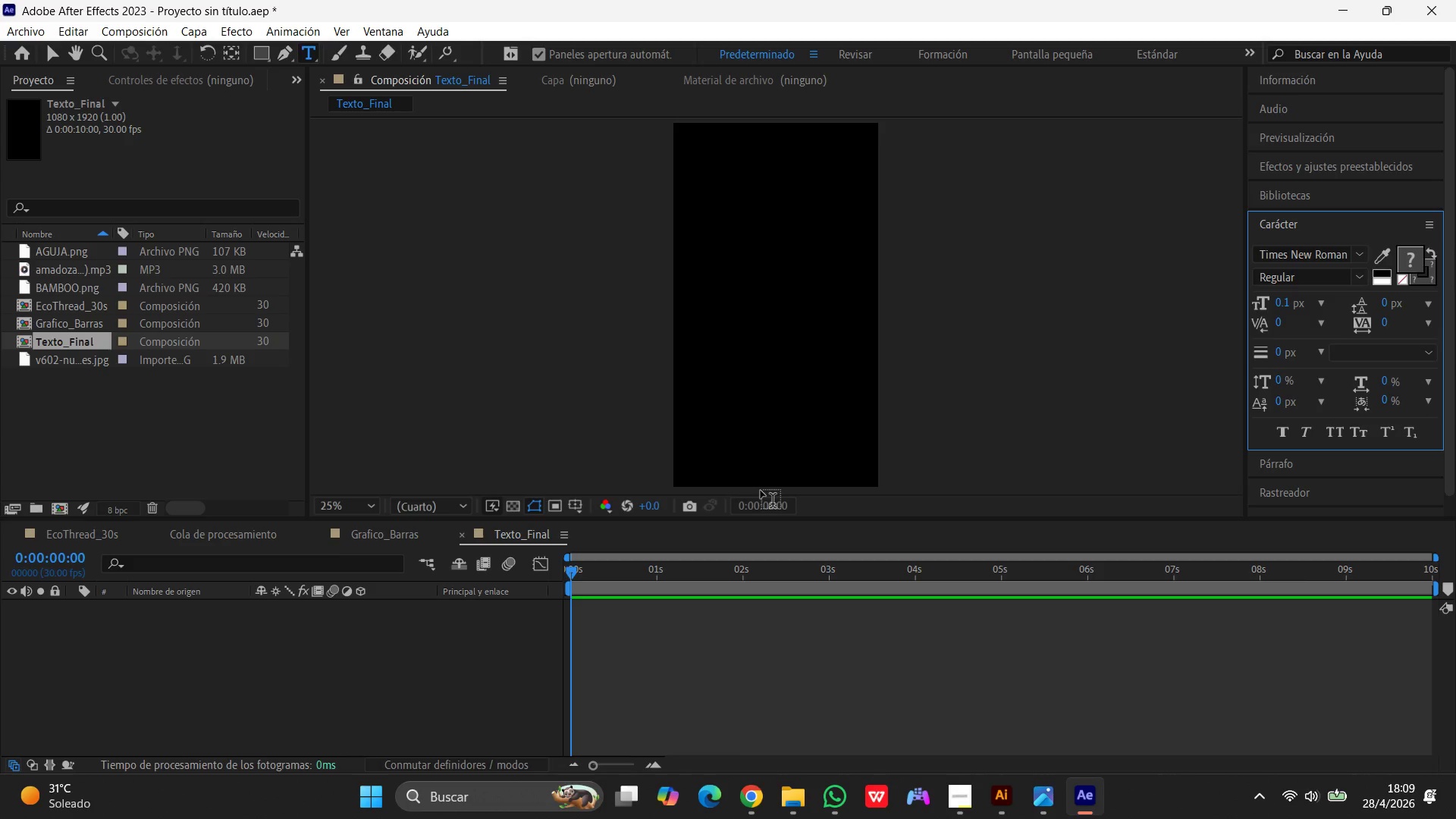 
left_click([717, 239])
 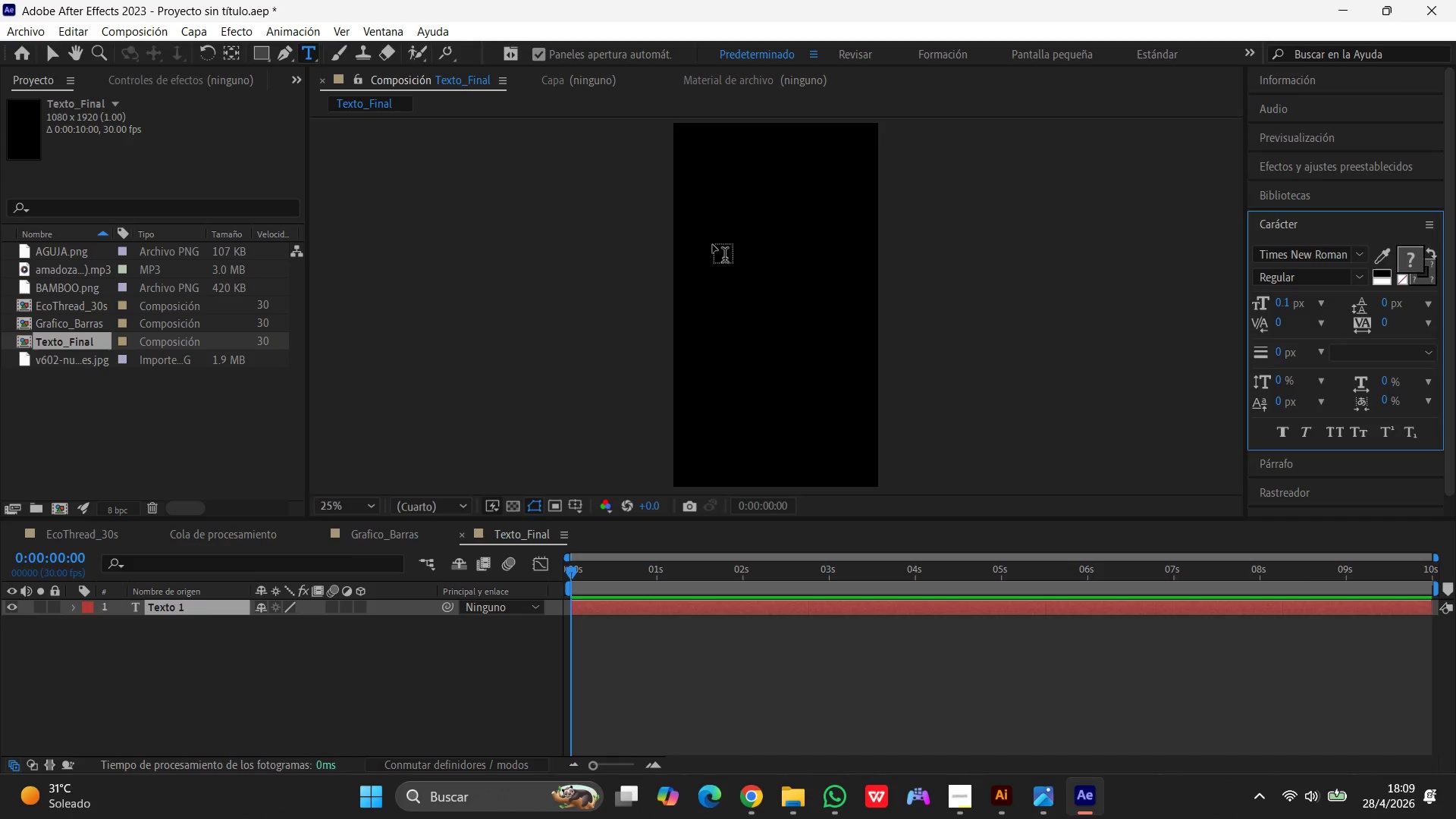 
left_click_drag(start_coordinate=[713, 243], to_coordinate=[804, 307])
 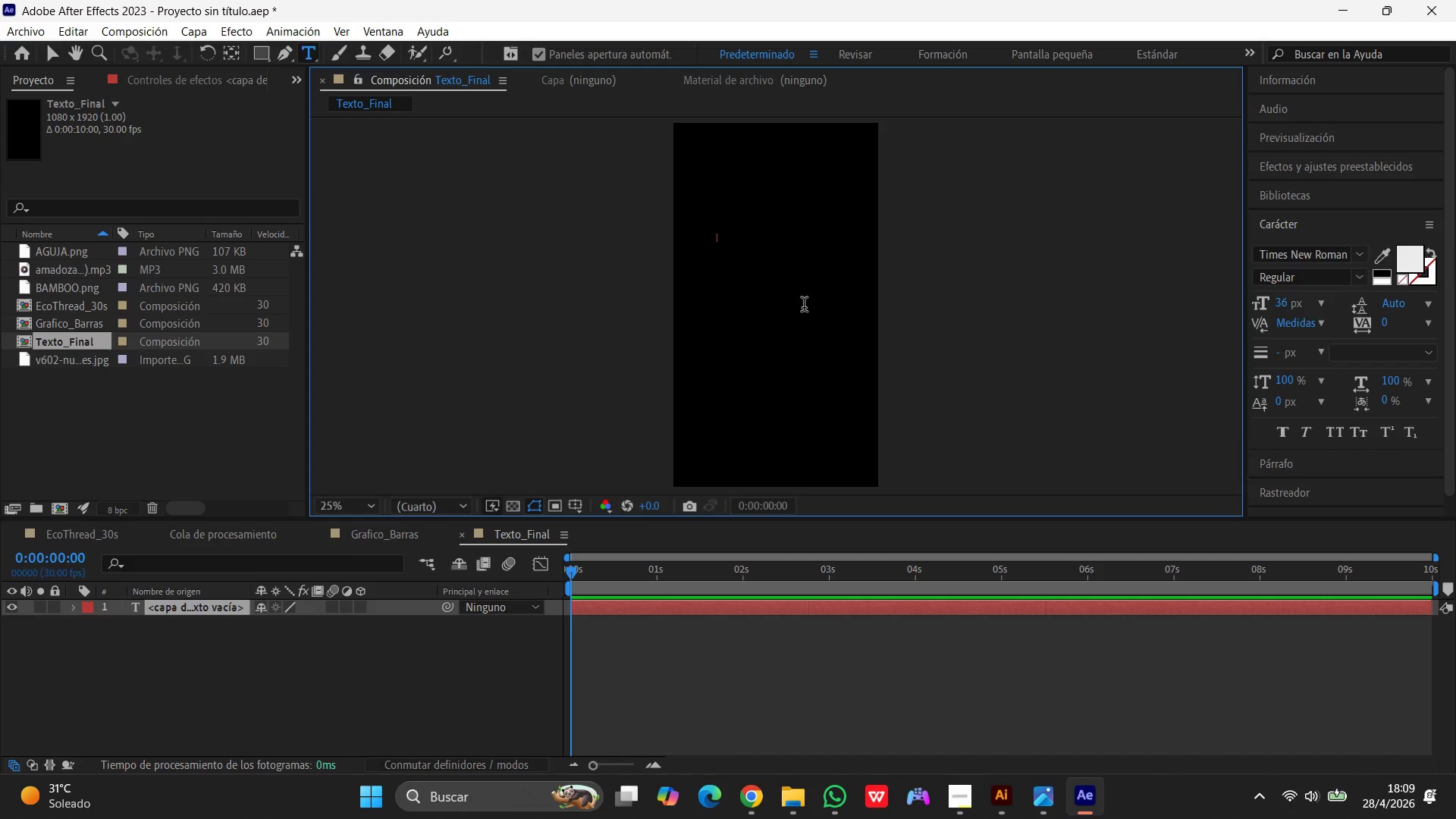 
type(EcoThread)
 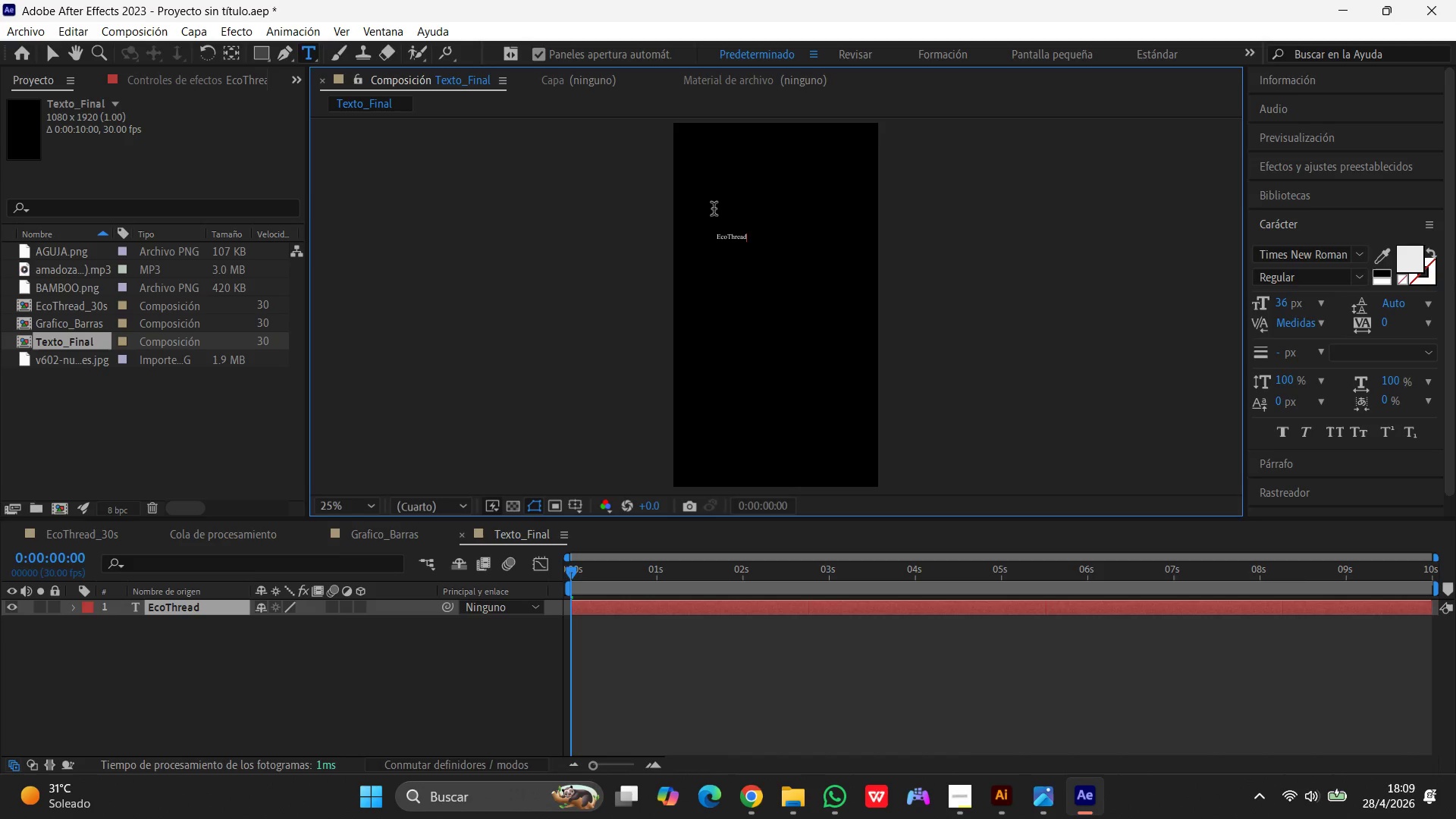 
left_click_drag(start_coordinate=[700, 214], to_coordinate=[802, 259])
 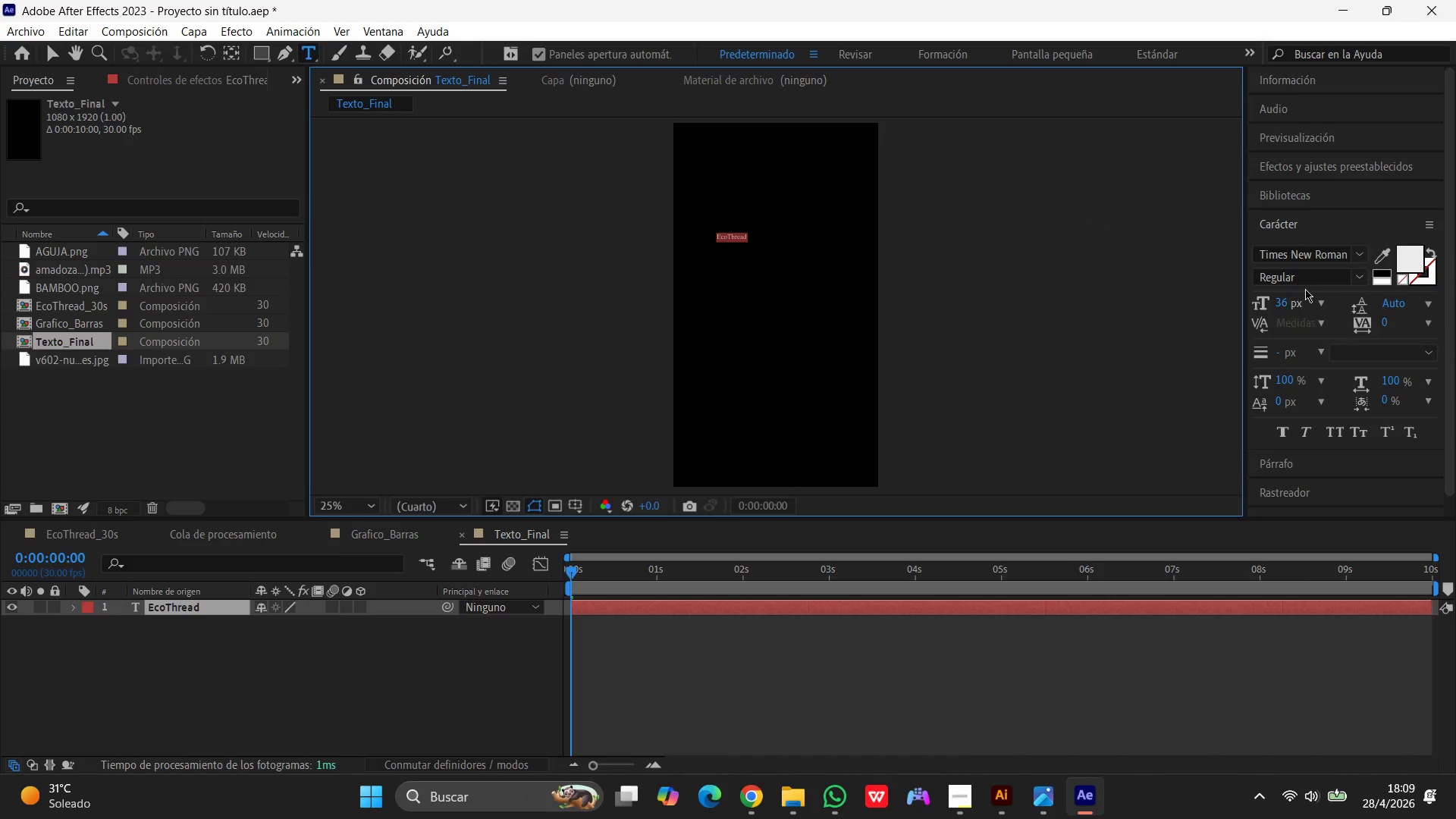 
left_click([1280, 299])
 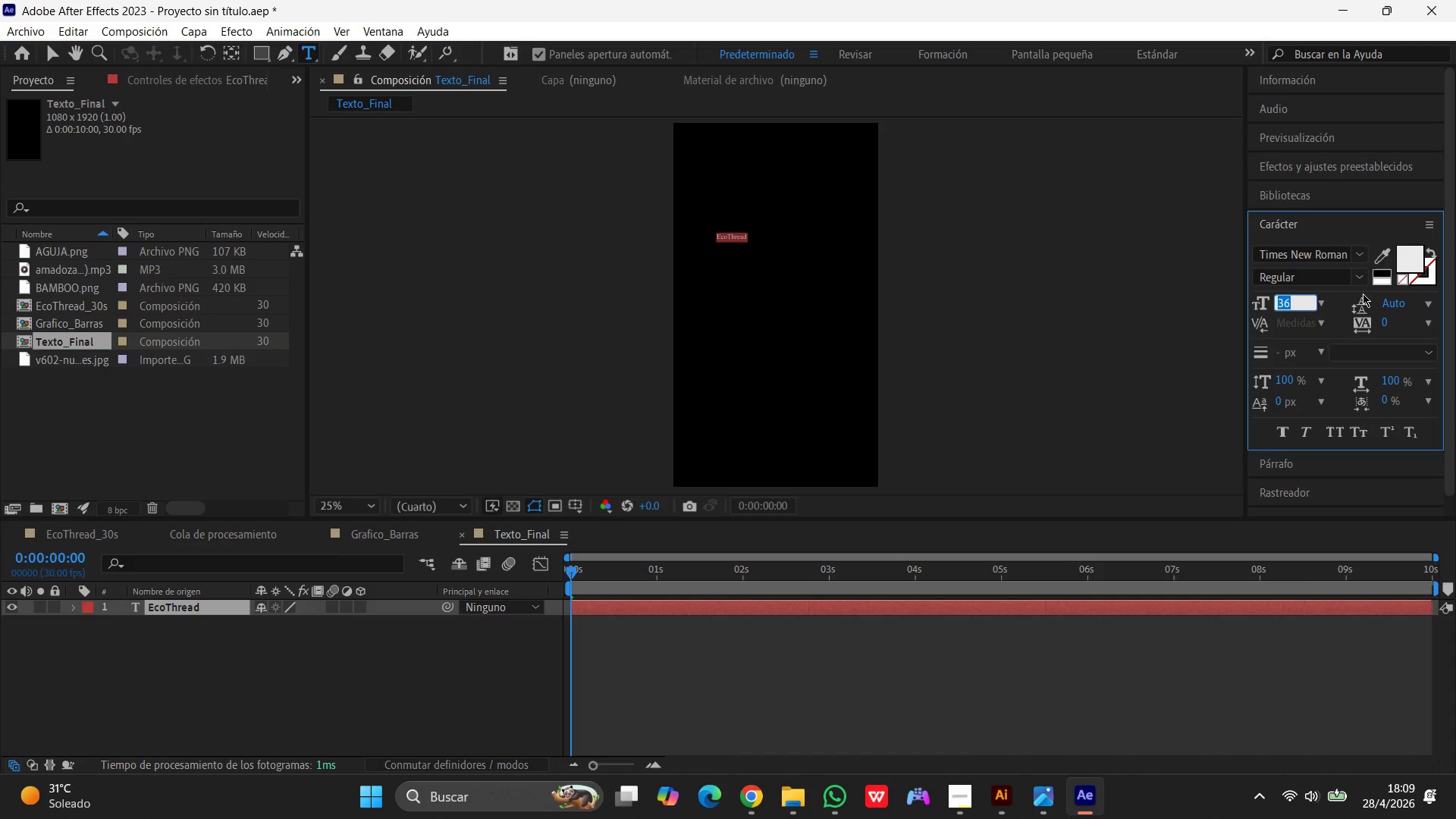 
key(Numpad1)
 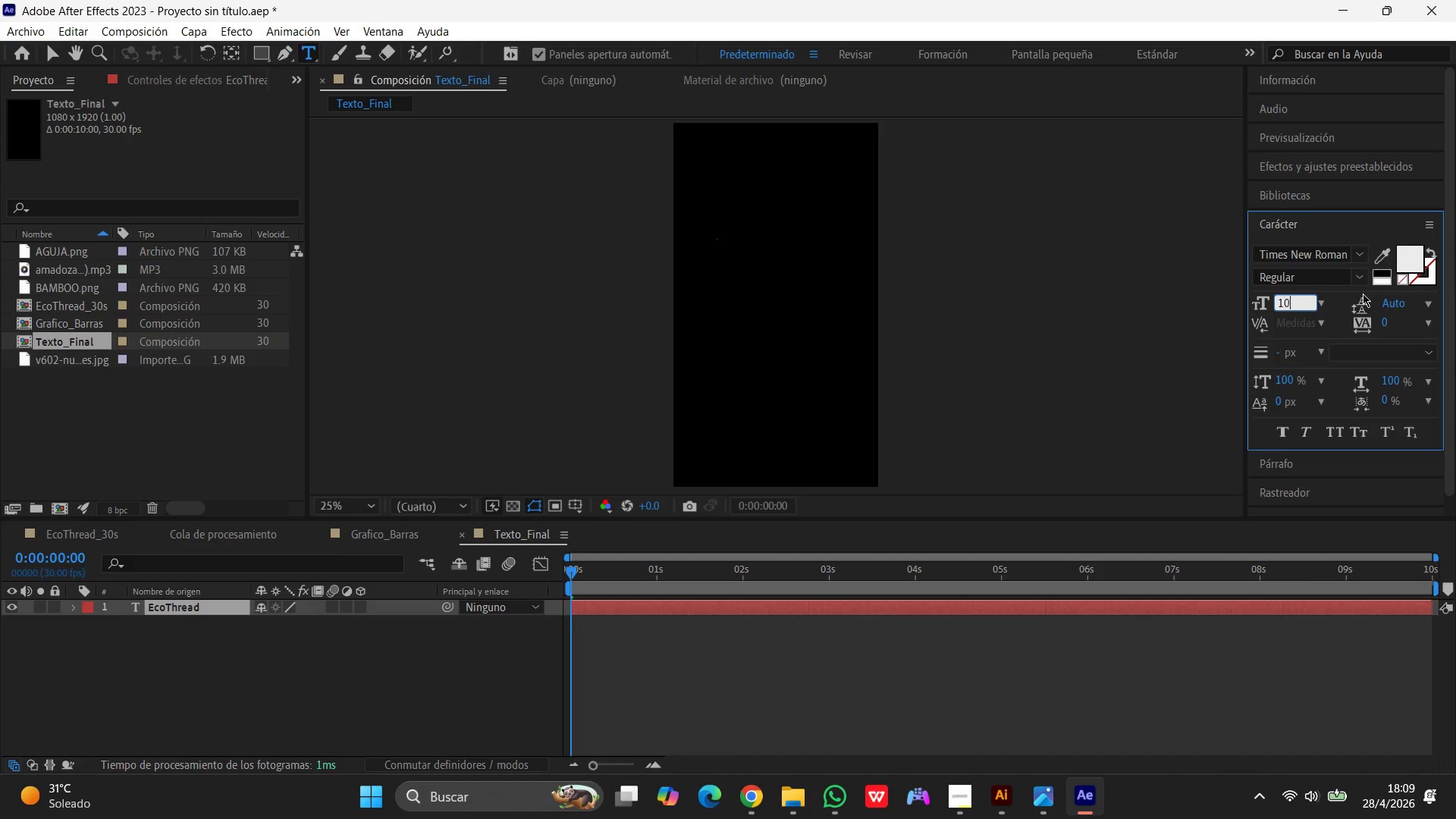 
key(Numpad0)
 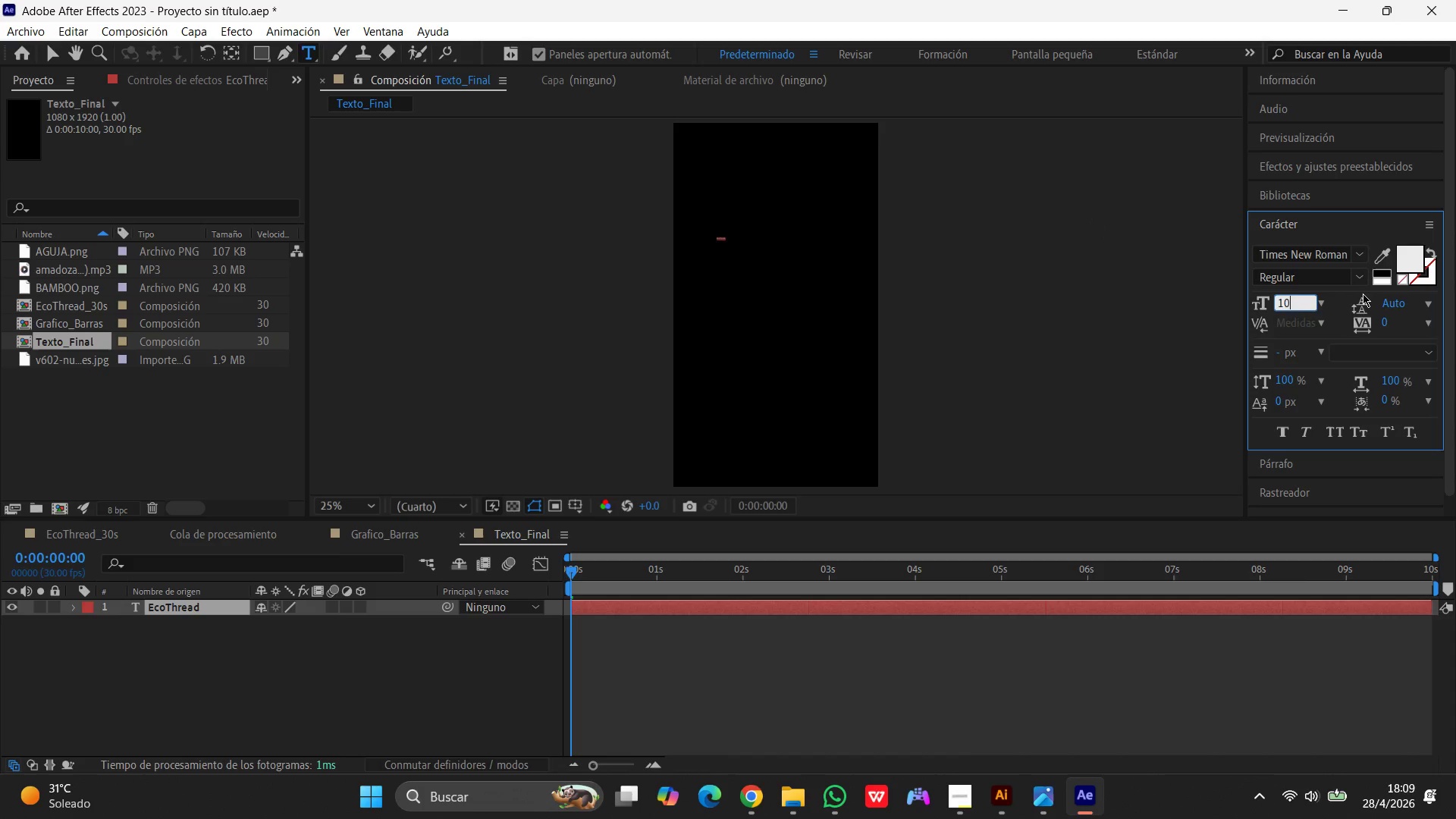 
key(Numpad0)
 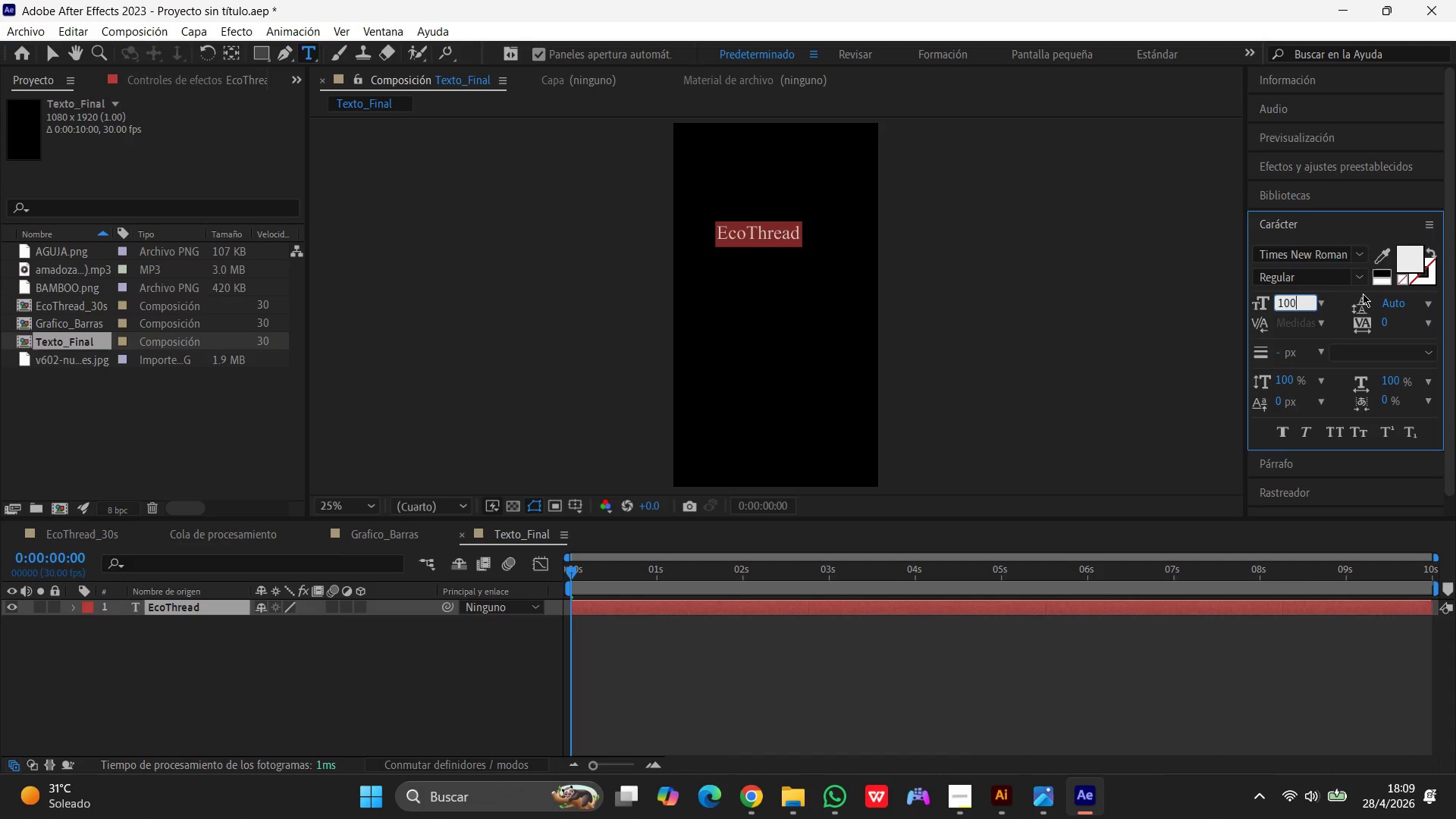 
key(Shift+ShiftRight)
 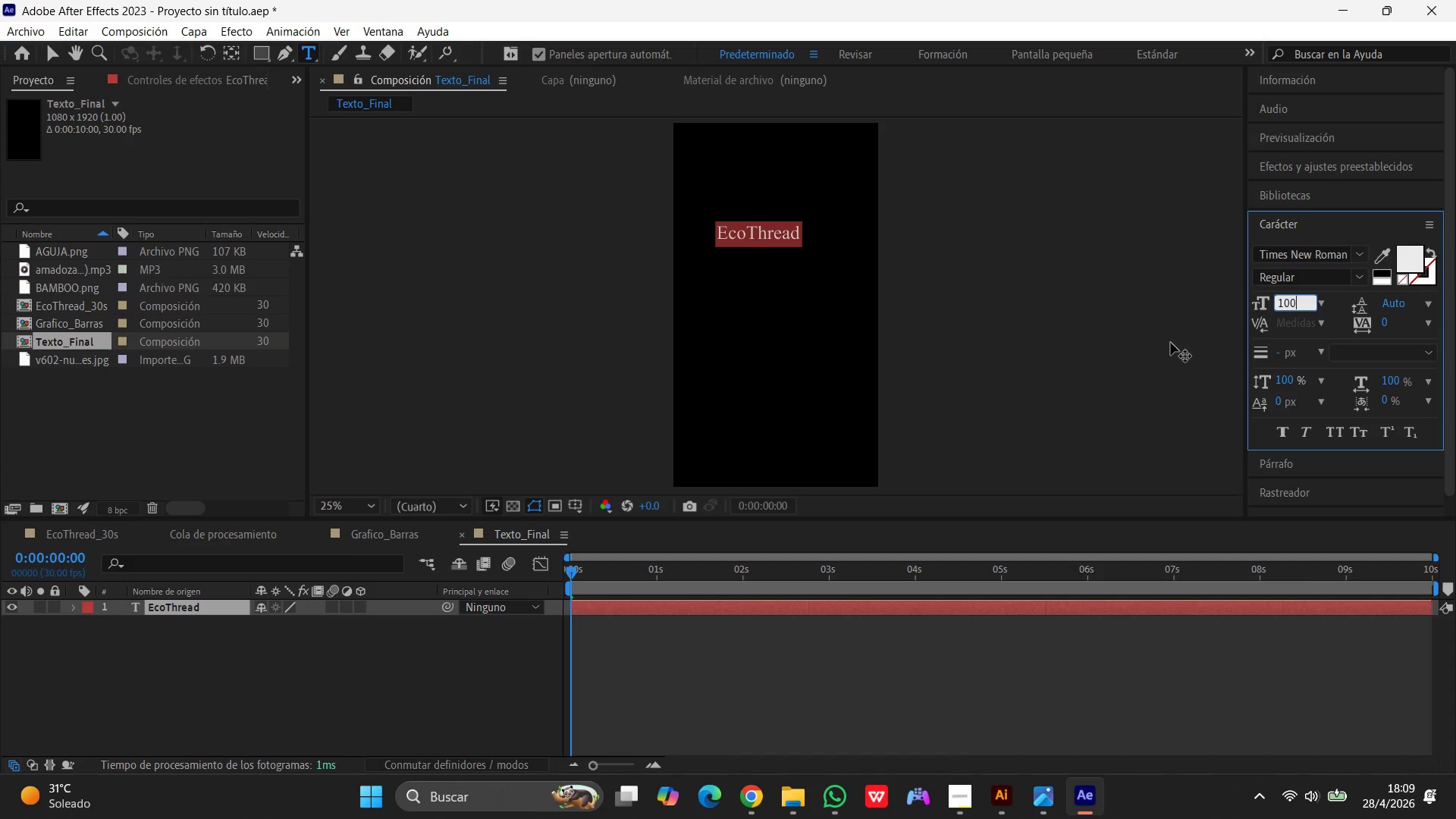 
wait(6.12)
 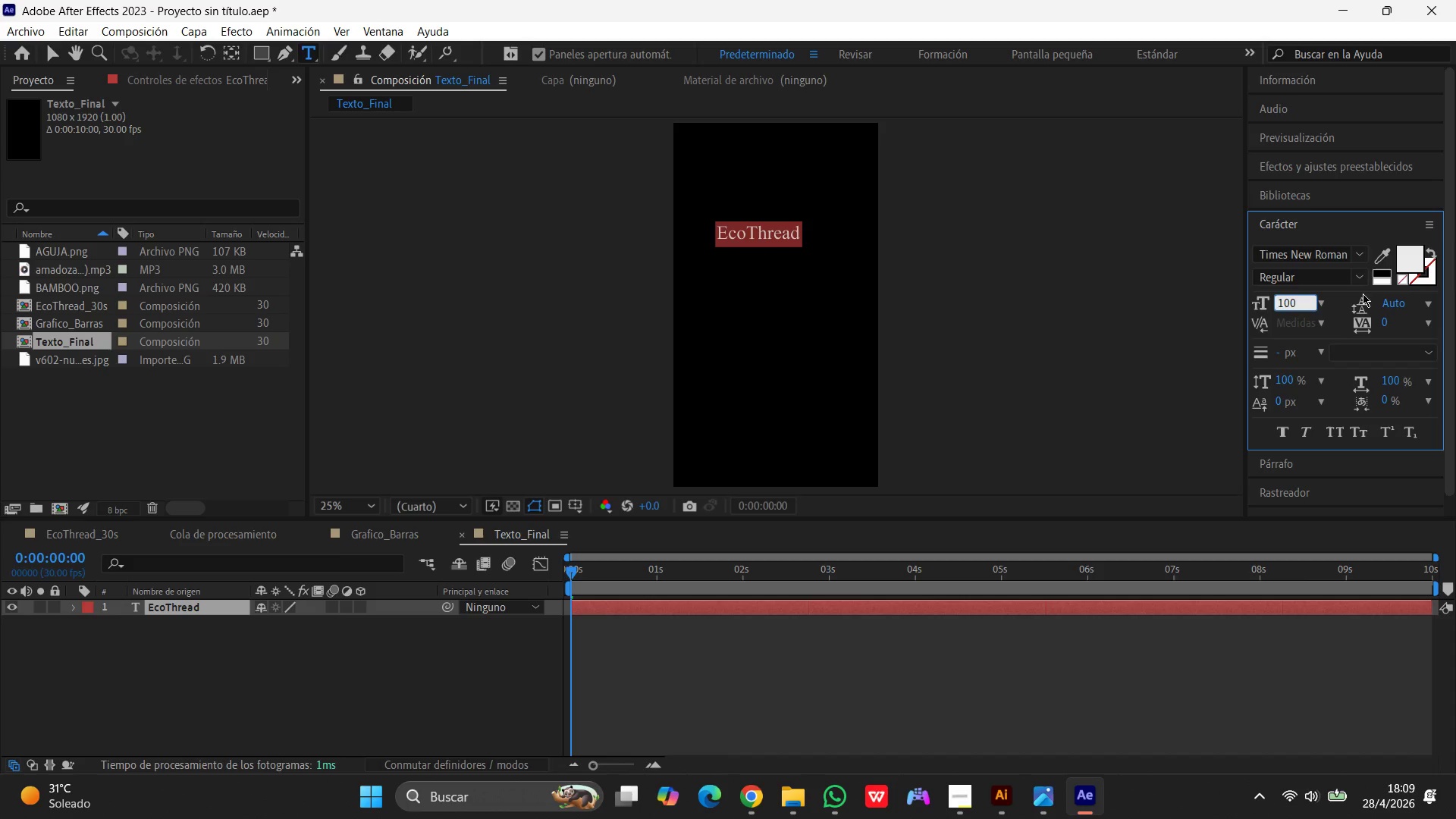 
left_click([730, 209])
 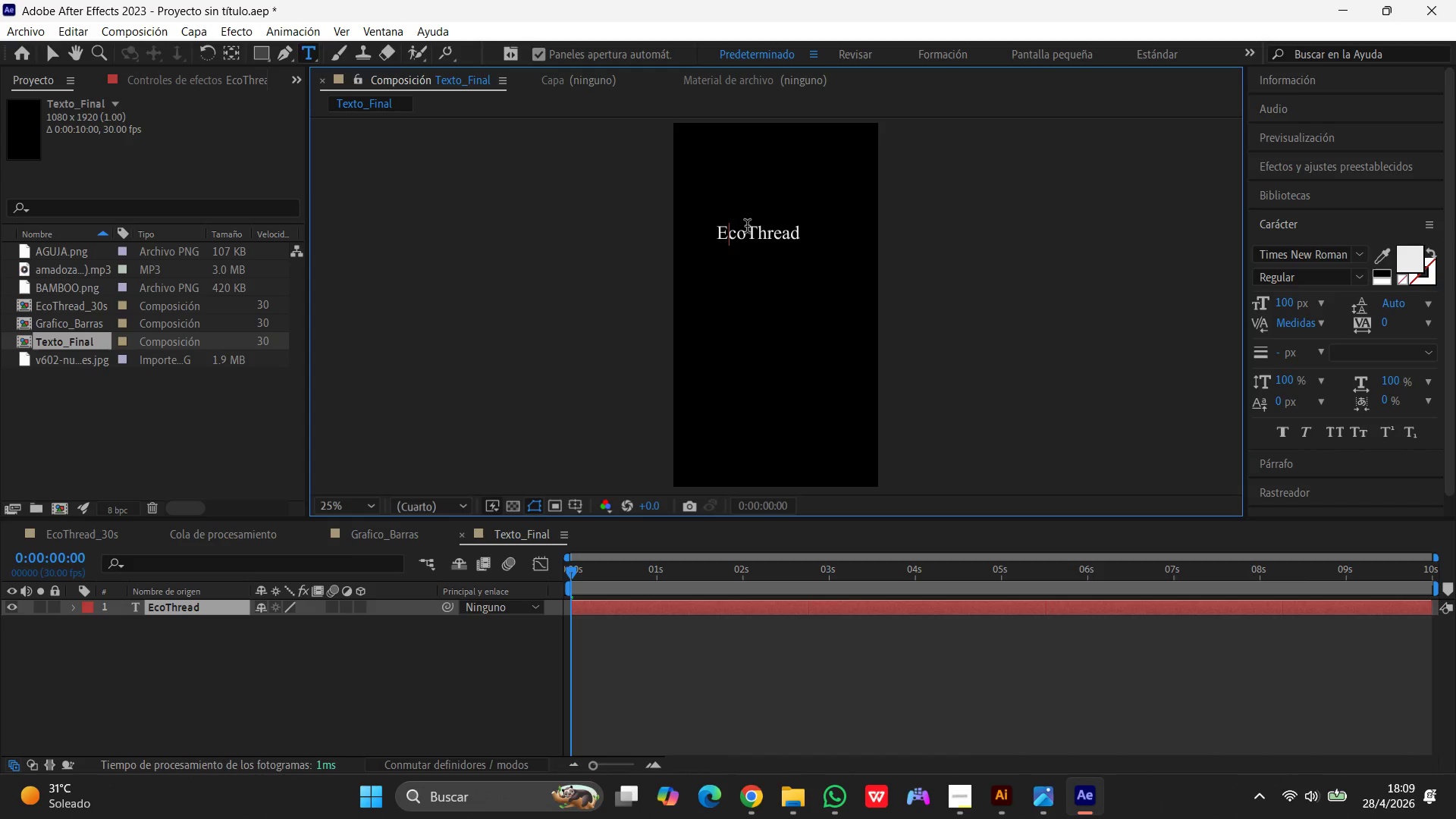 
left_click([747, 226])
 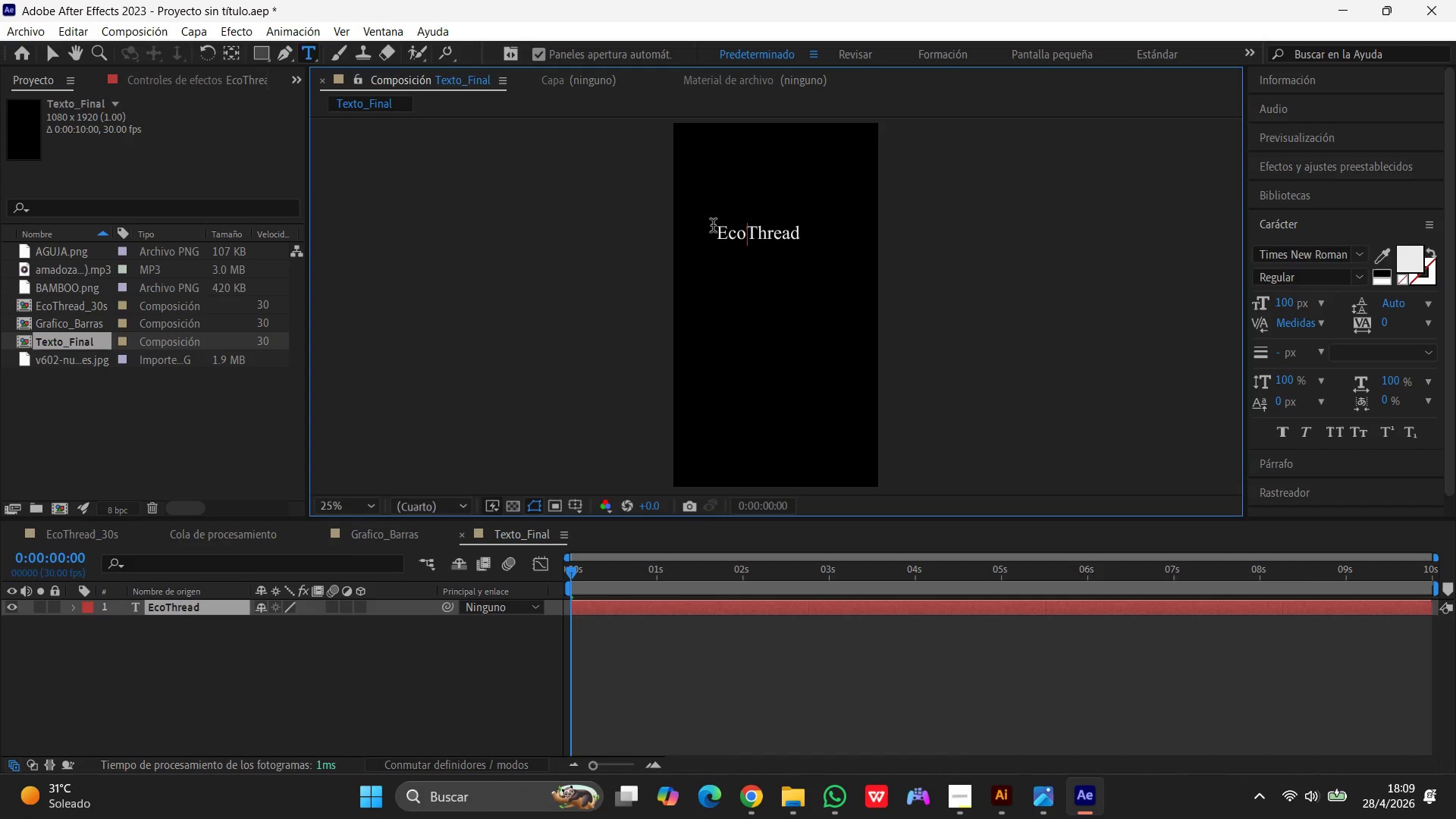 
left_click_drag(start_coordinate=[713, 225], to_coordinate=[830, 237])
 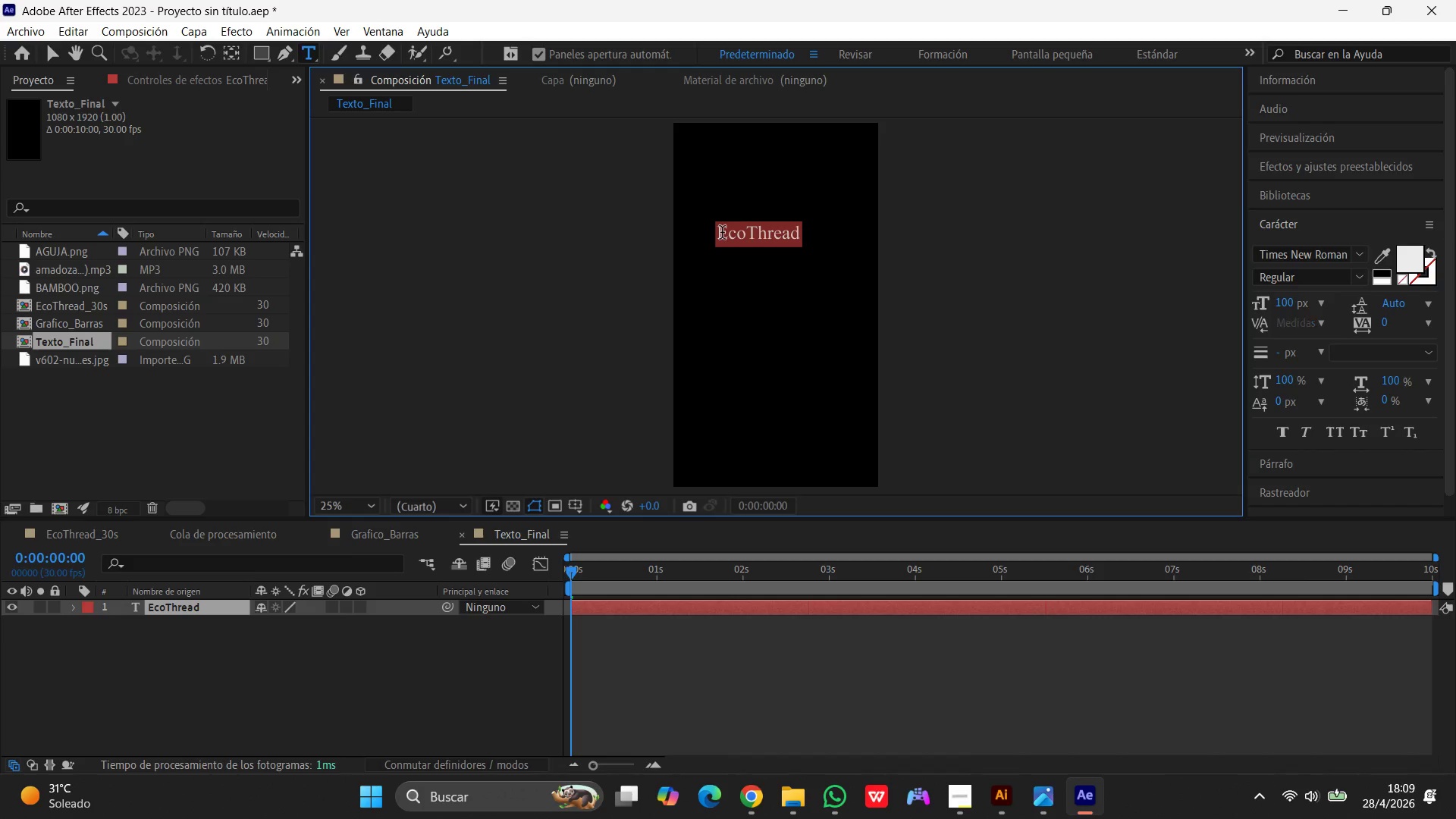 
left_click([722, 232])
 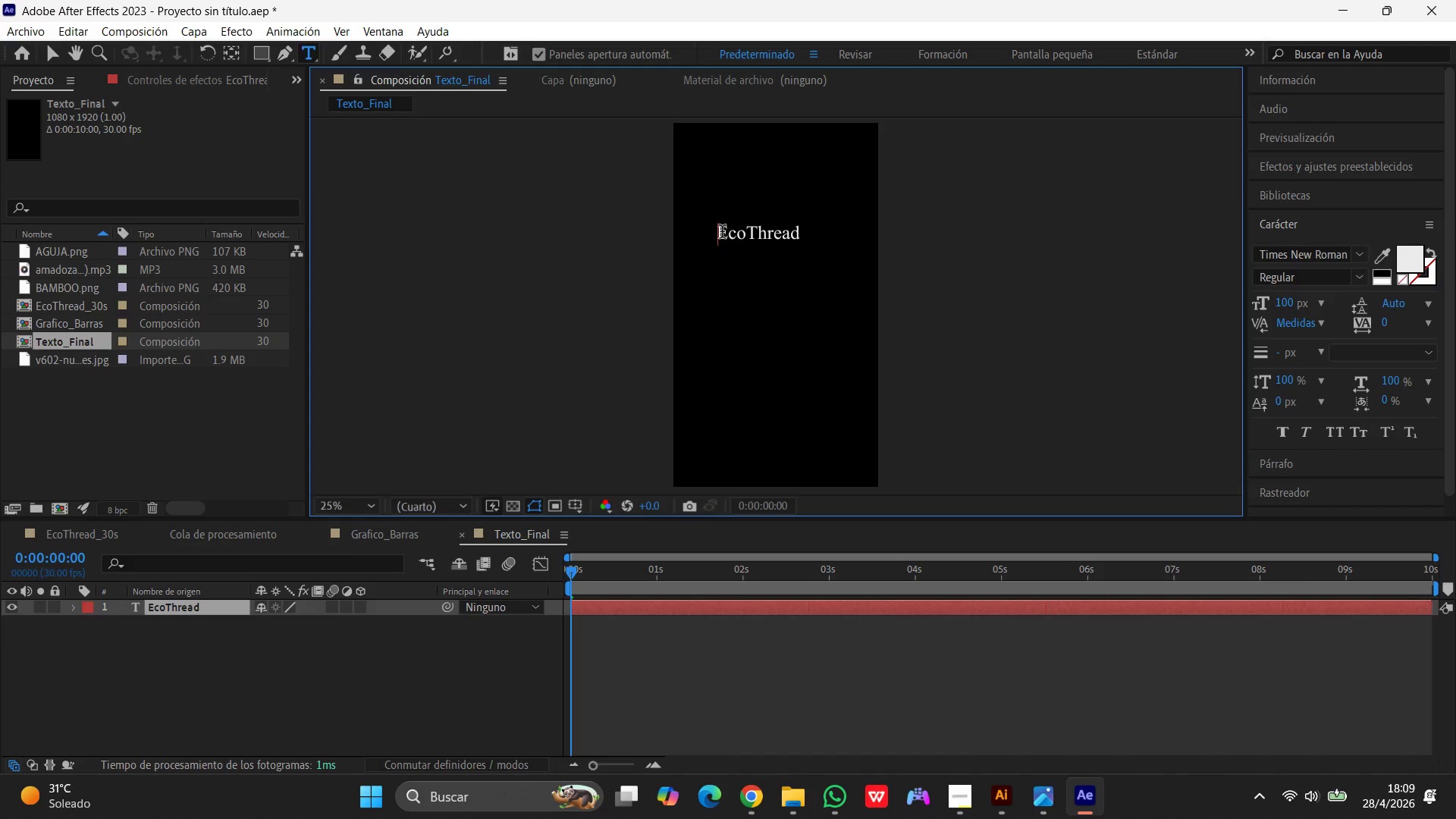 
key(Space)
 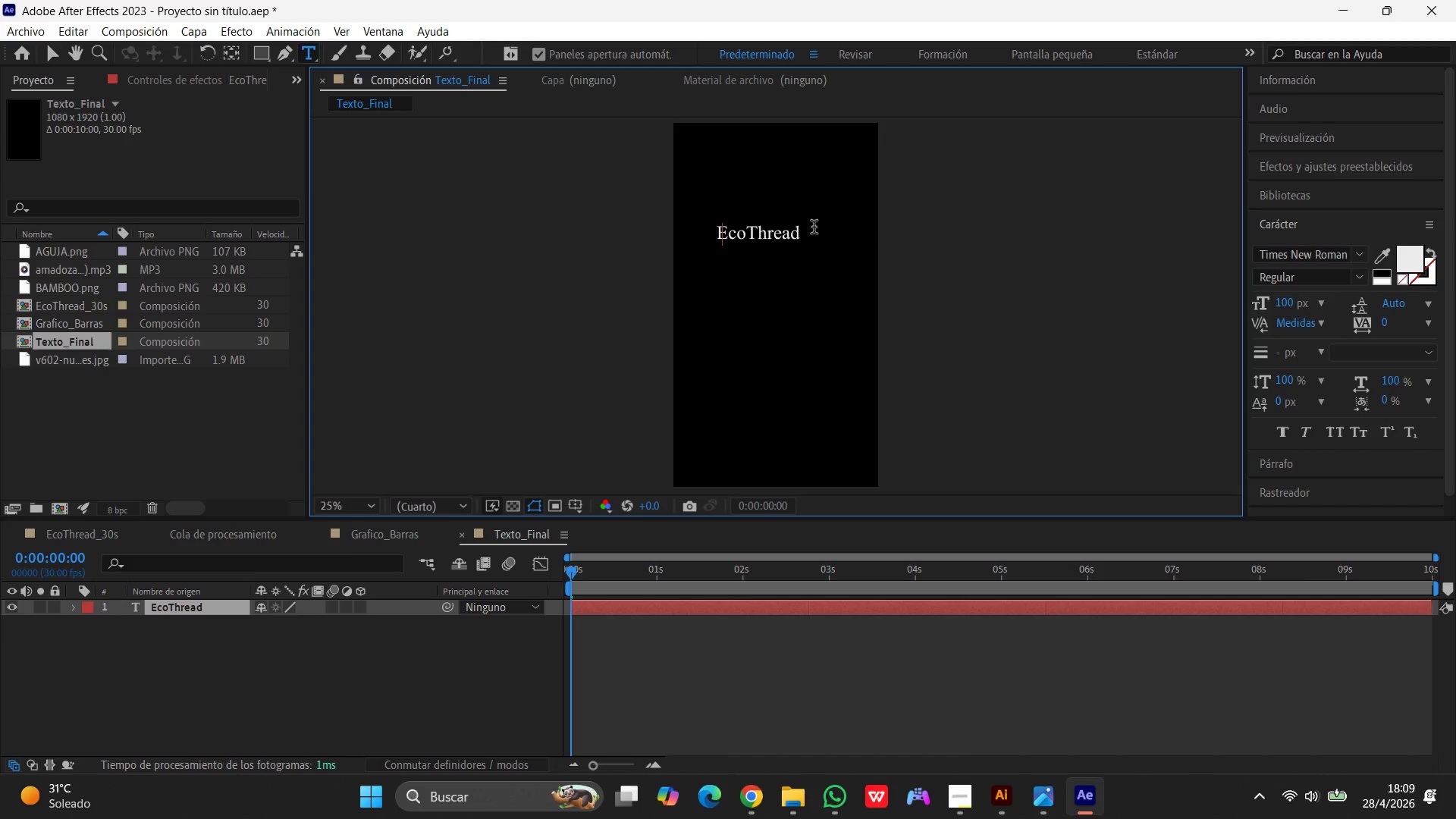 
key(Space)
 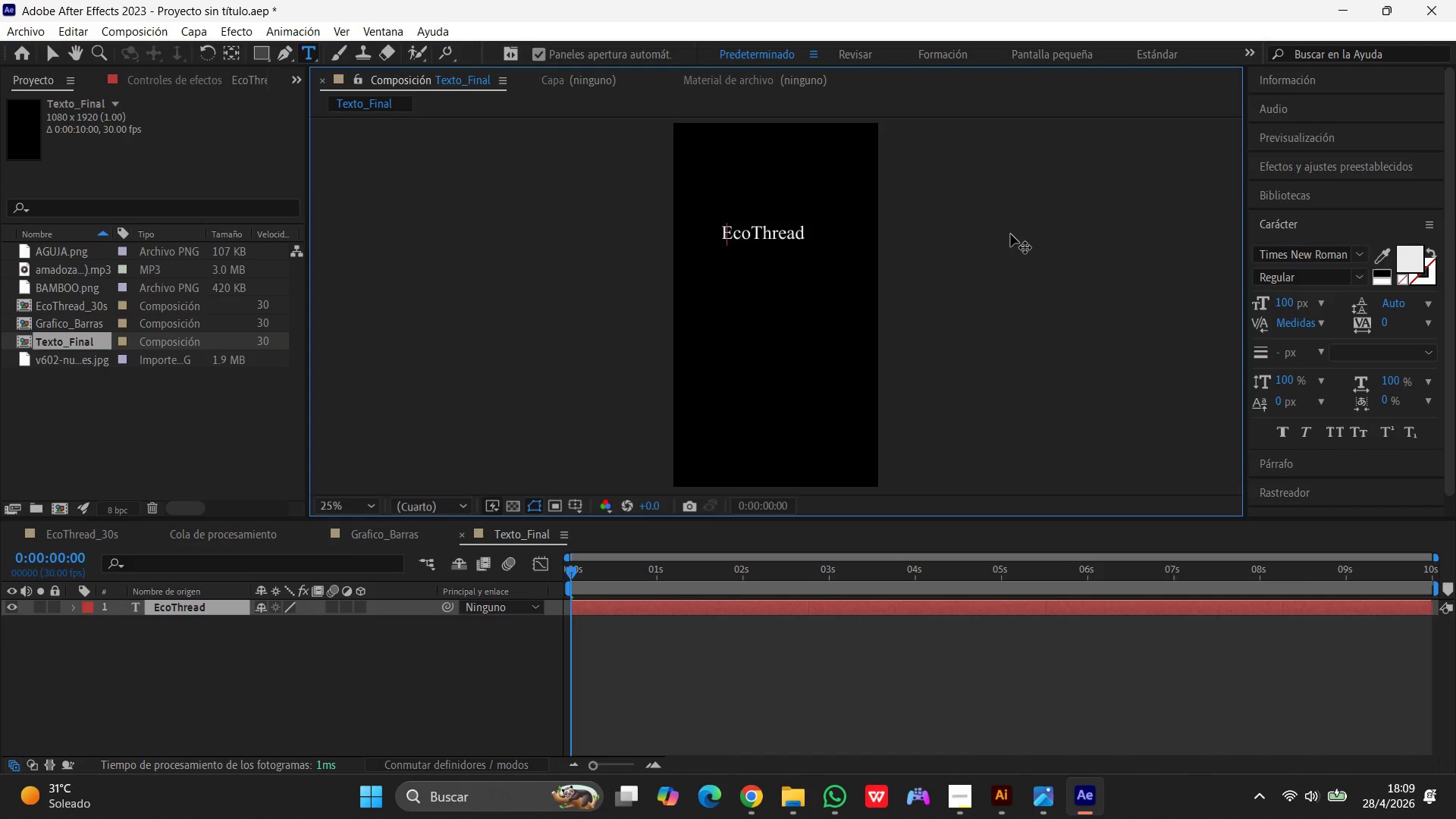 
key(Space)
 